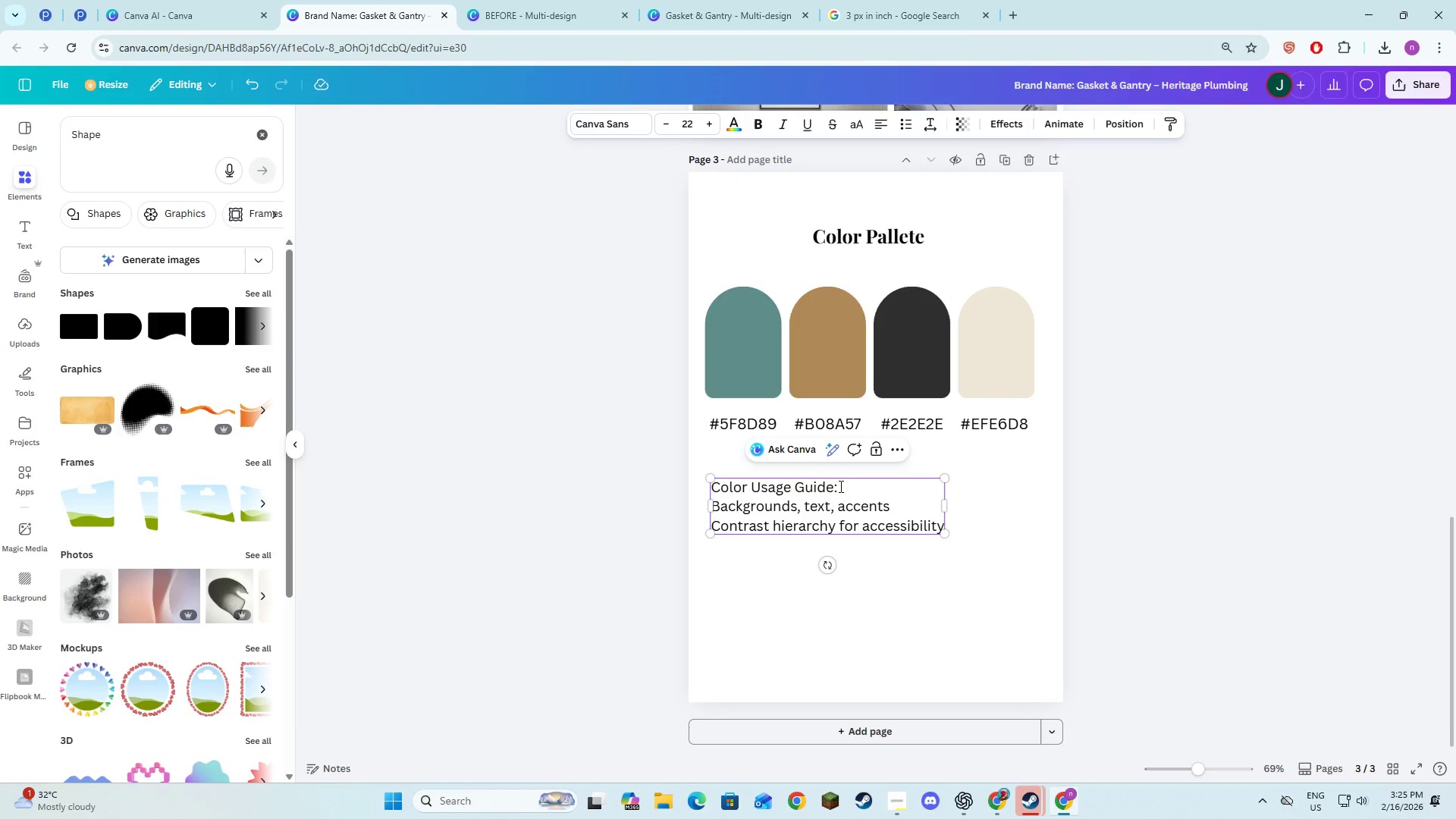 
left_click_drag(start_coordinate=[839, 486], to_coordinate=[724, 489])
 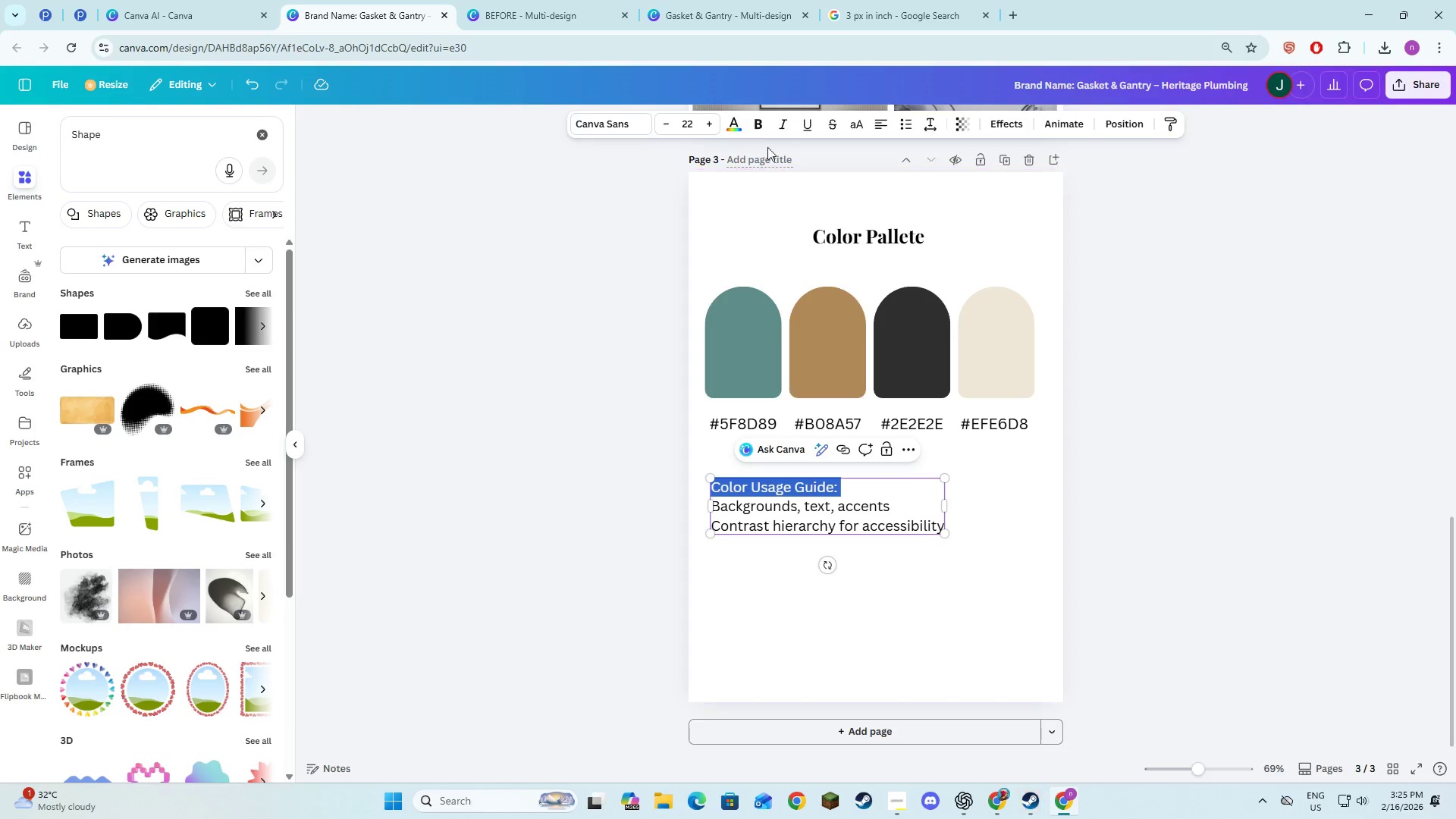 
left_click_drag(start_coordinate=[761, 125], to_coordinate=[766, 131])
 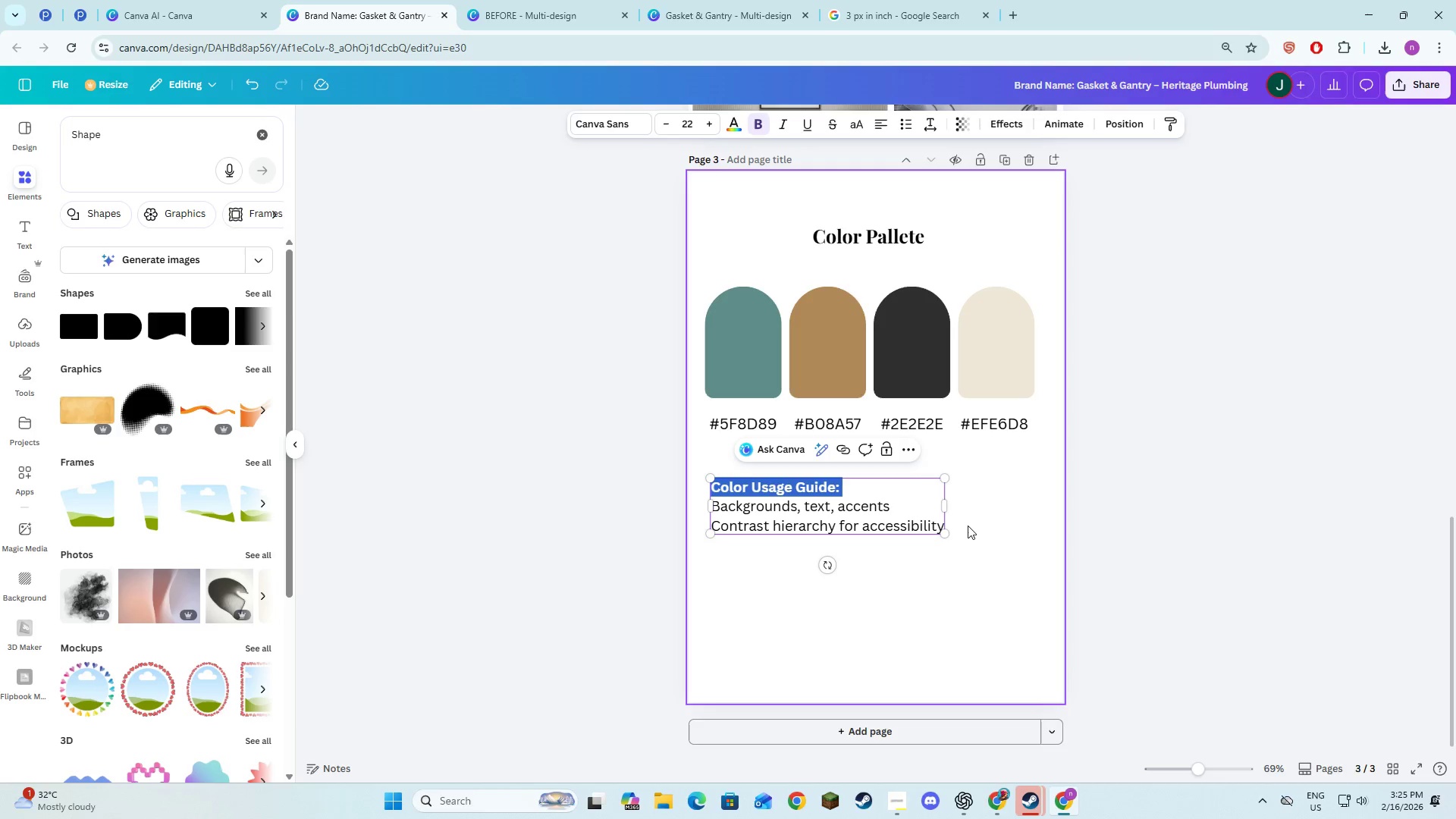 
left_click([971, 530])
 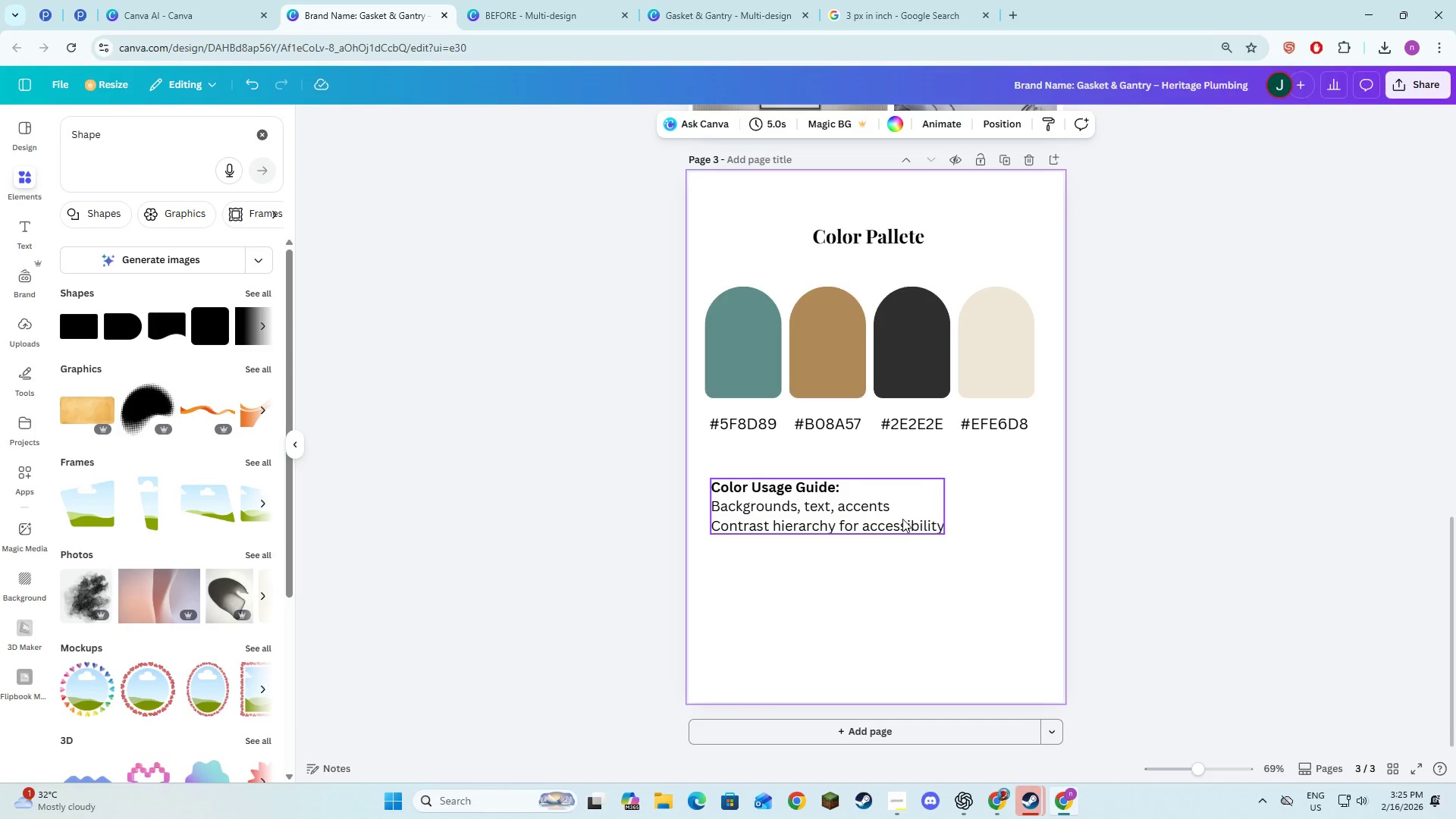 
left_click([902, 522])
 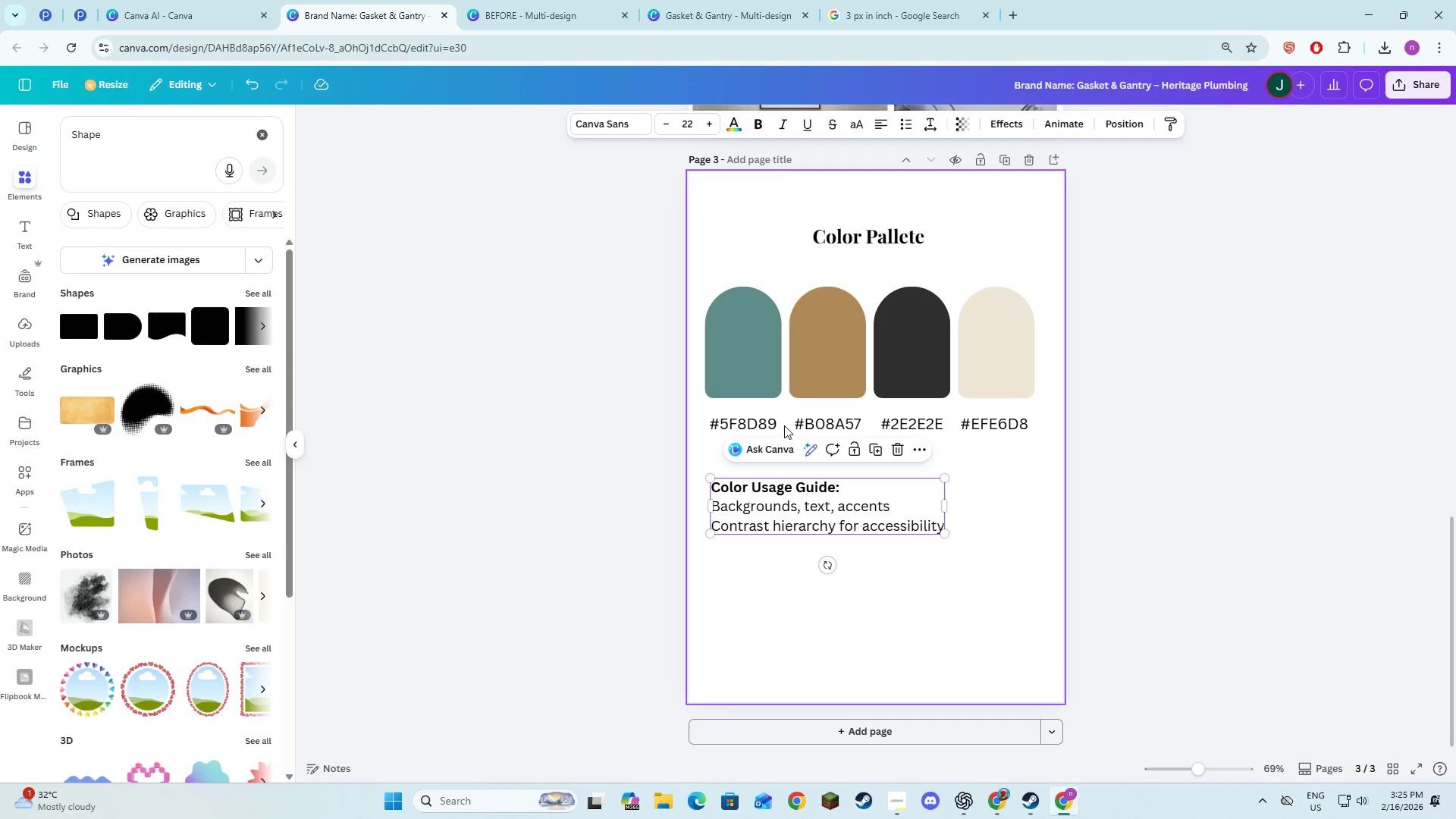 
left_click([756, 425])
 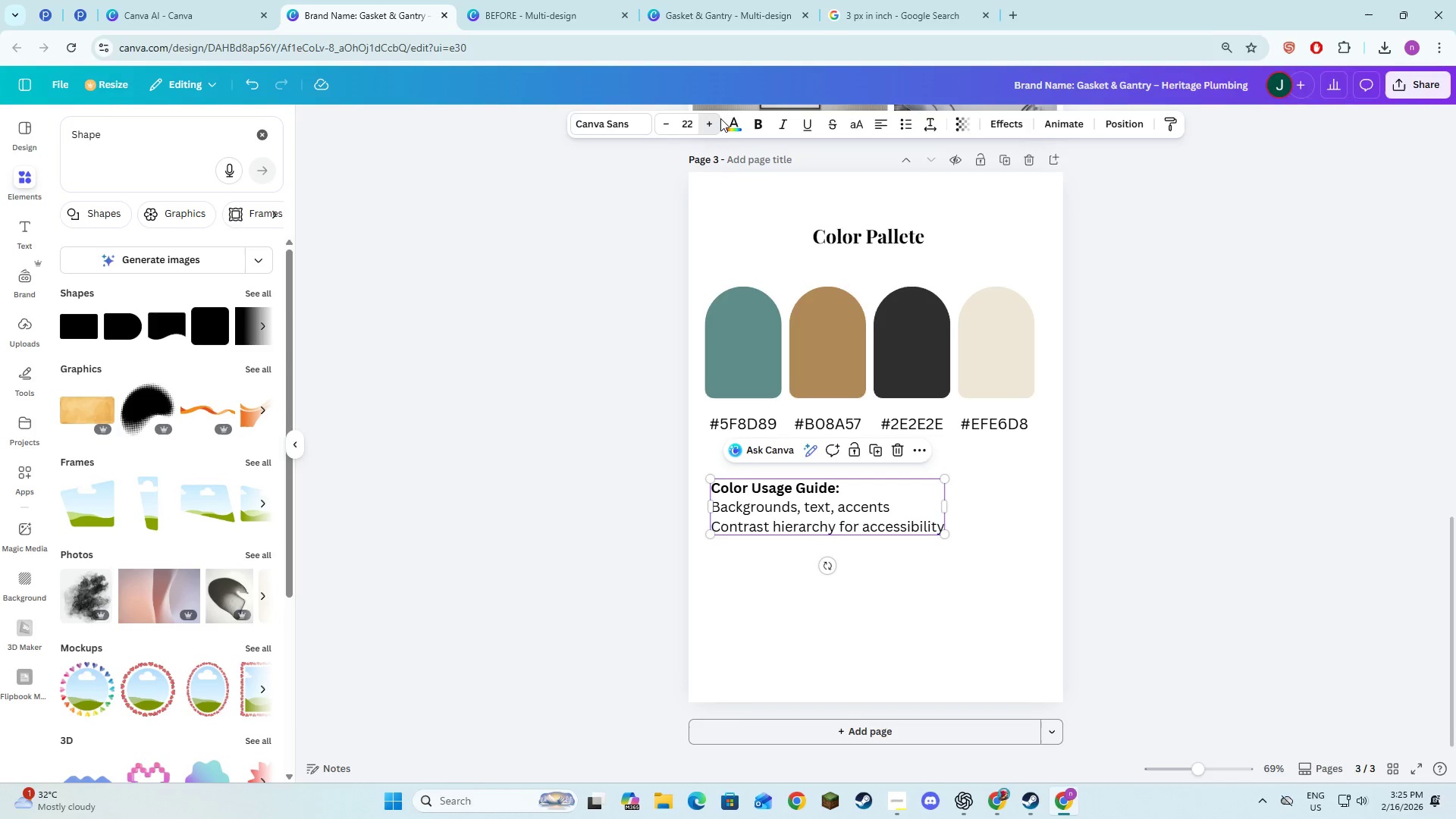 
double_click([709, 123])
 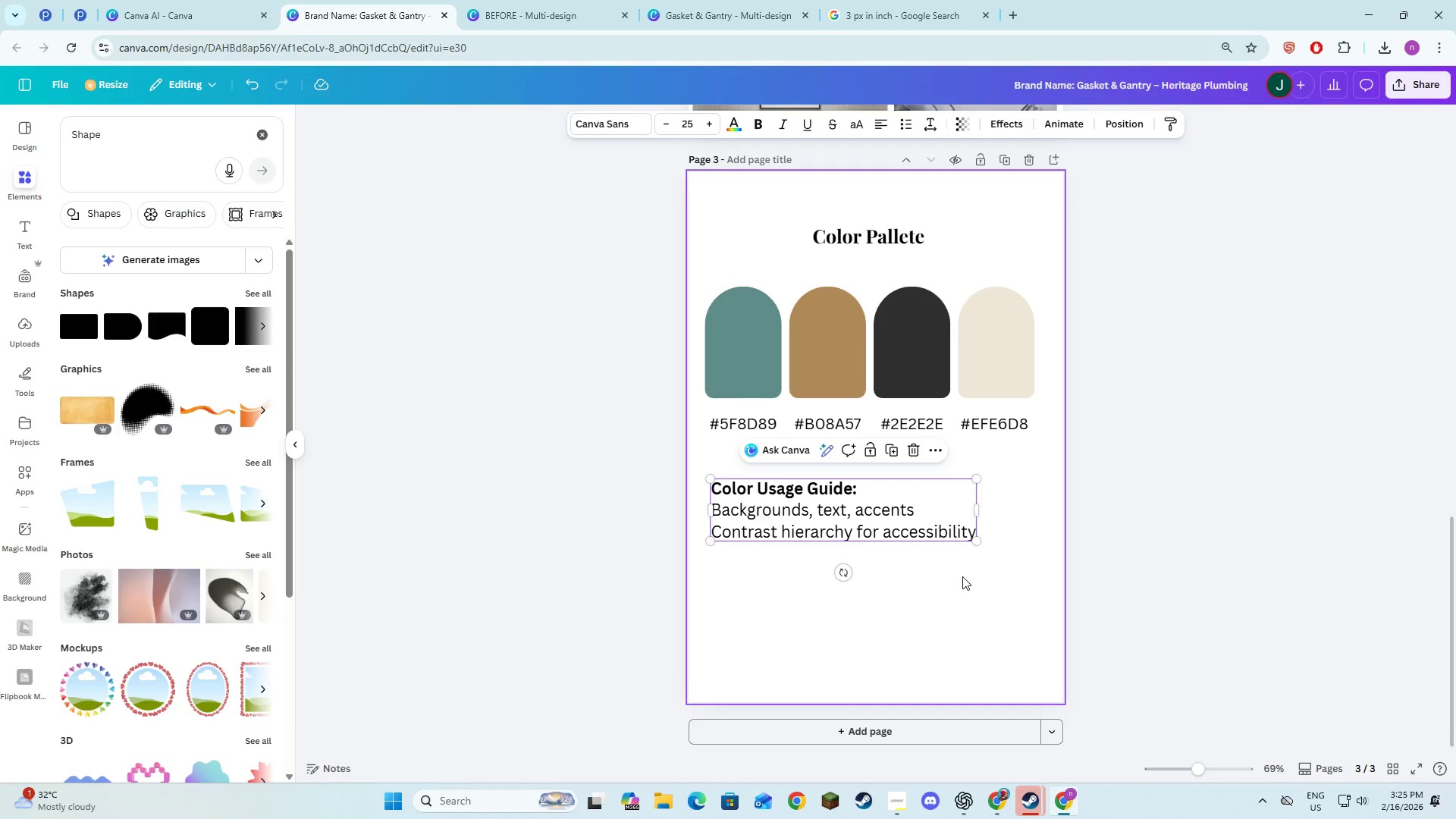 
left_click_drag(start_coordinate=[891, 522], to_coordinate=[889, 537])
 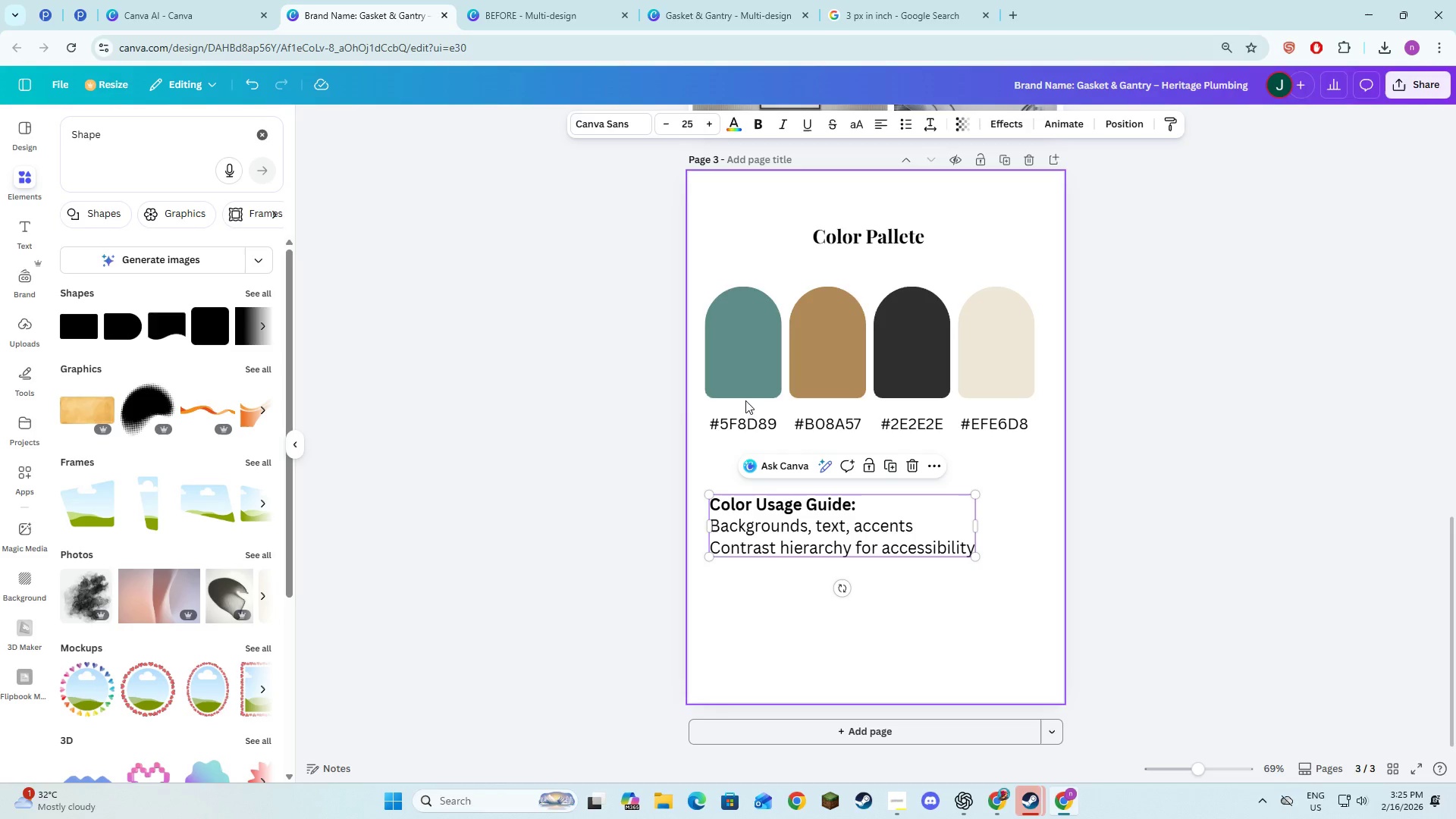 
hold_key(key=ShiftLeft, duration=0.98)
 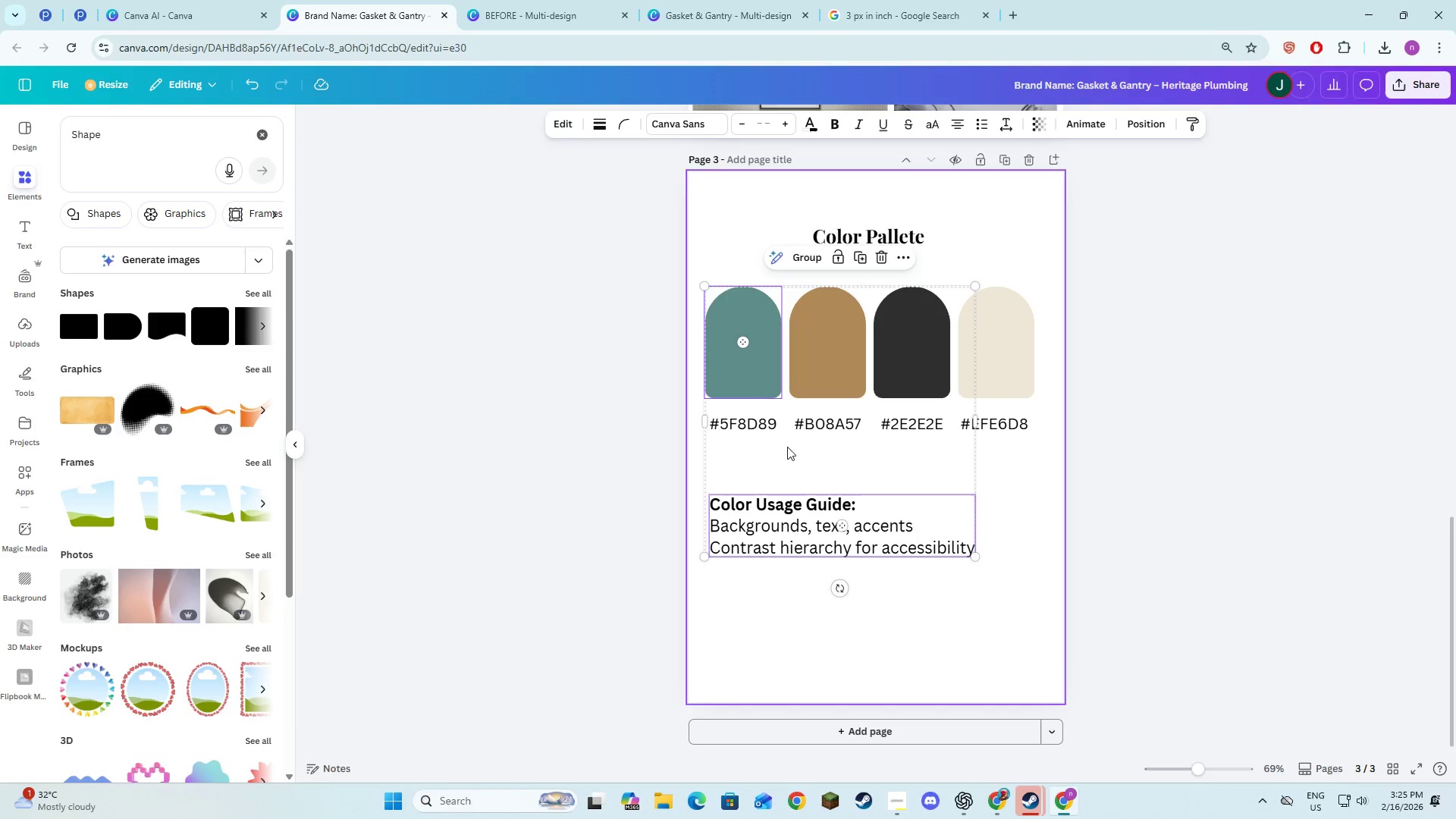 
hold_key(key=ShiftLeft, duration=1.59)
left_click_drag(start_coordinate=[792, 457], to_coordinate=[795, 458])
 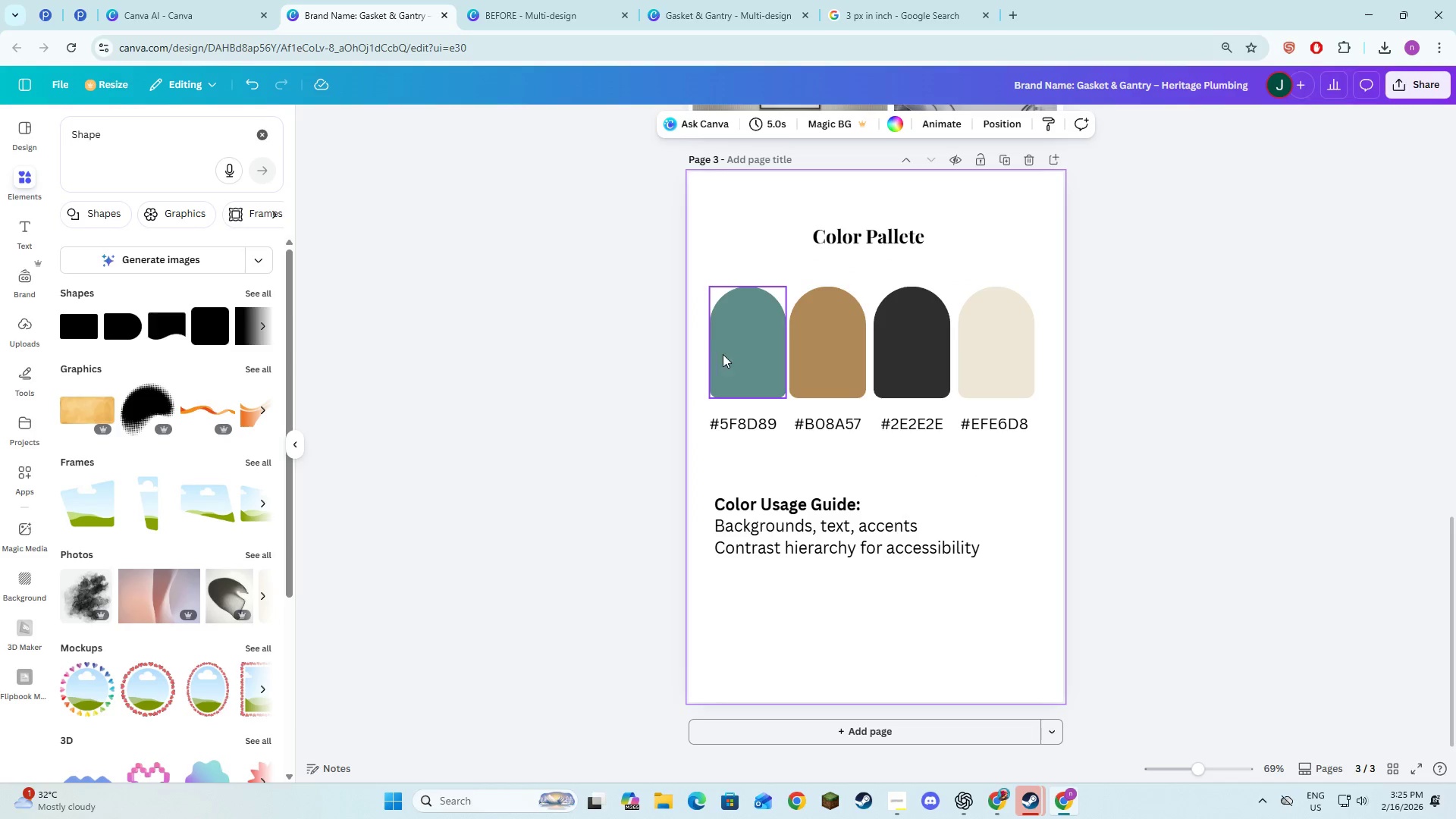 
key(Control+Z)
 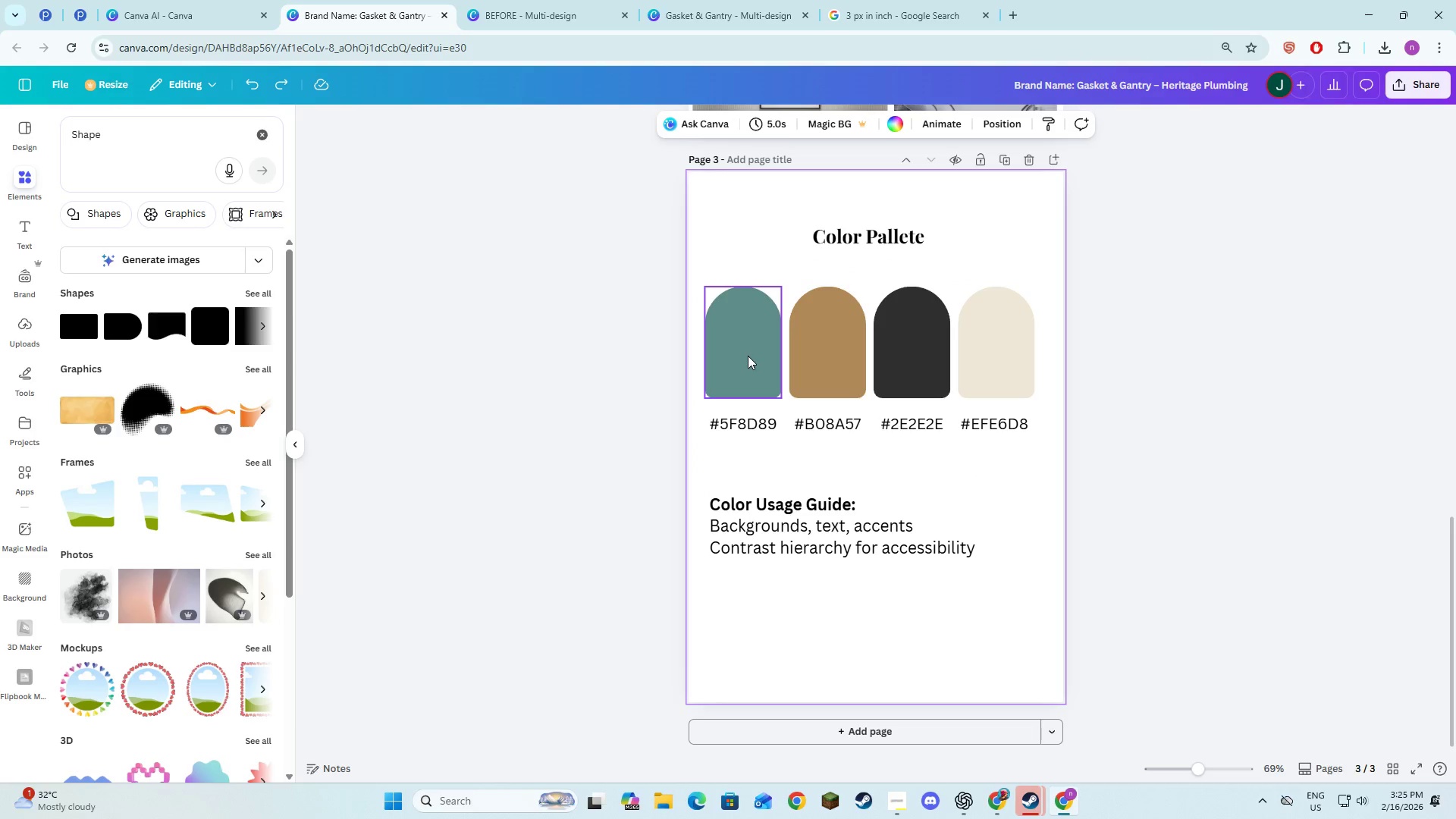 
key(Shift+ShiftLeft)
 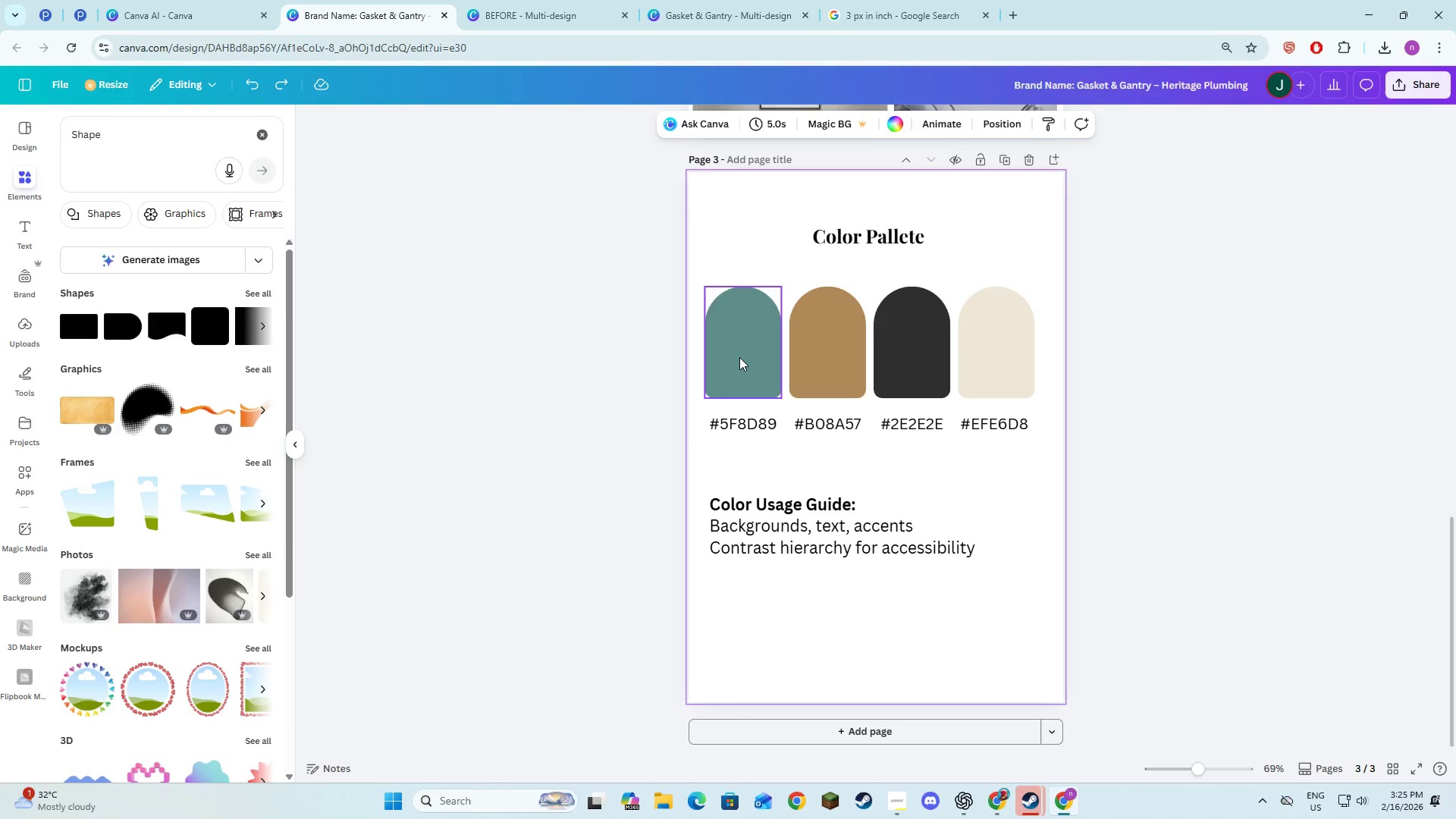 
left_click([739, 356])
 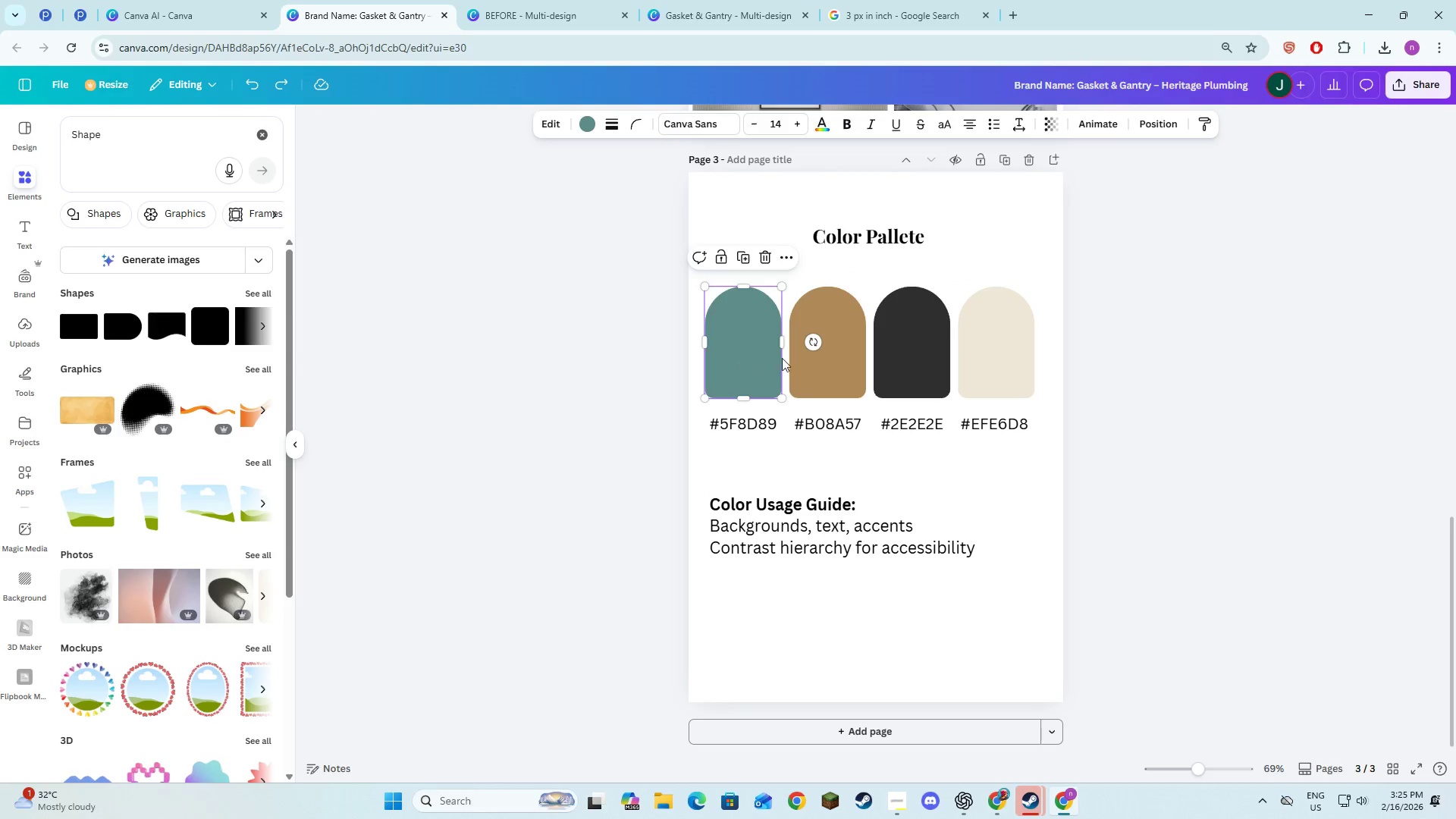 
hold_key(key=ShiftLeft, duration=1.5)
left_click([795, 363])
 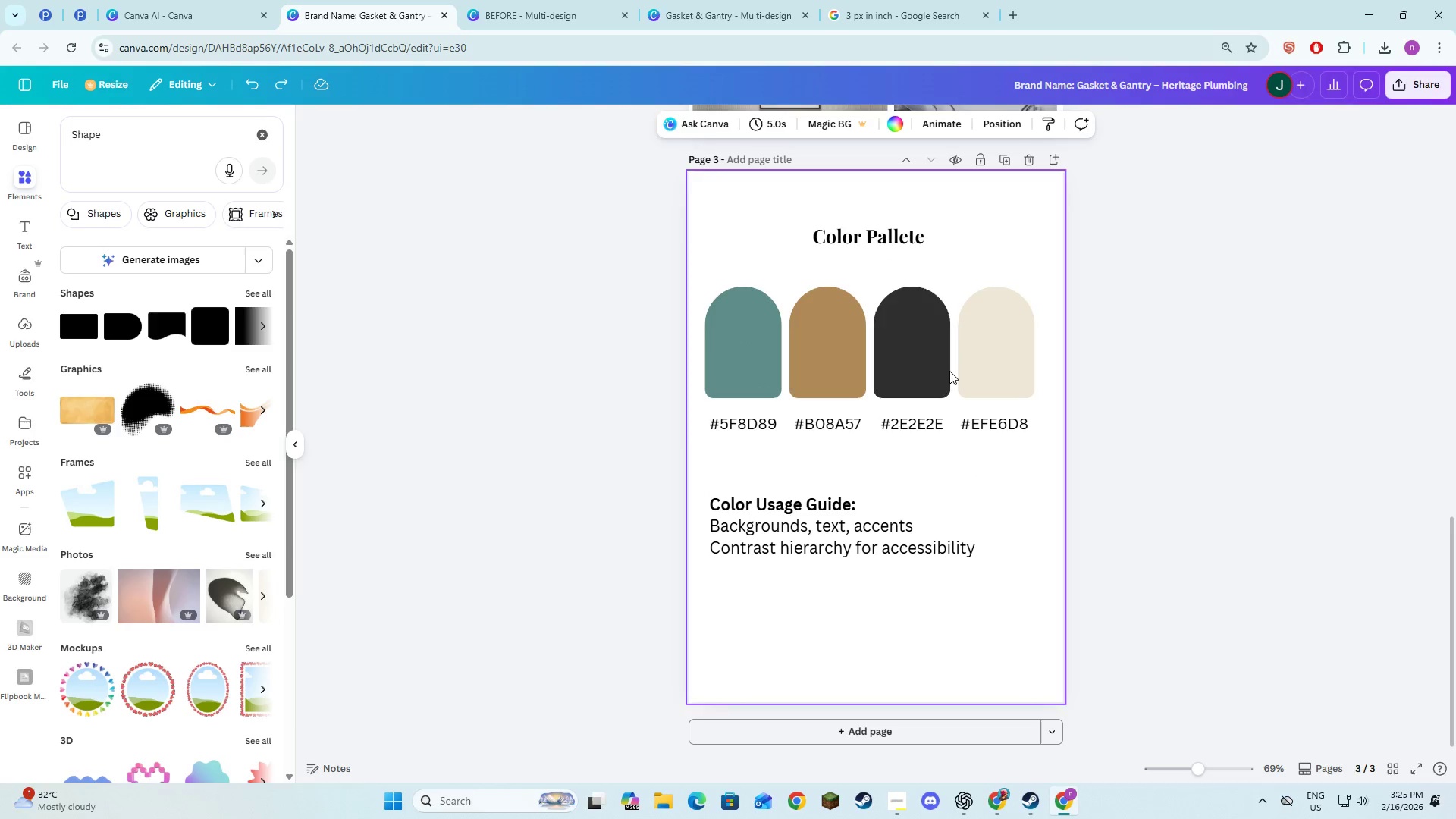 
hold_key(key=ShiftLeft, duration=1.52)
 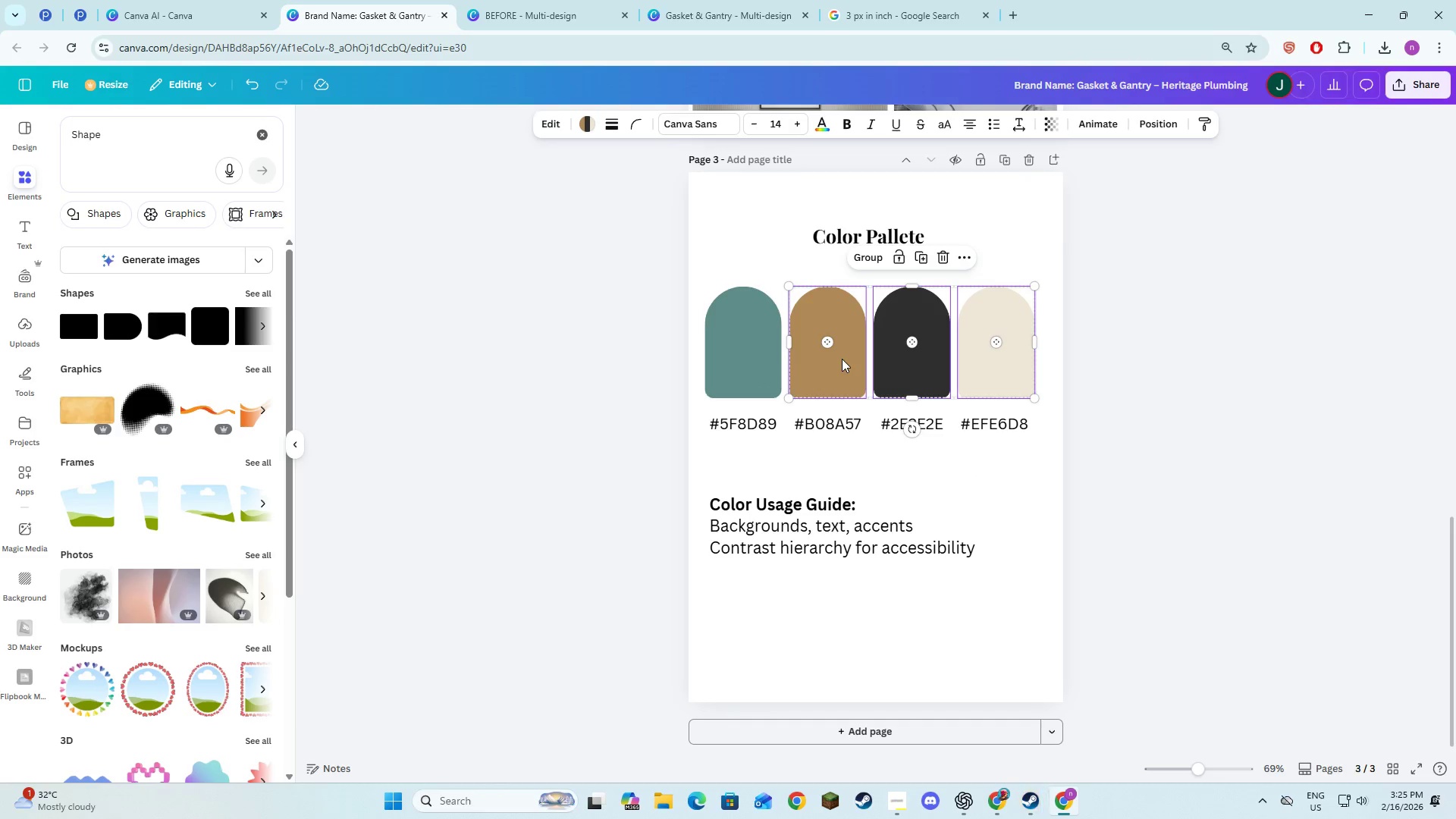 
hold_key(key=ShiftLeft, duration=1.51)
left_click([842, 356])
 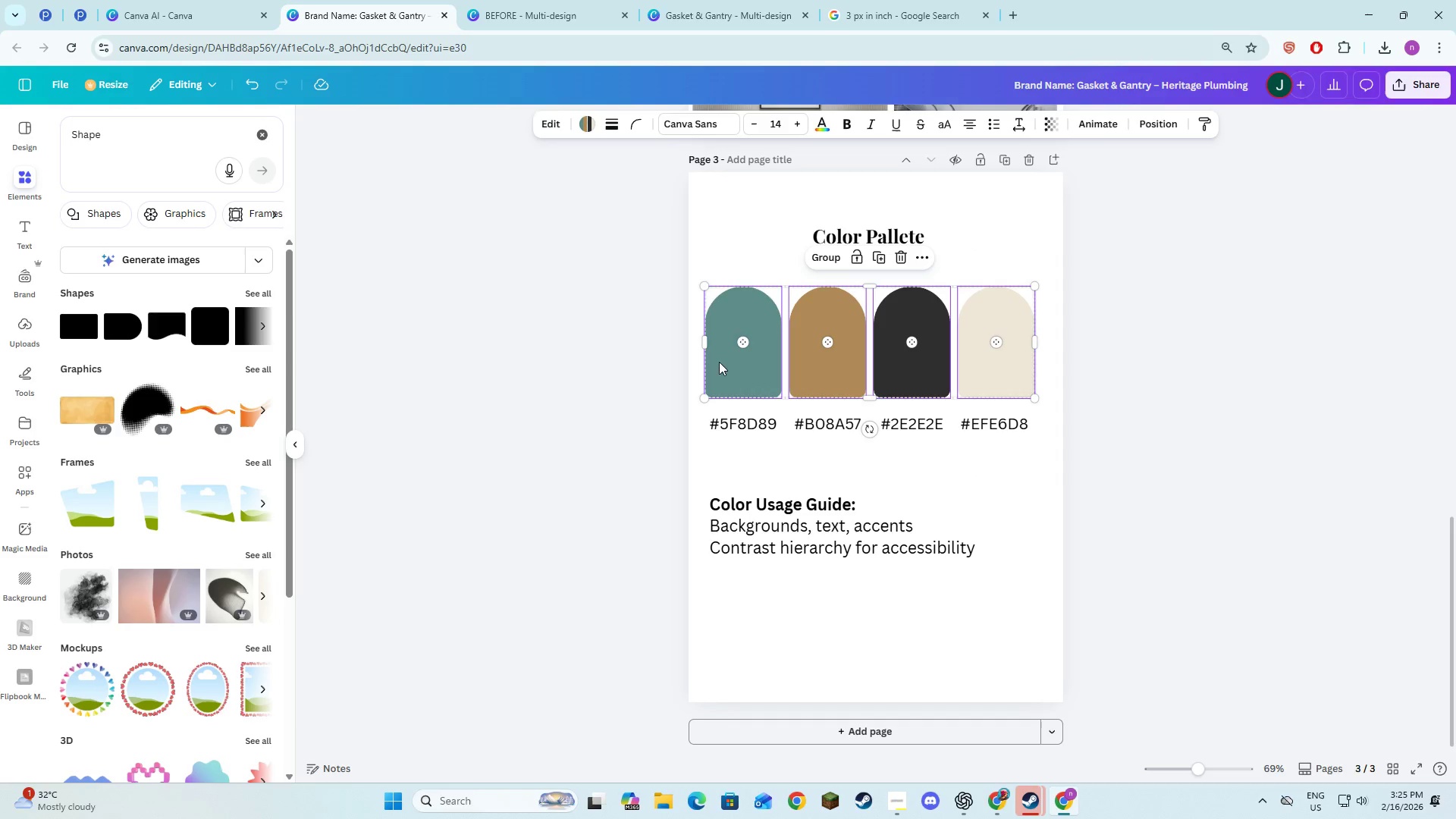 
hold_key(key=ShiftLeft, duration=1.52)
 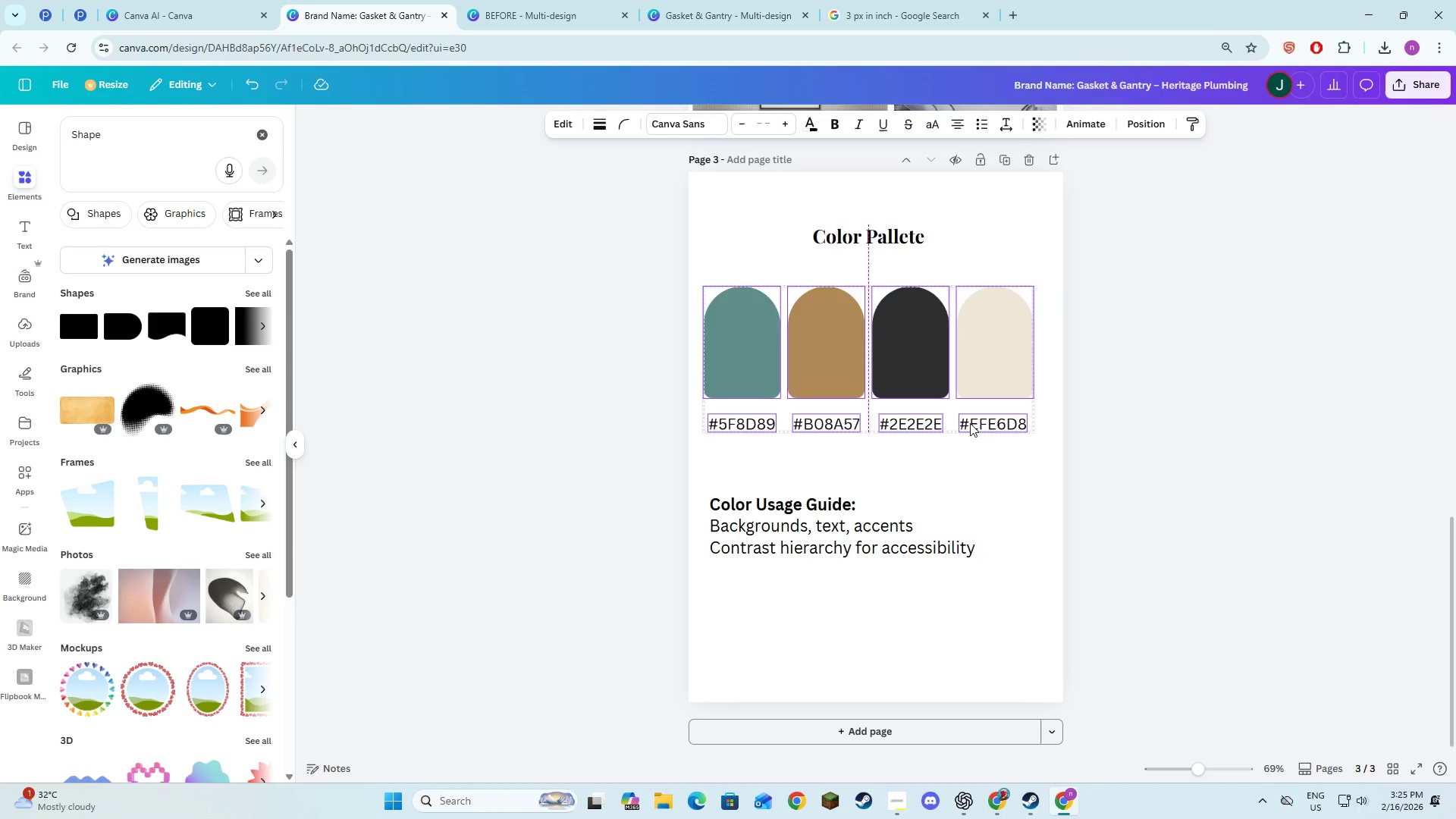 
hold_key(key=ShiftLeft, duration=0.89)
left_click([928, 421])
 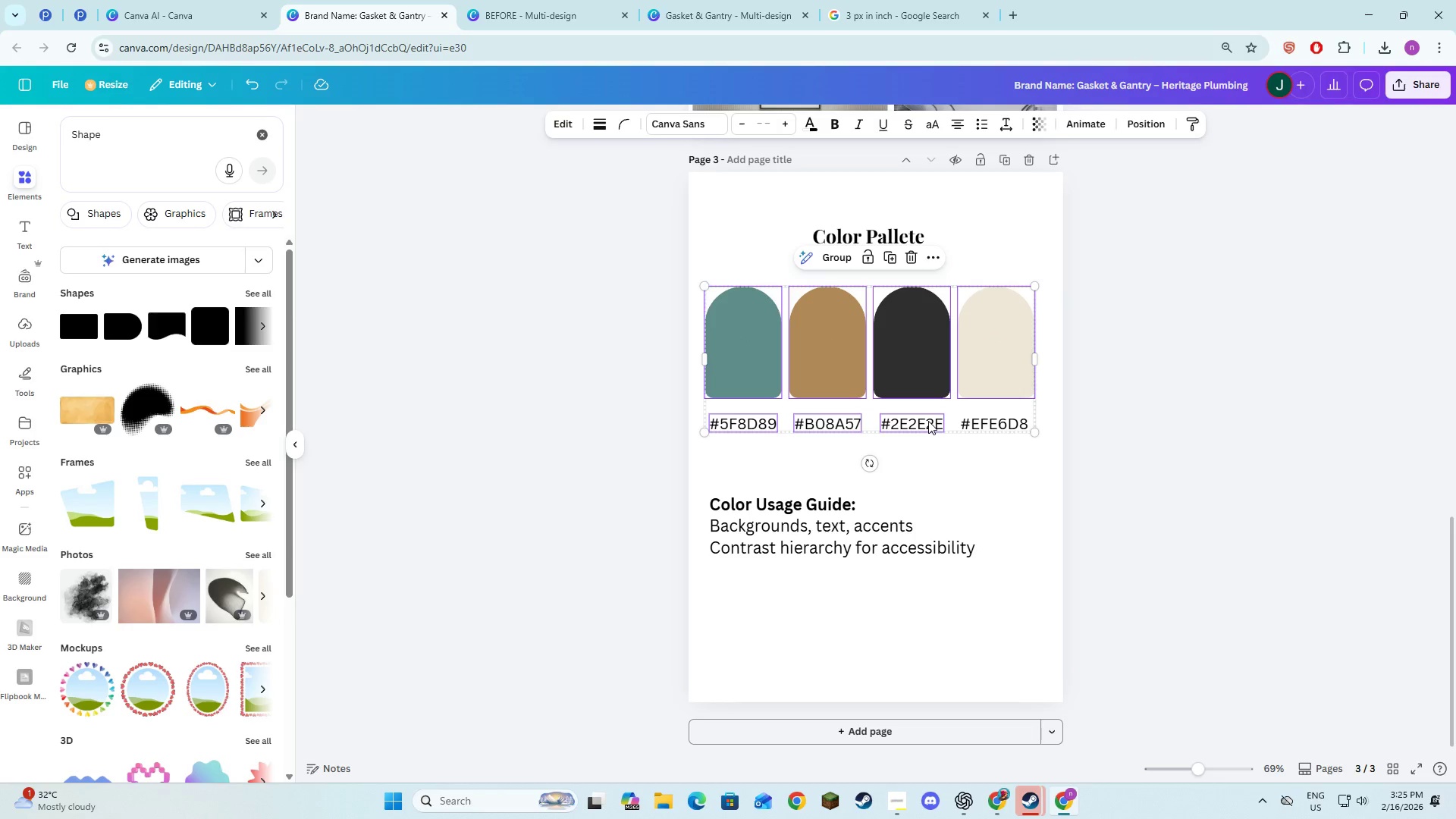 
left_click_drag(start_coordinate=[974, 422], to_coordinate=[970, 423])
 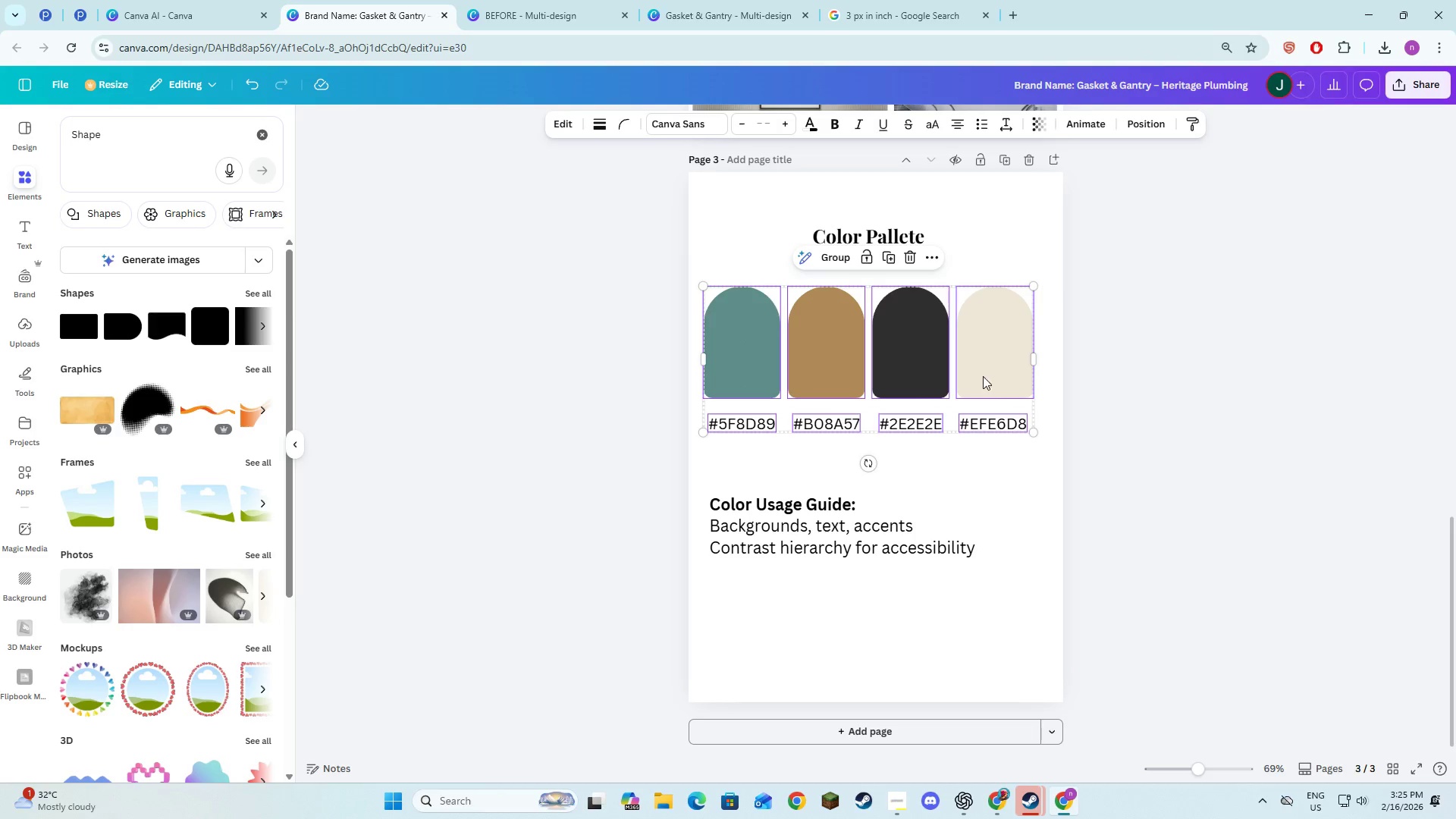 
left_click_drag(start_coordinate=[990, 367], to_coordinate=[992, 399])
 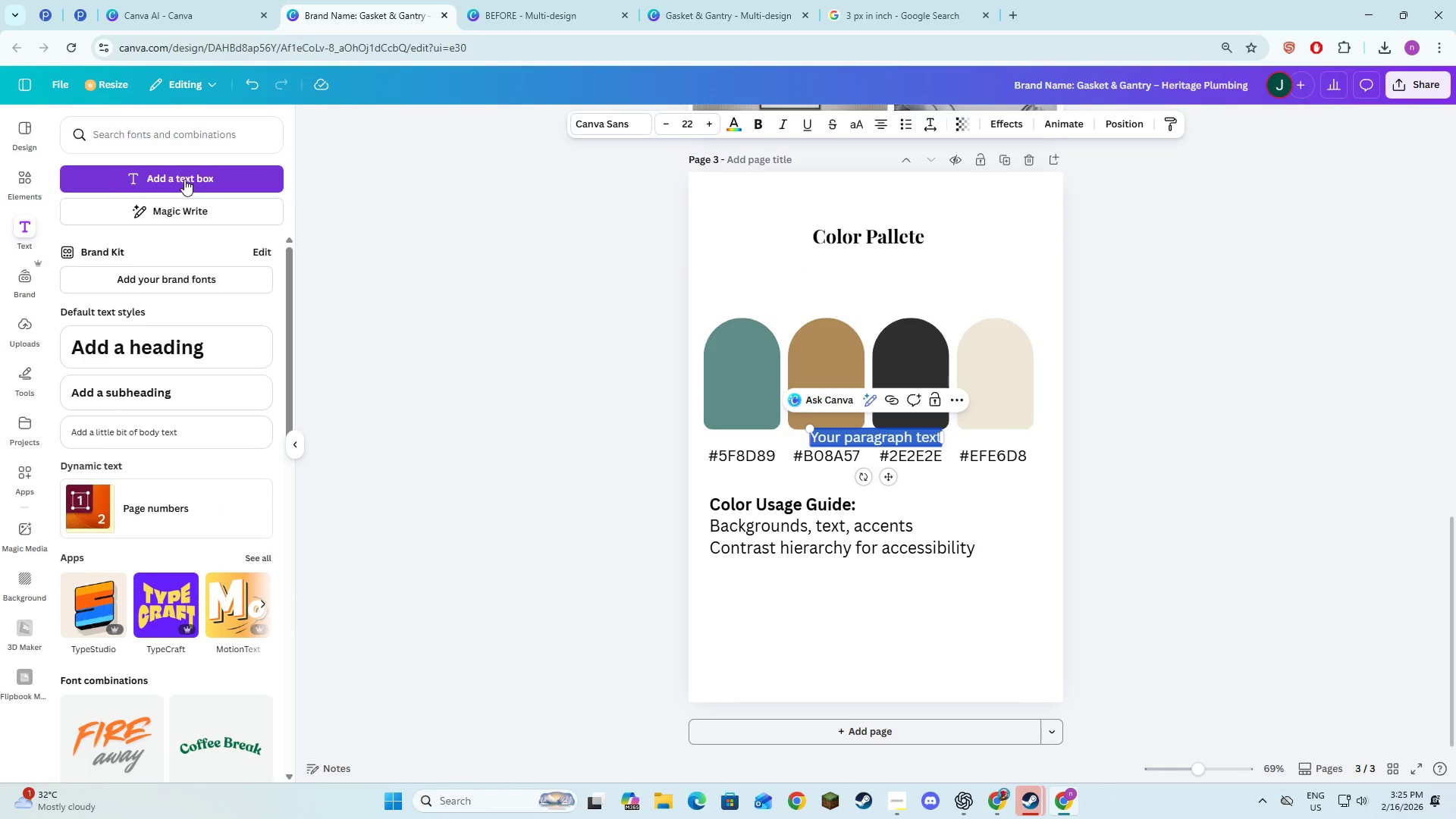 
type(Primary Color)
 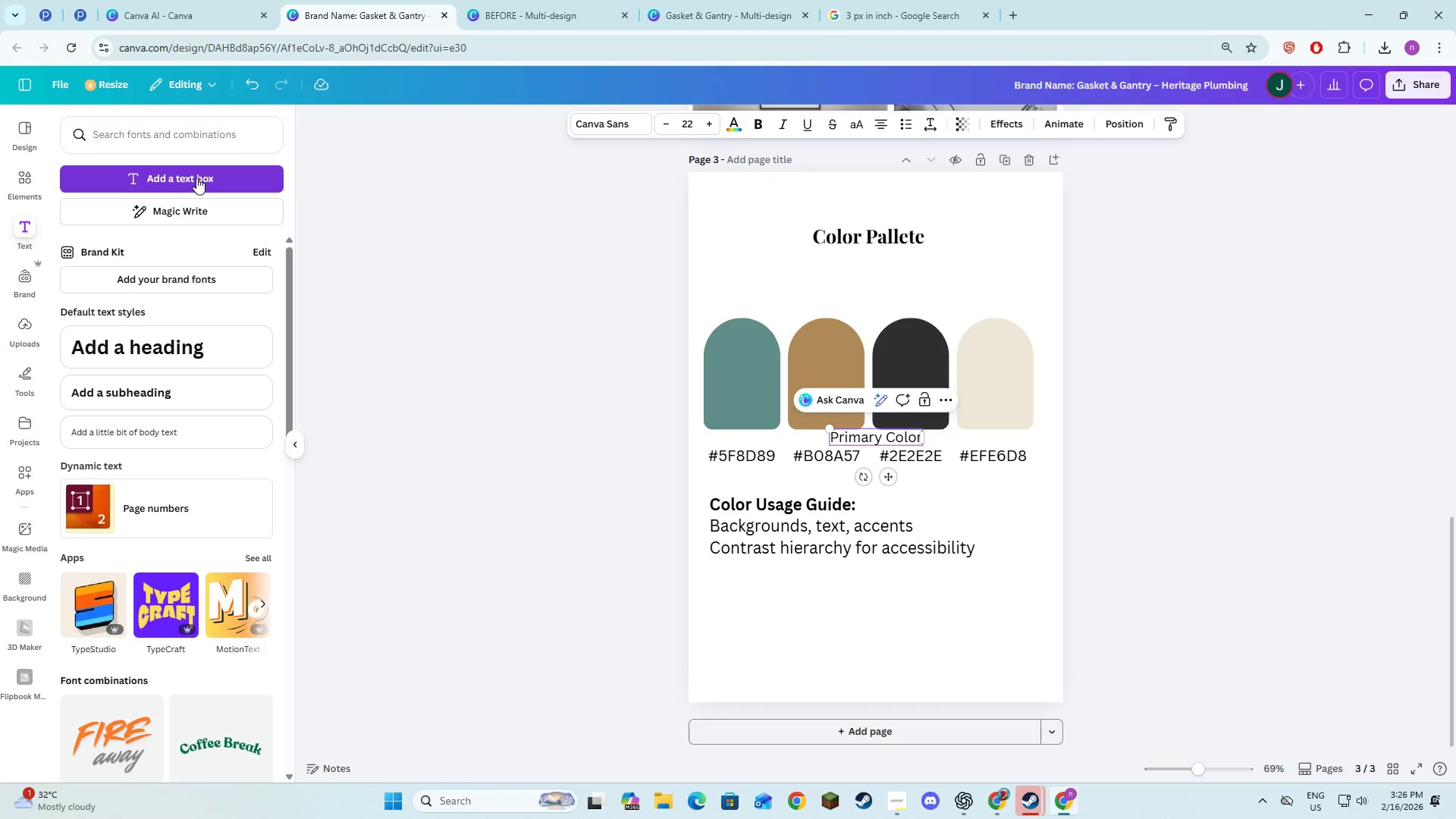 
 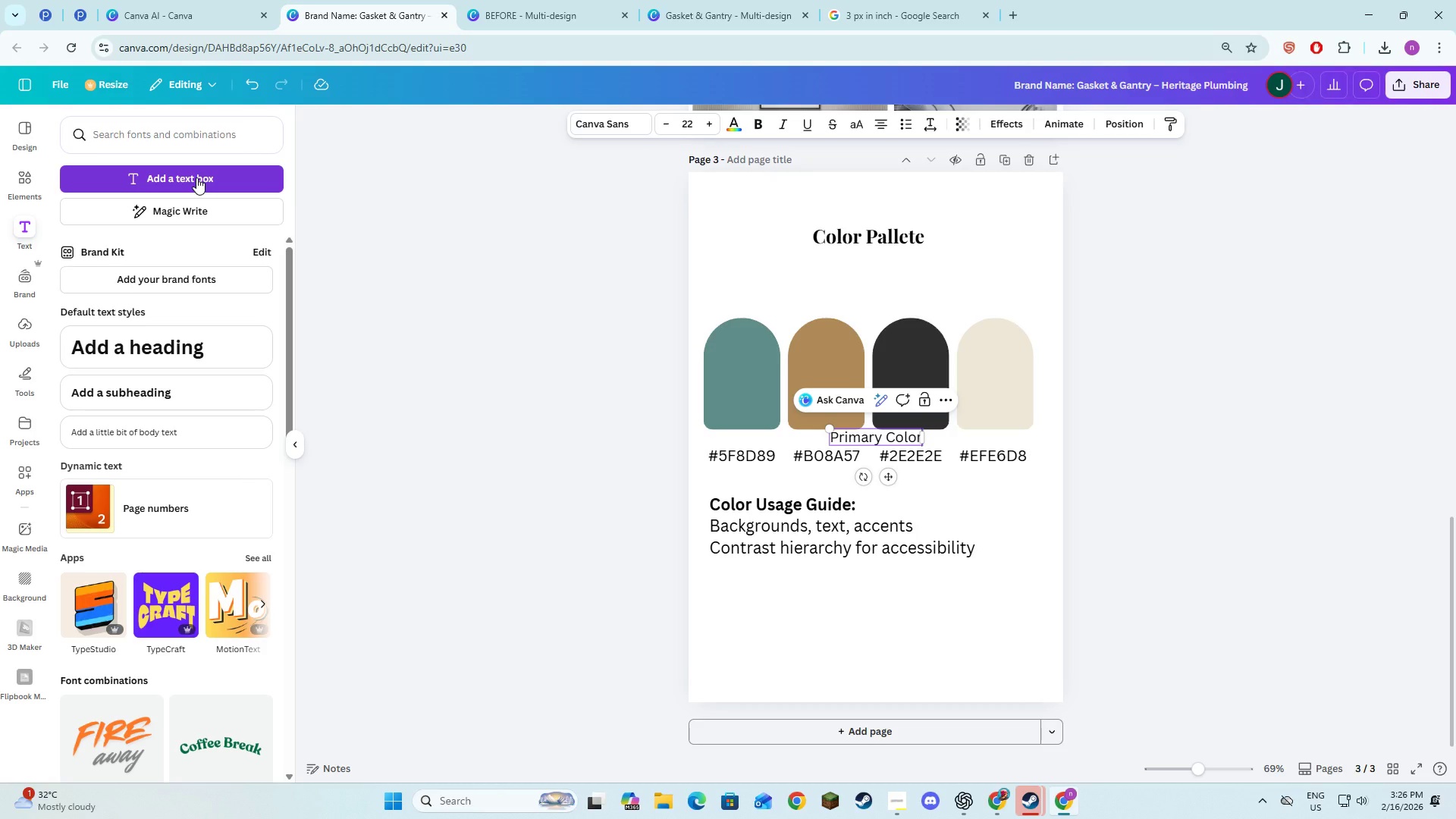 
key(Control+ControlLeft)
 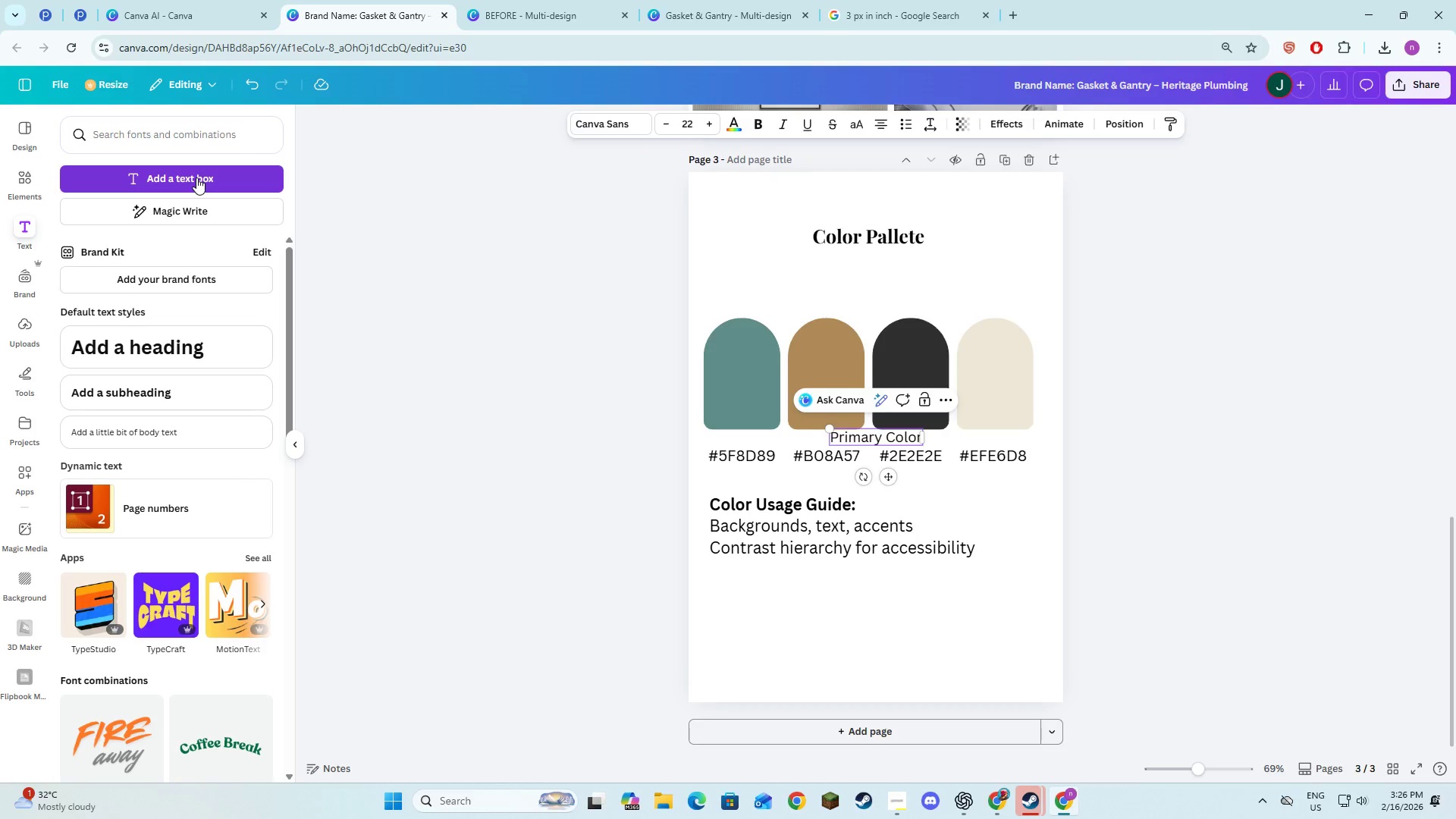 
key(Control+A)
 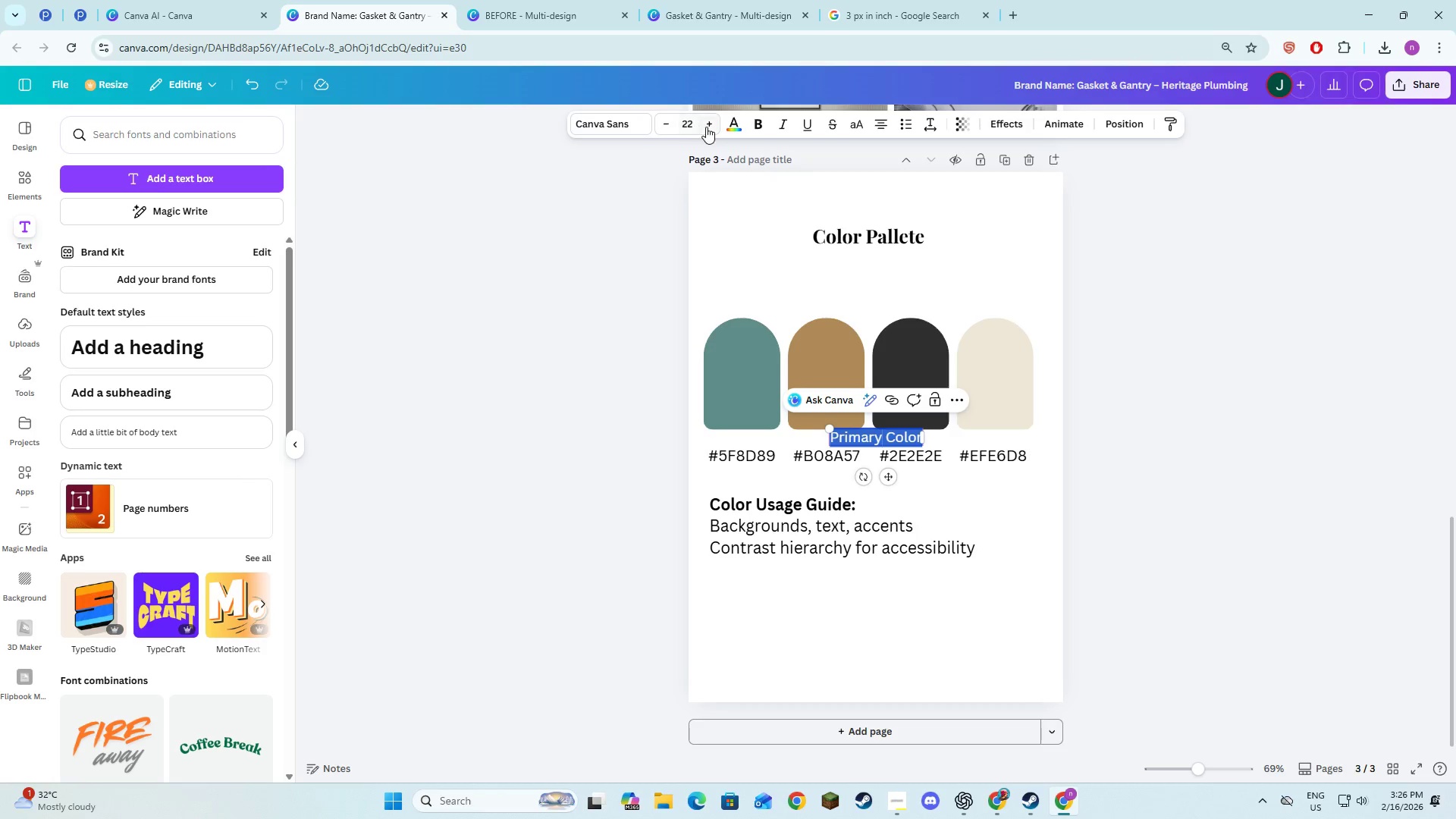 
left_click([692, 126])
 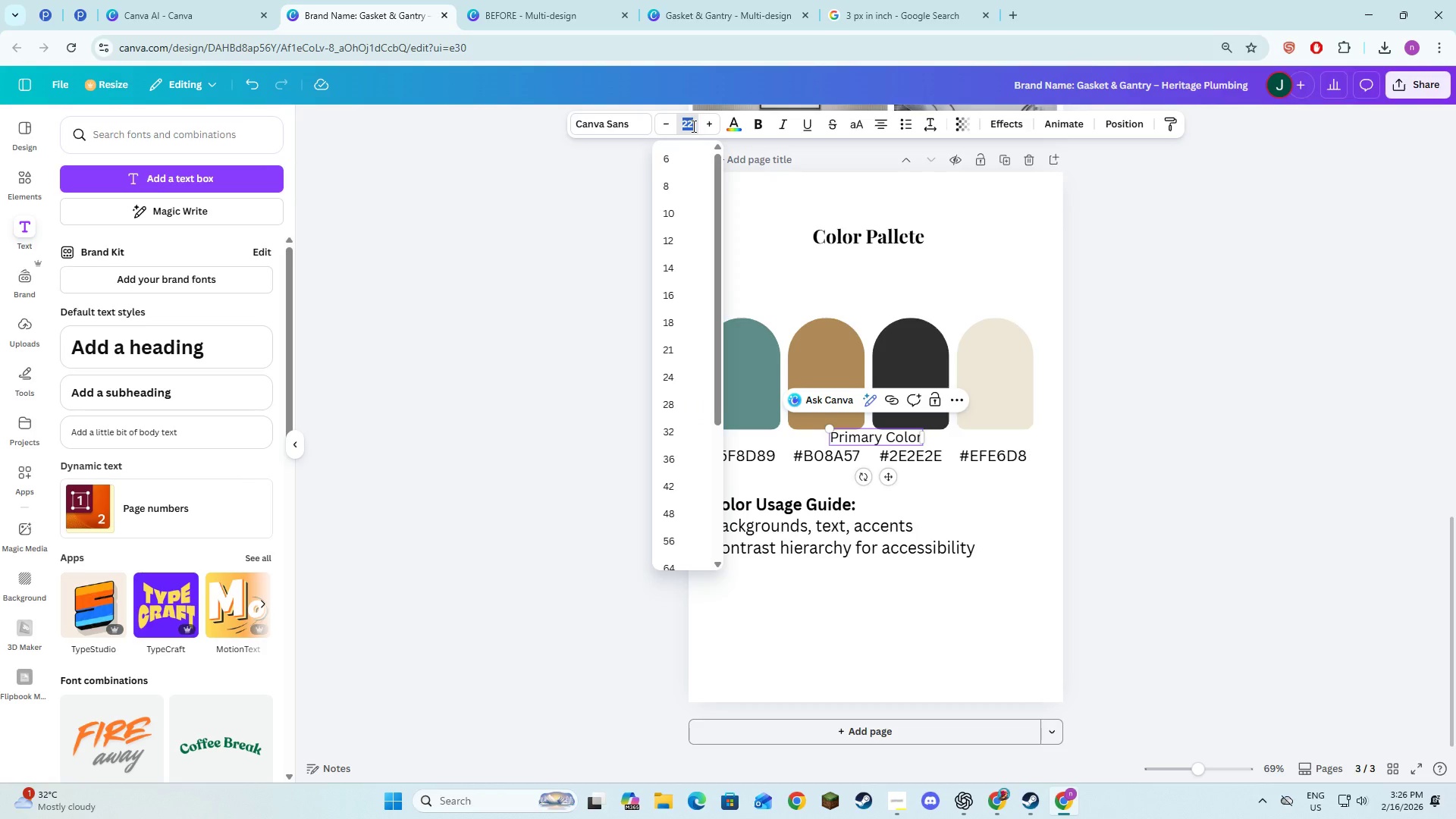 
type(25)
 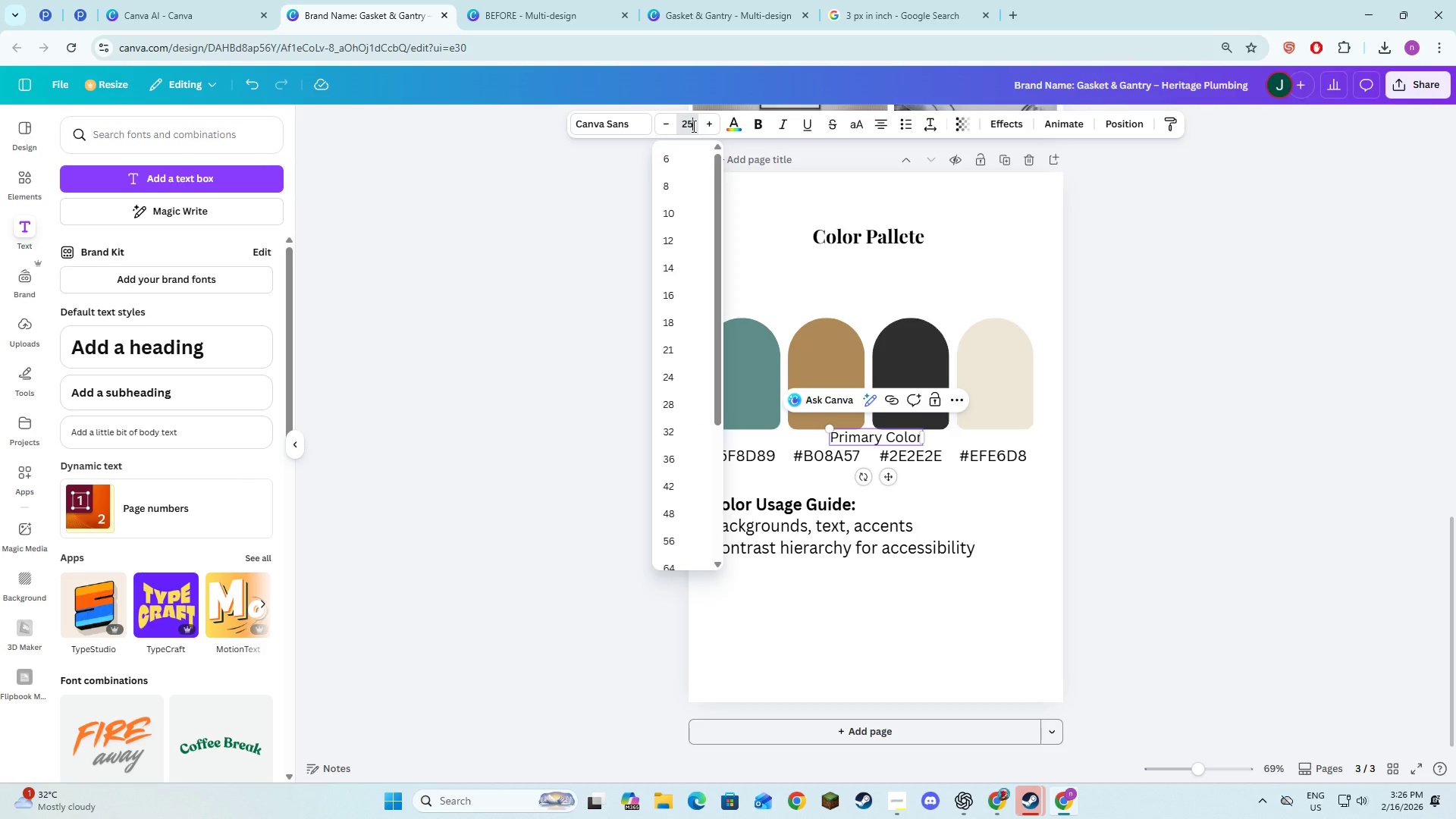 
key(Enter)
 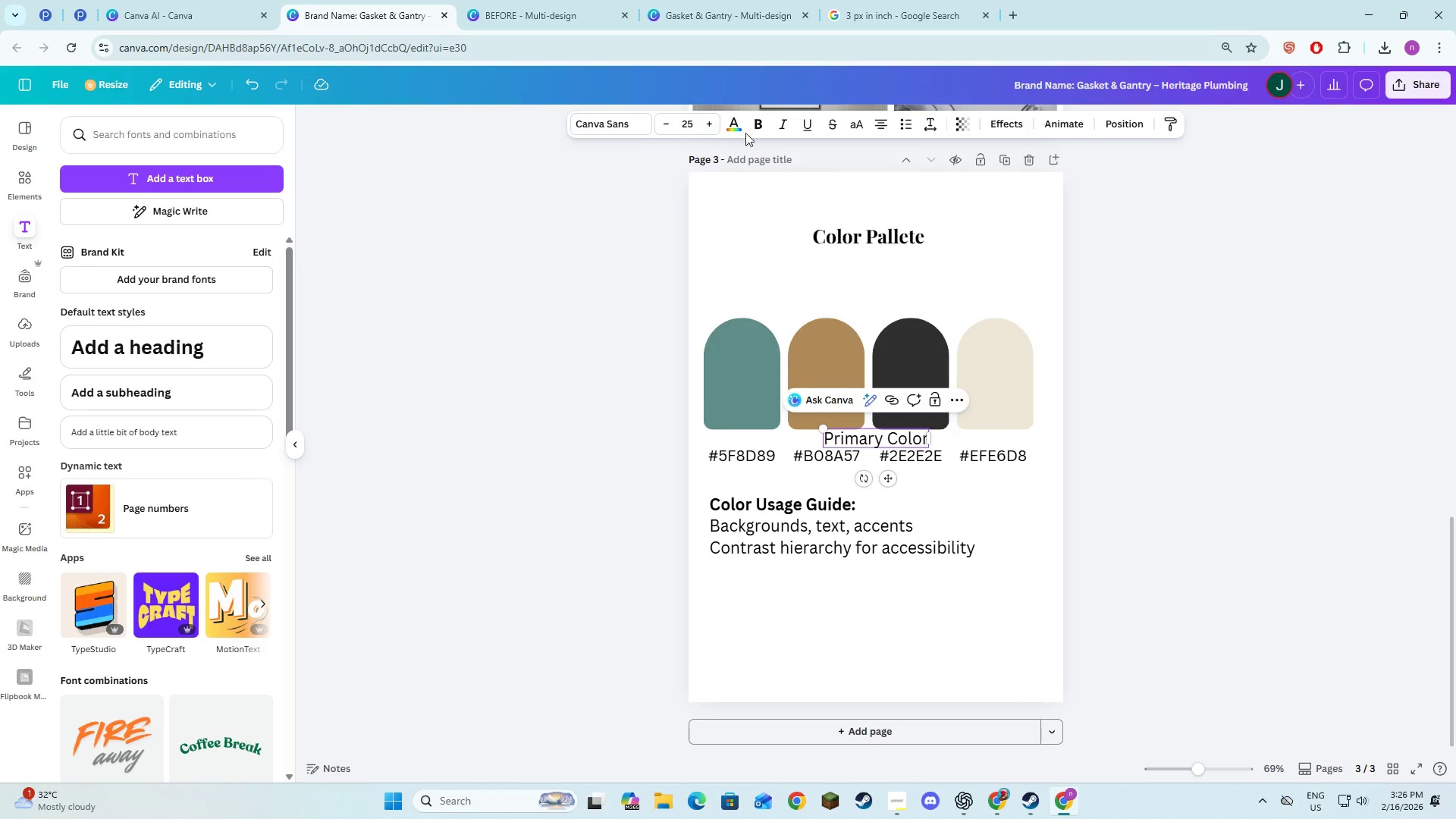 
left_click([762, 131])
 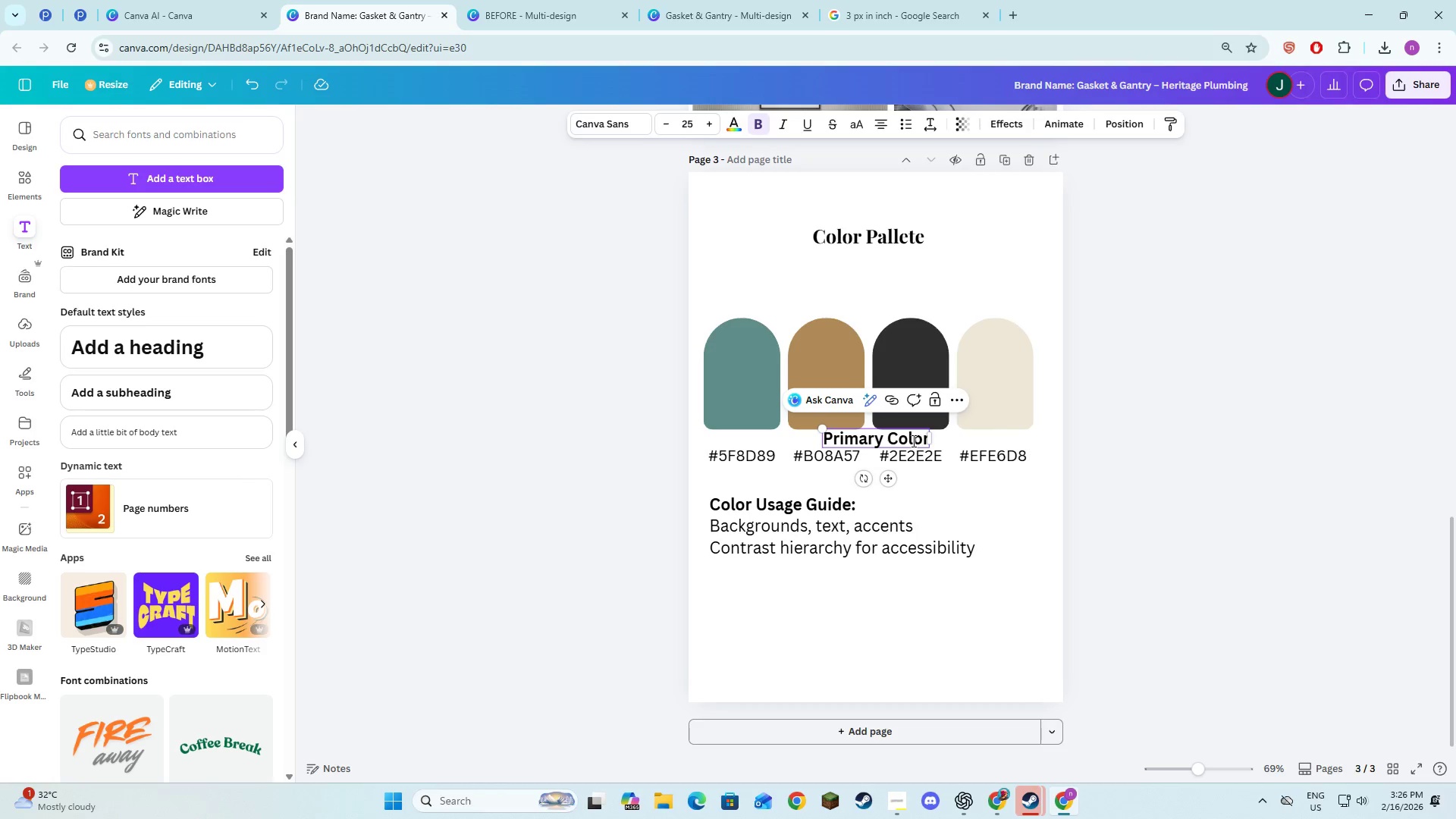 
double_click([903, 435])
 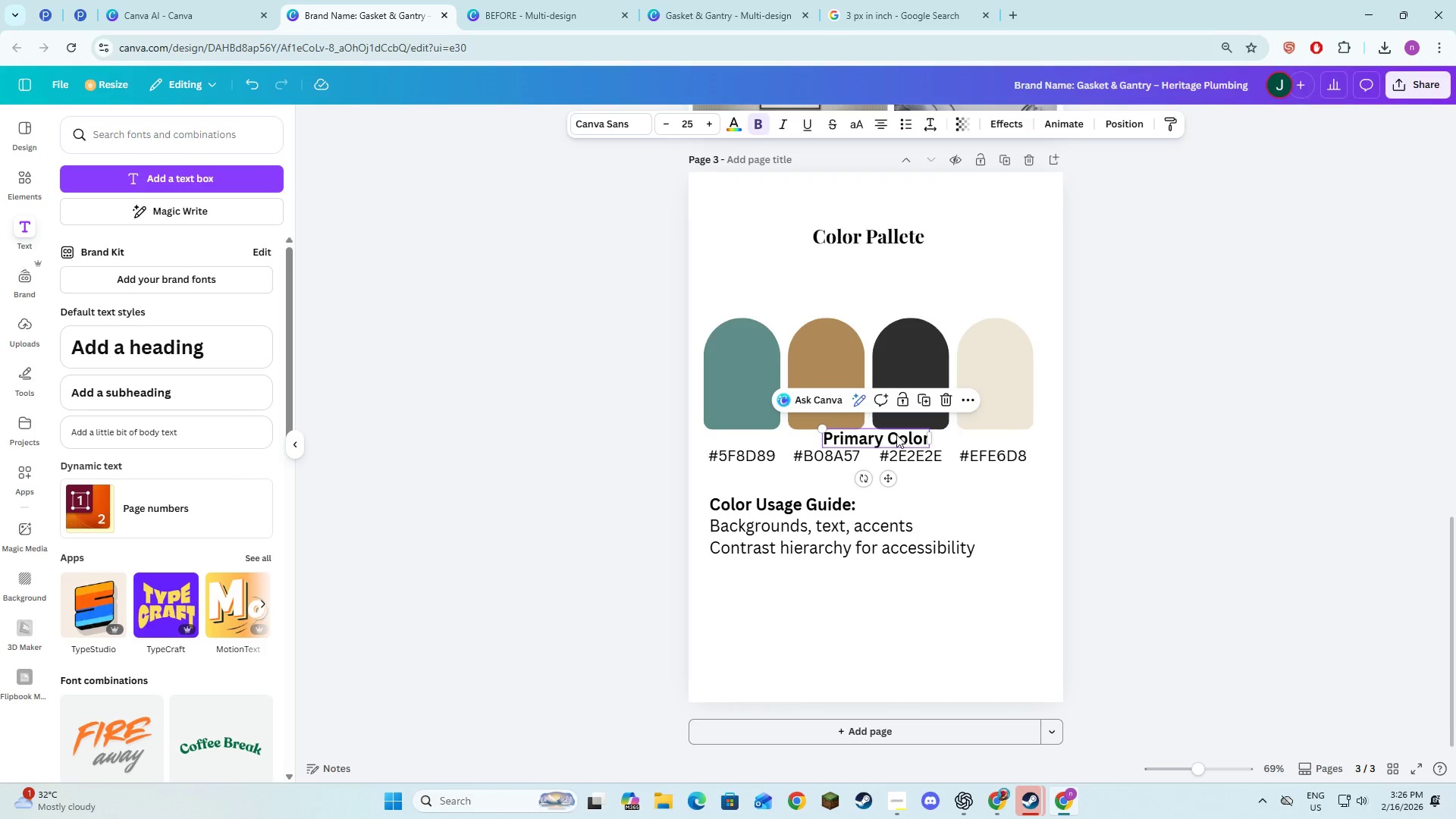 
left_click_drag(start_coordinate=[897, 435], to_coordinate=[785, 281])
 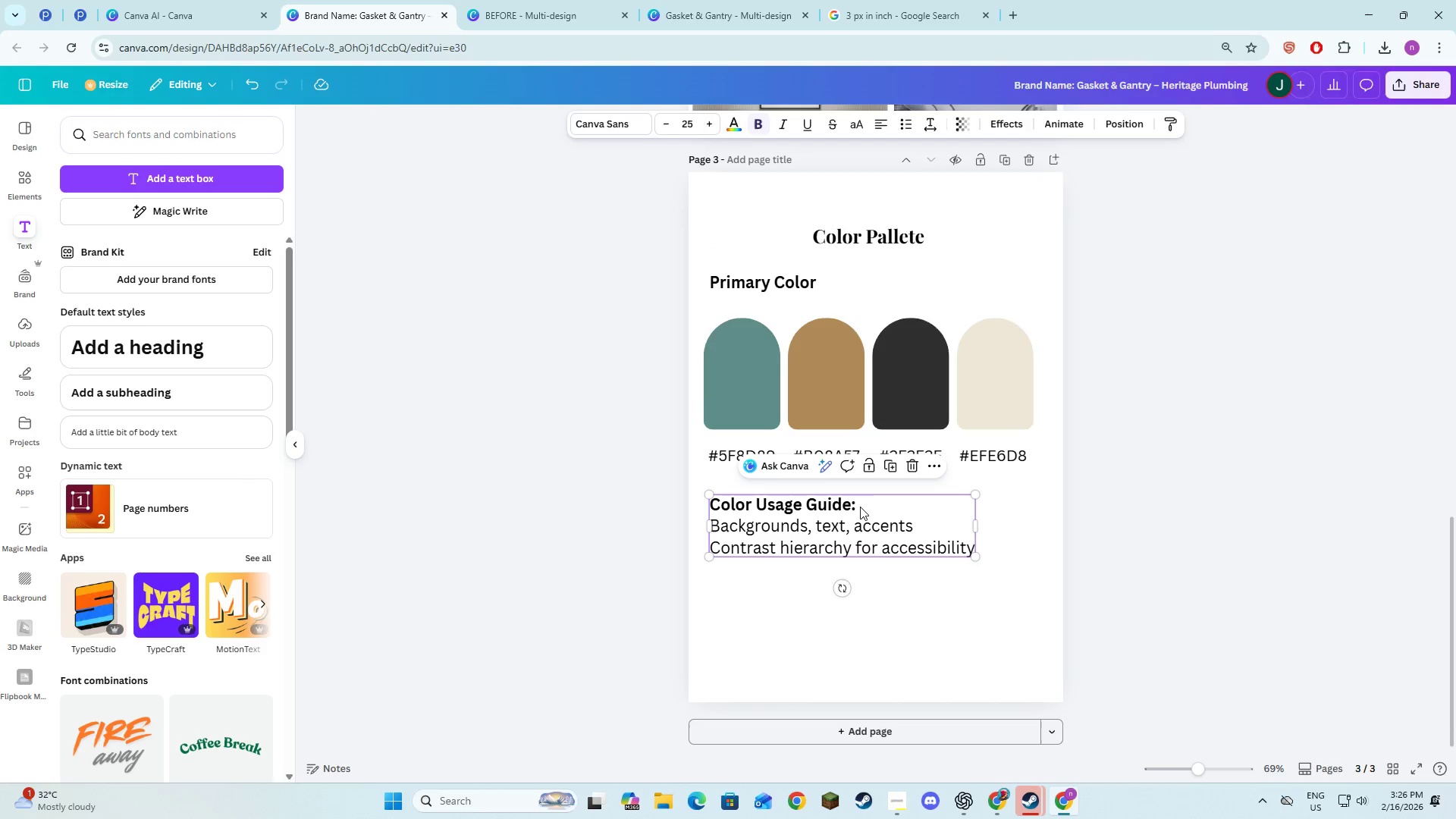 
double_click([860, 507])
 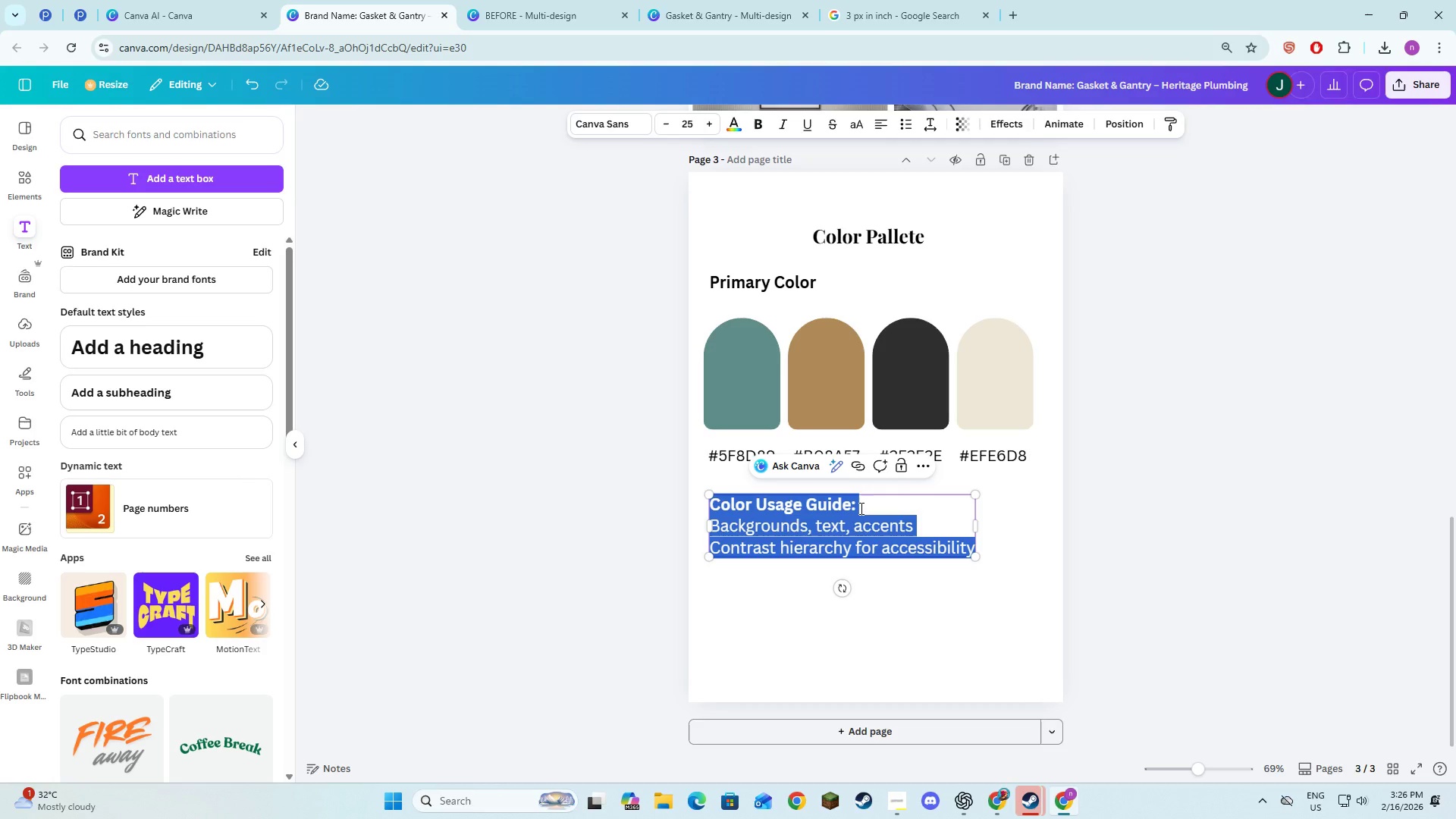 
left_click([860, 508])
 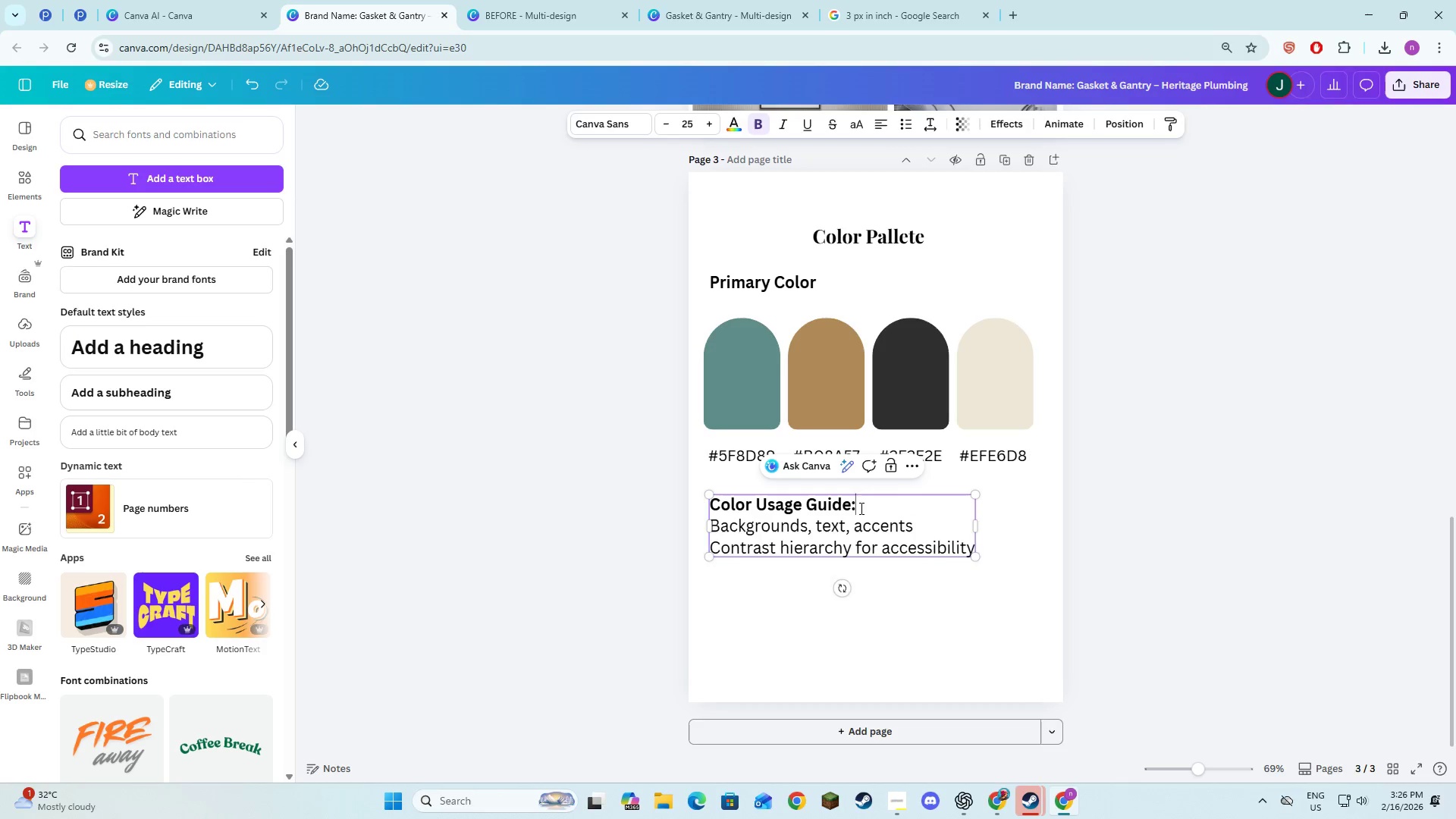 
key(Enter)
 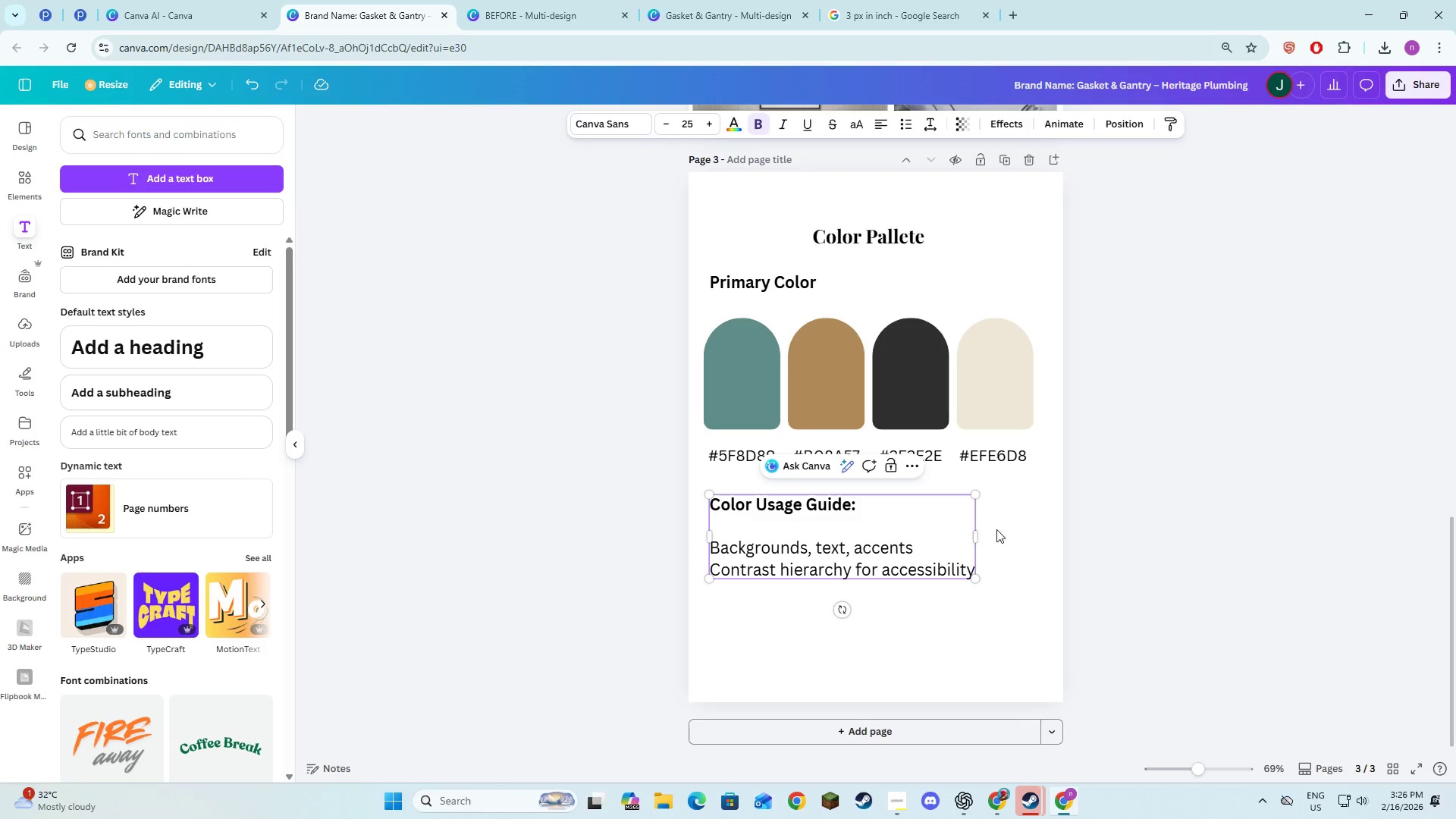 
left_click([1001, 531])
 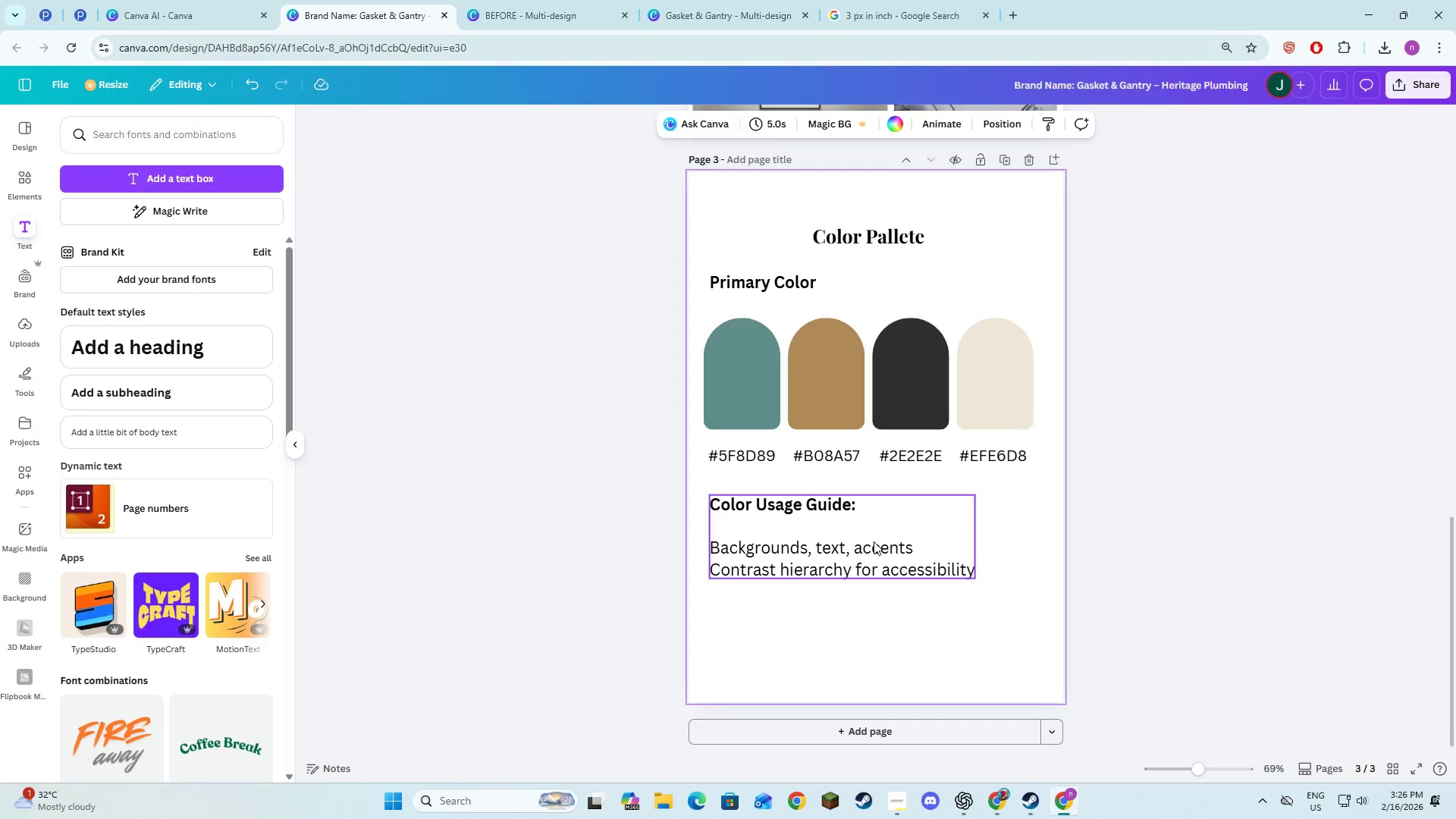 
left_click([1131, 594])
 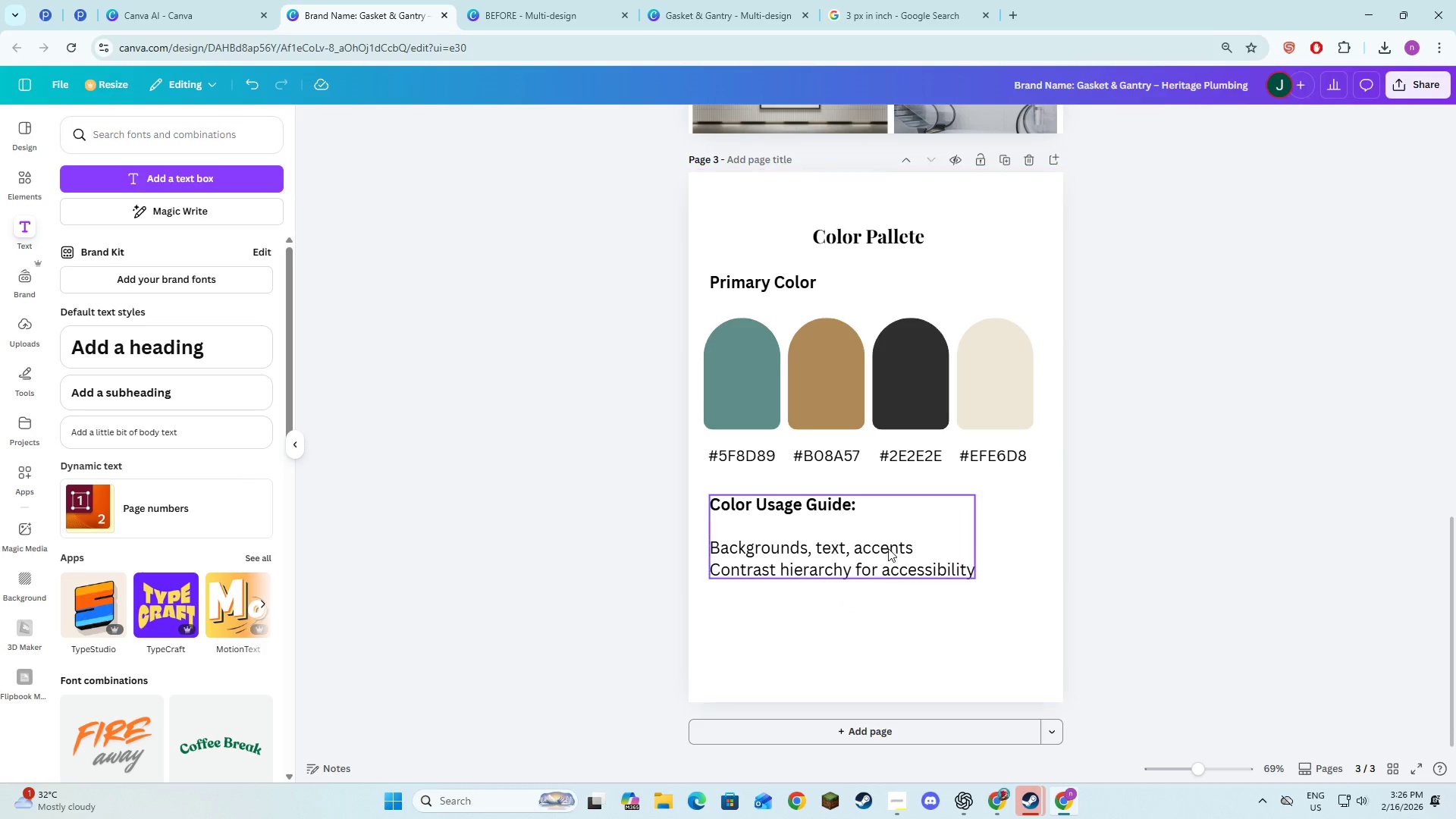 
left_click([887, 547])
 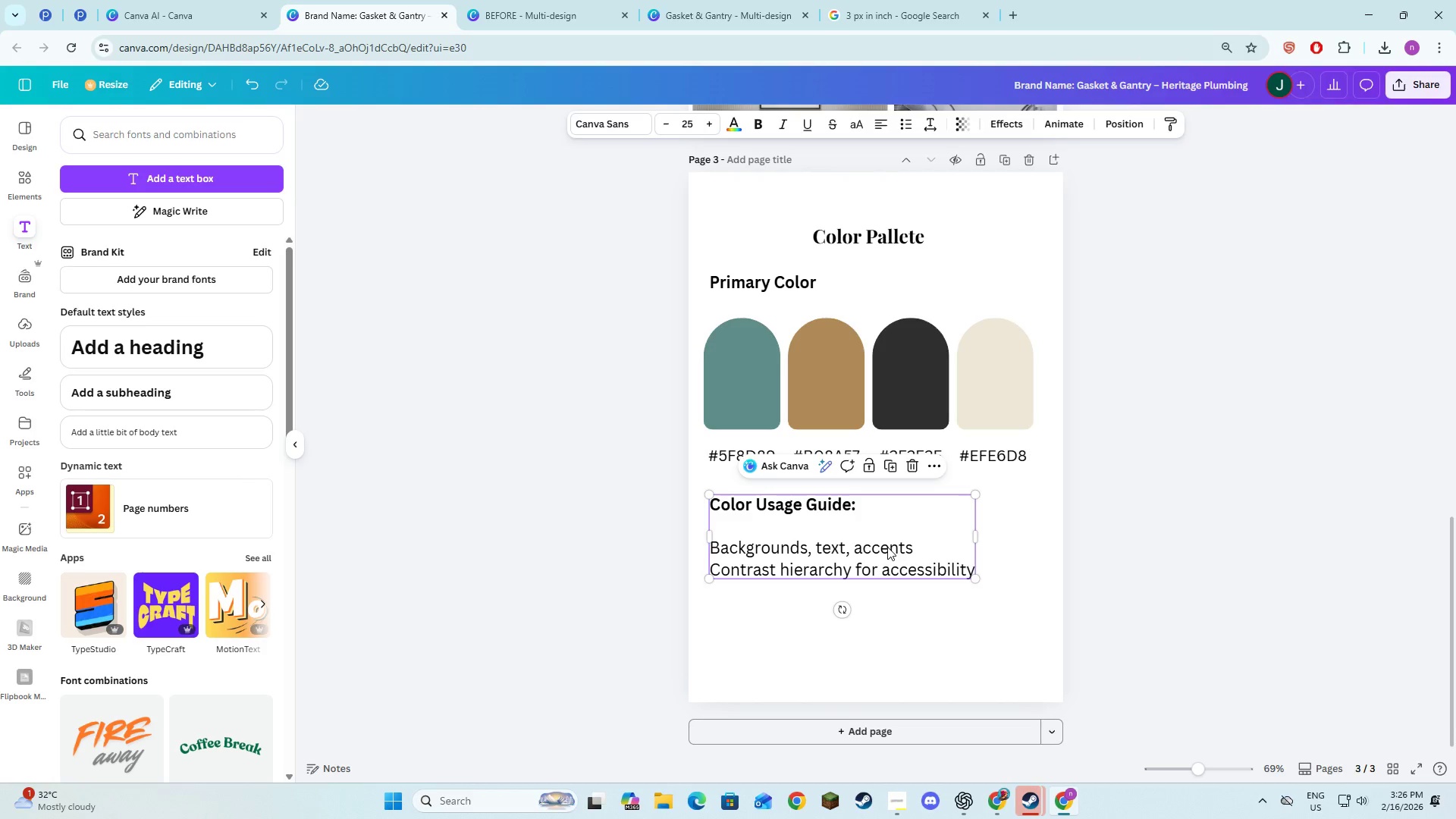 
left_click_drag(start_coordinate=[887, 547], to_coordinate=[886, 561])
 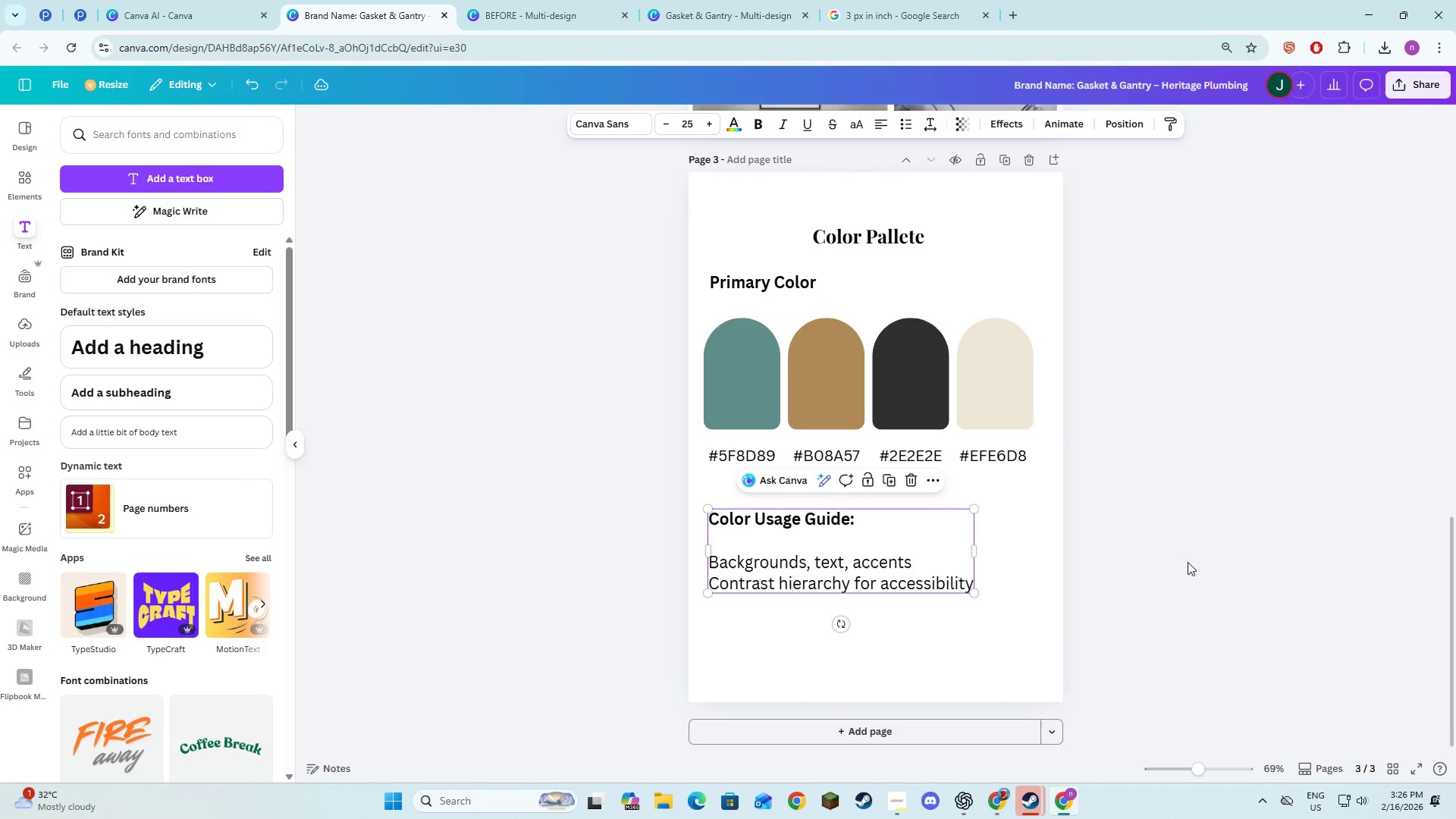 
left_click([1188, 562])
 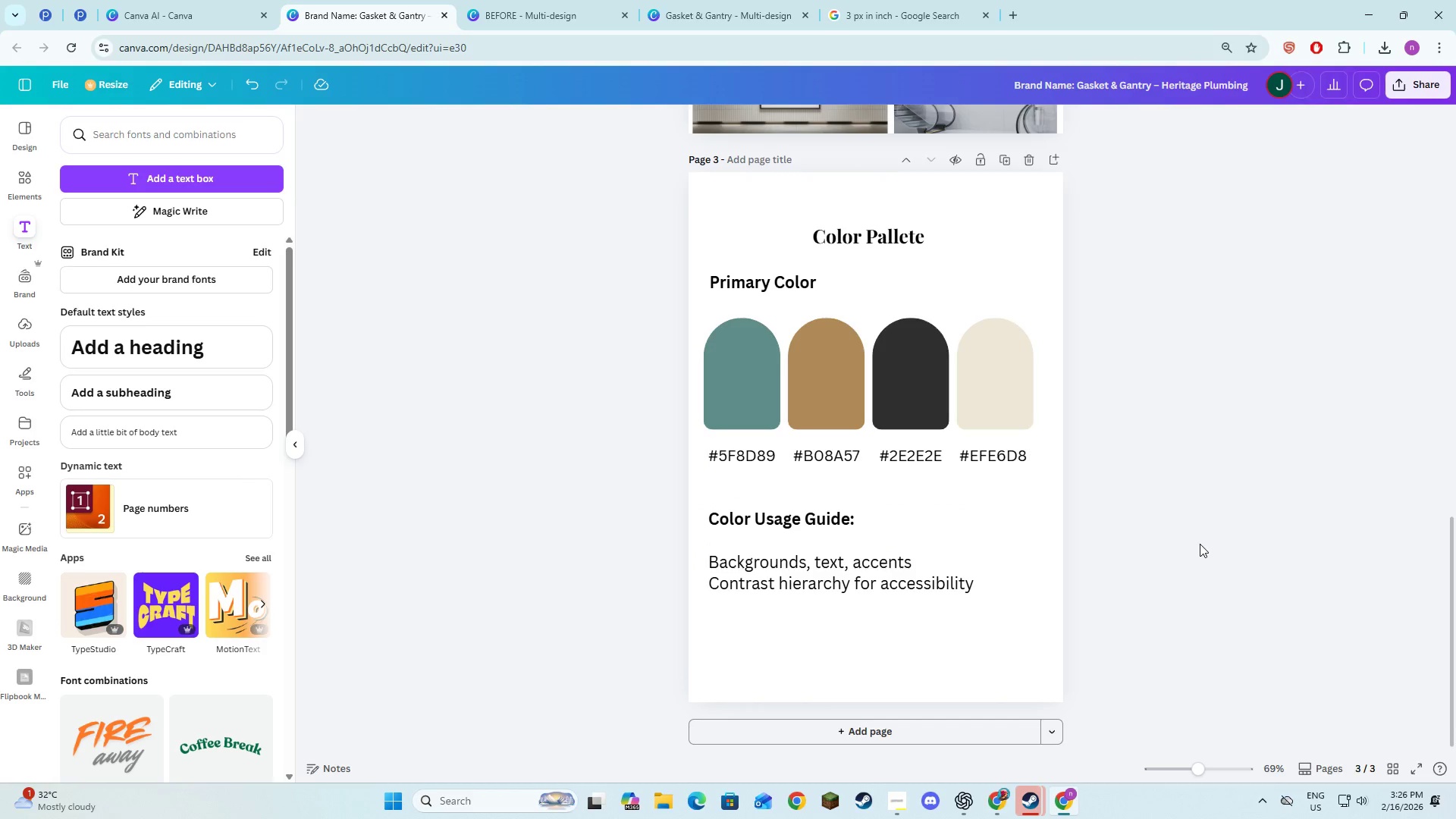 
key(Alt+AltLeft)
 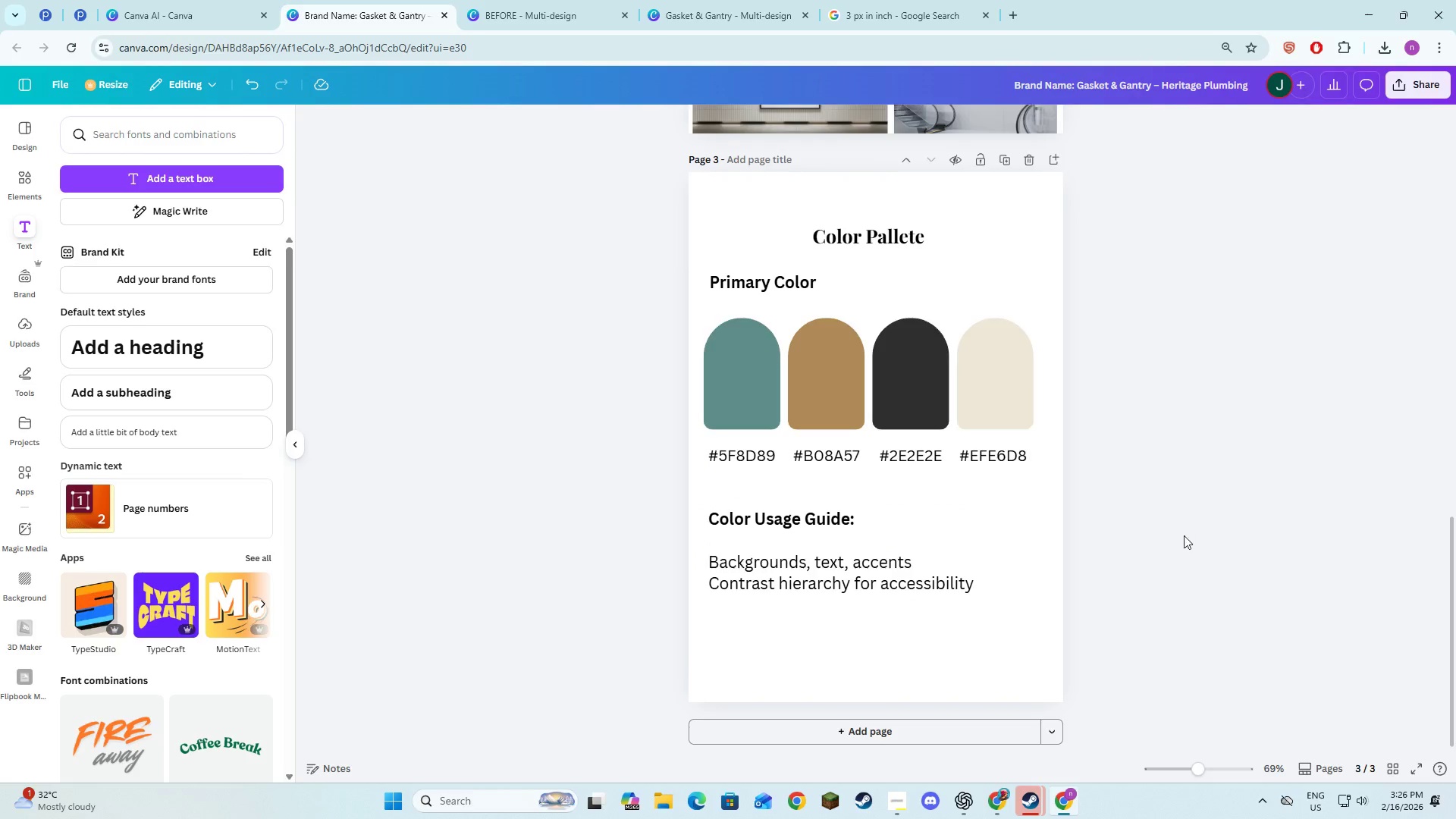 
key(Alt+Tab)
 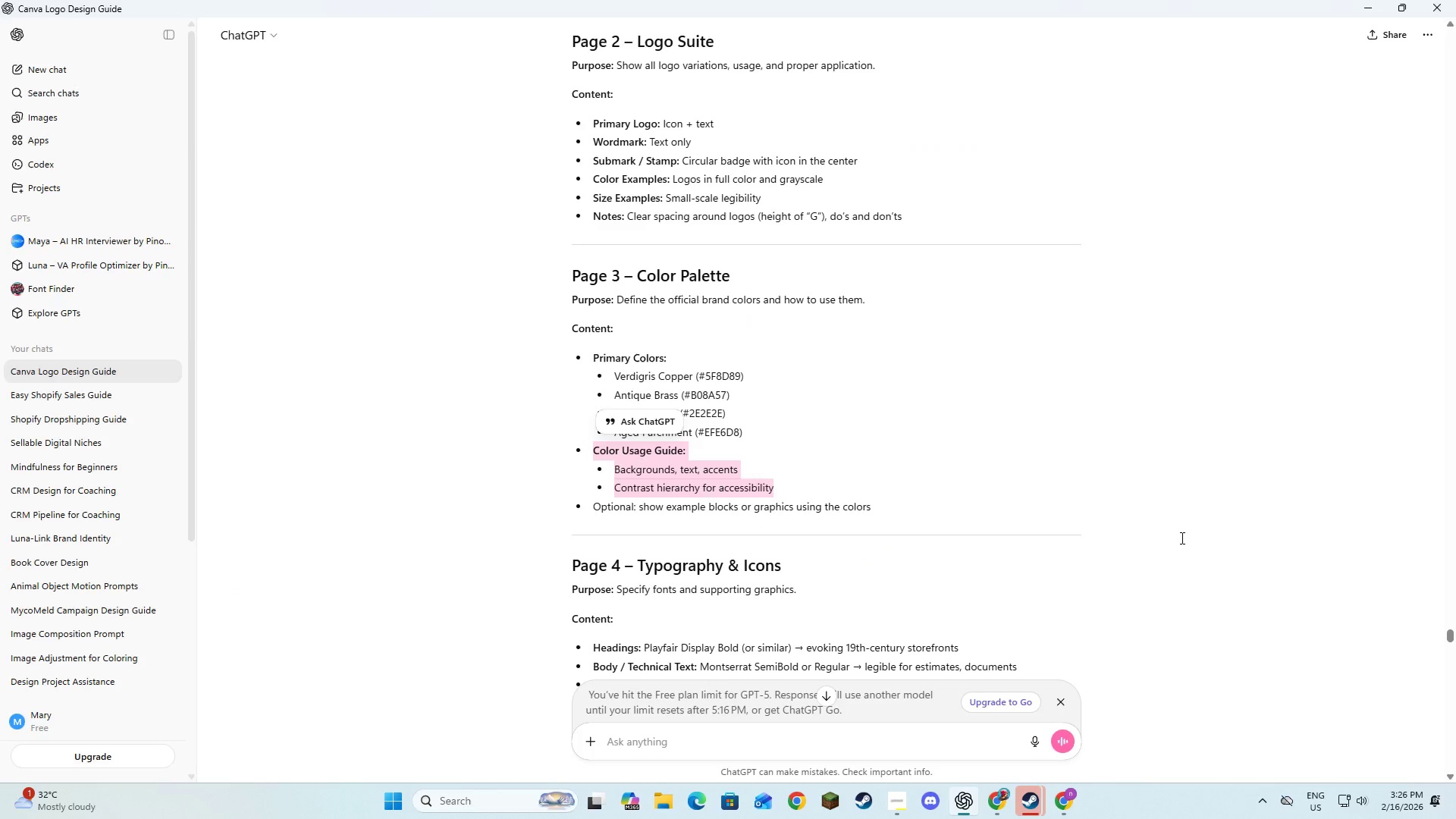 
key(Alt+AltLeft)
 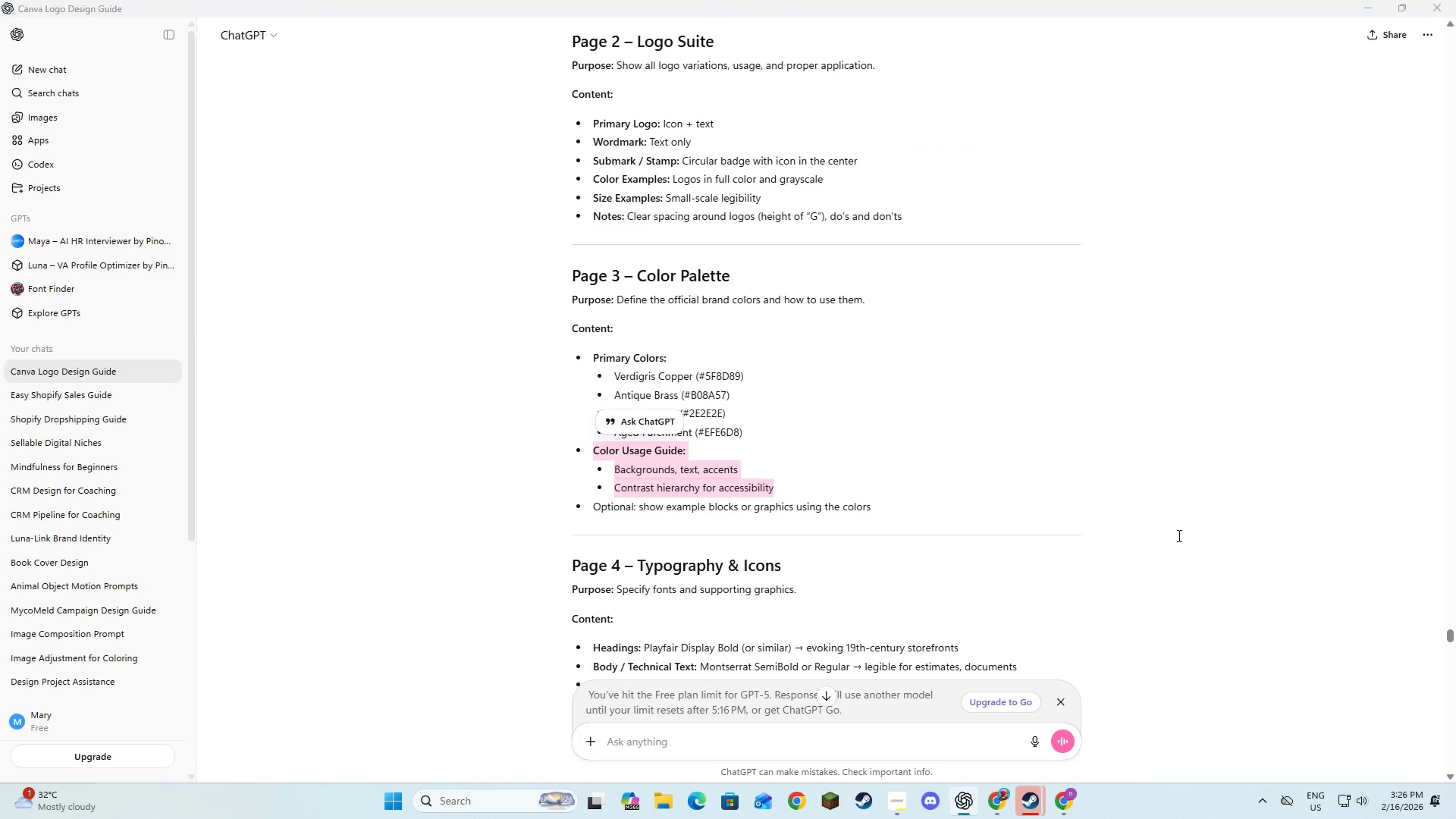 
key(Alt+Tab)
 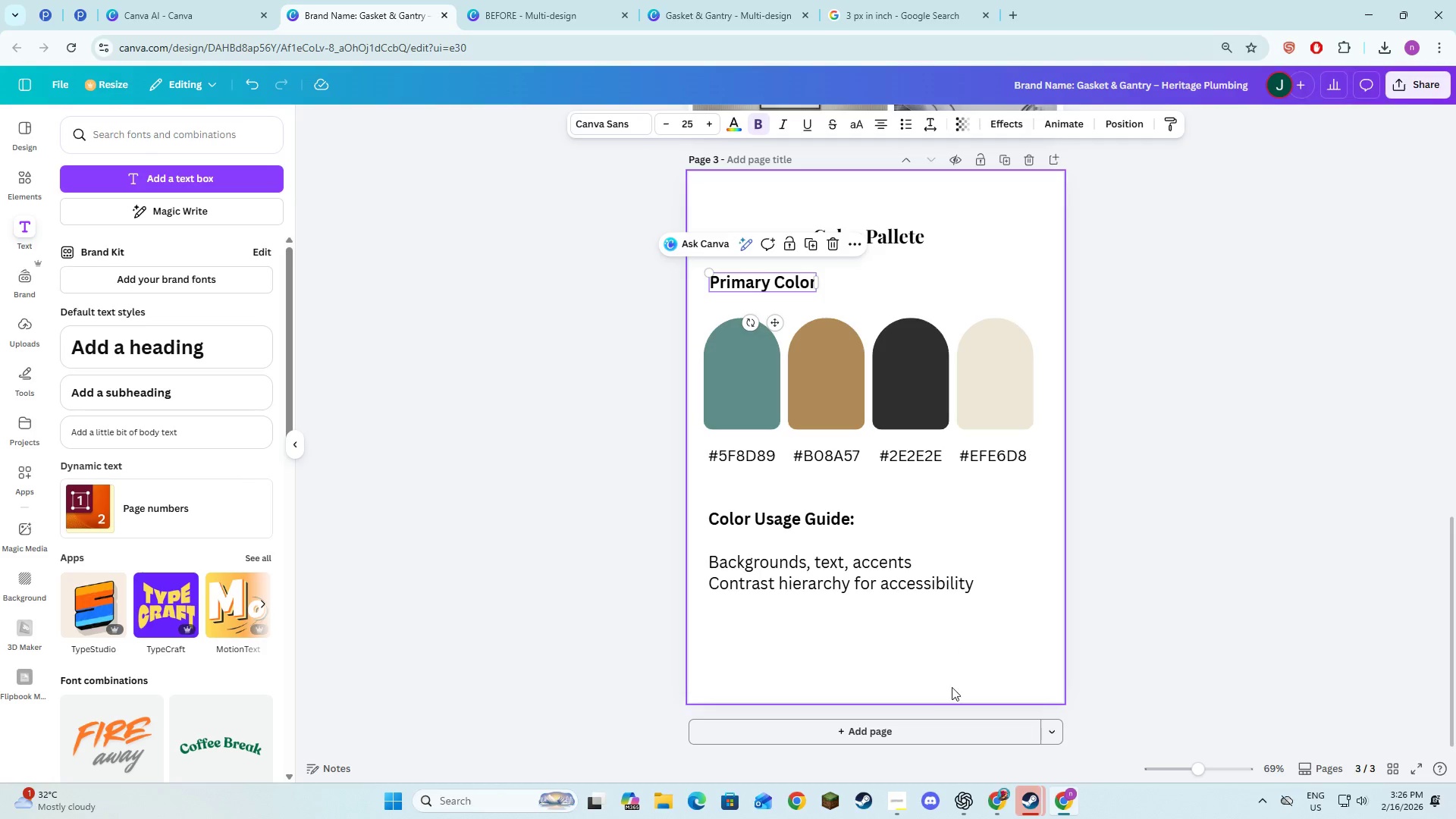 
double_click([1047, 698])
 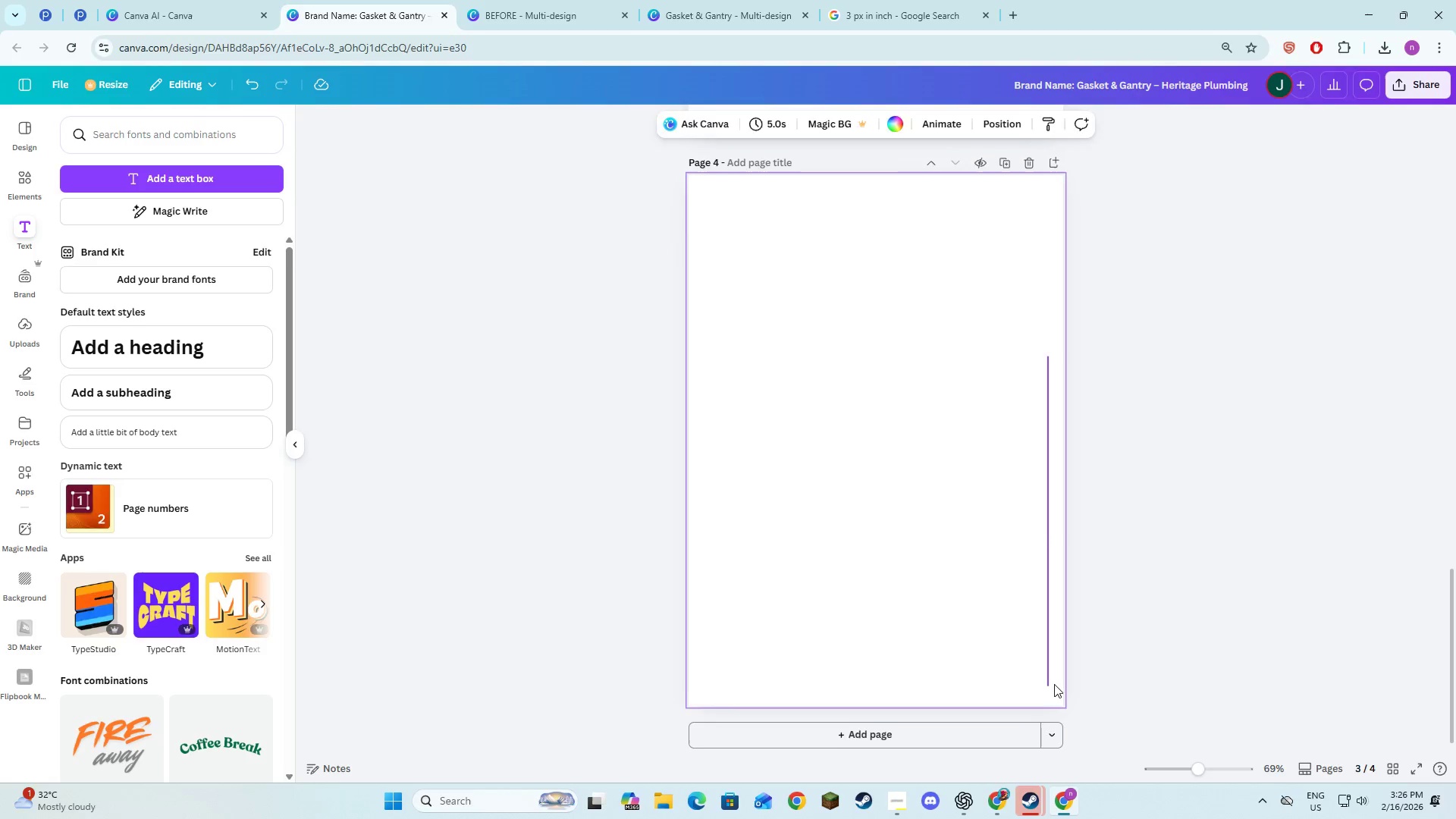 
key(Alt+AltLeft)
 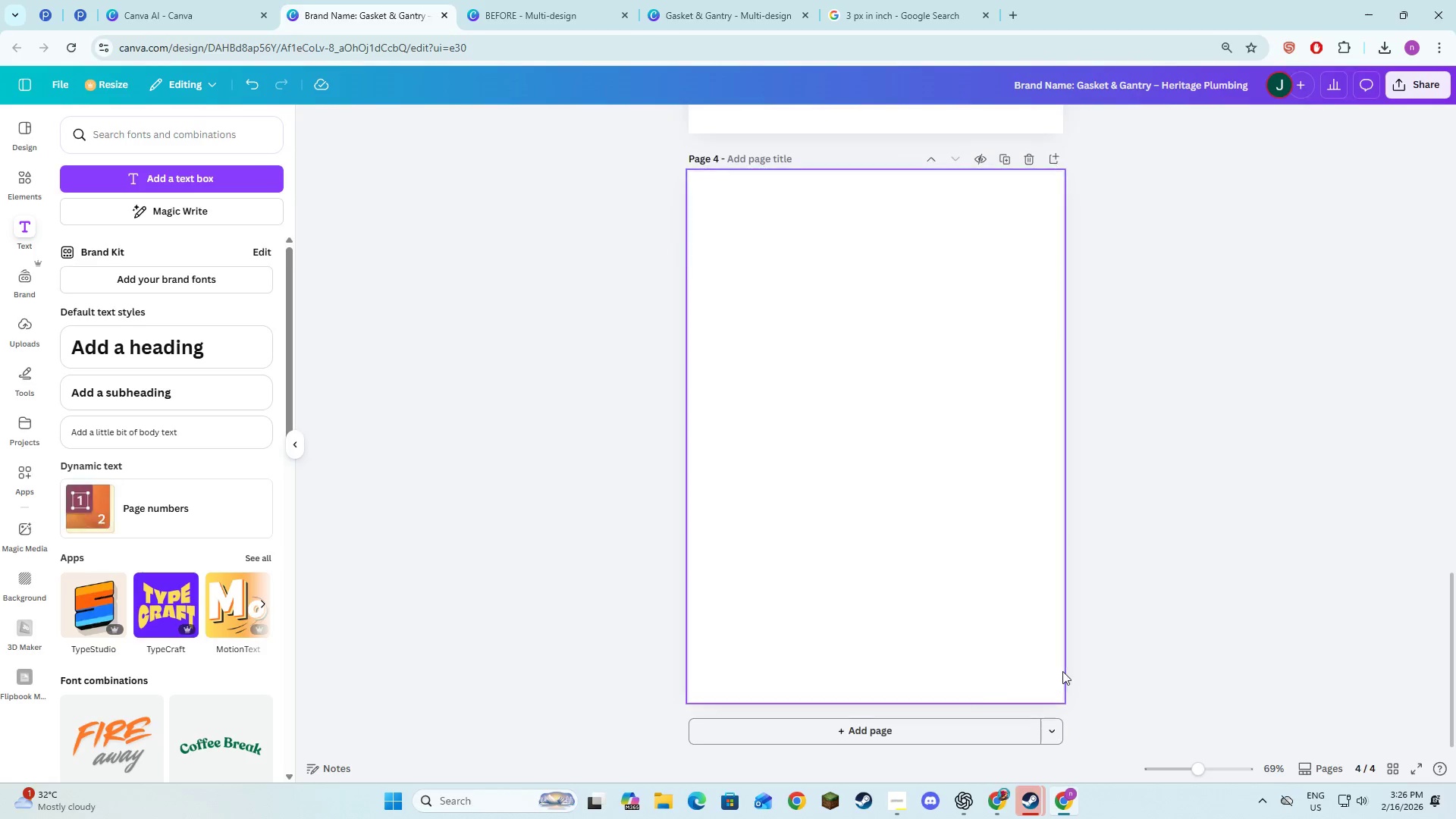 
key(Alt+Tab)
 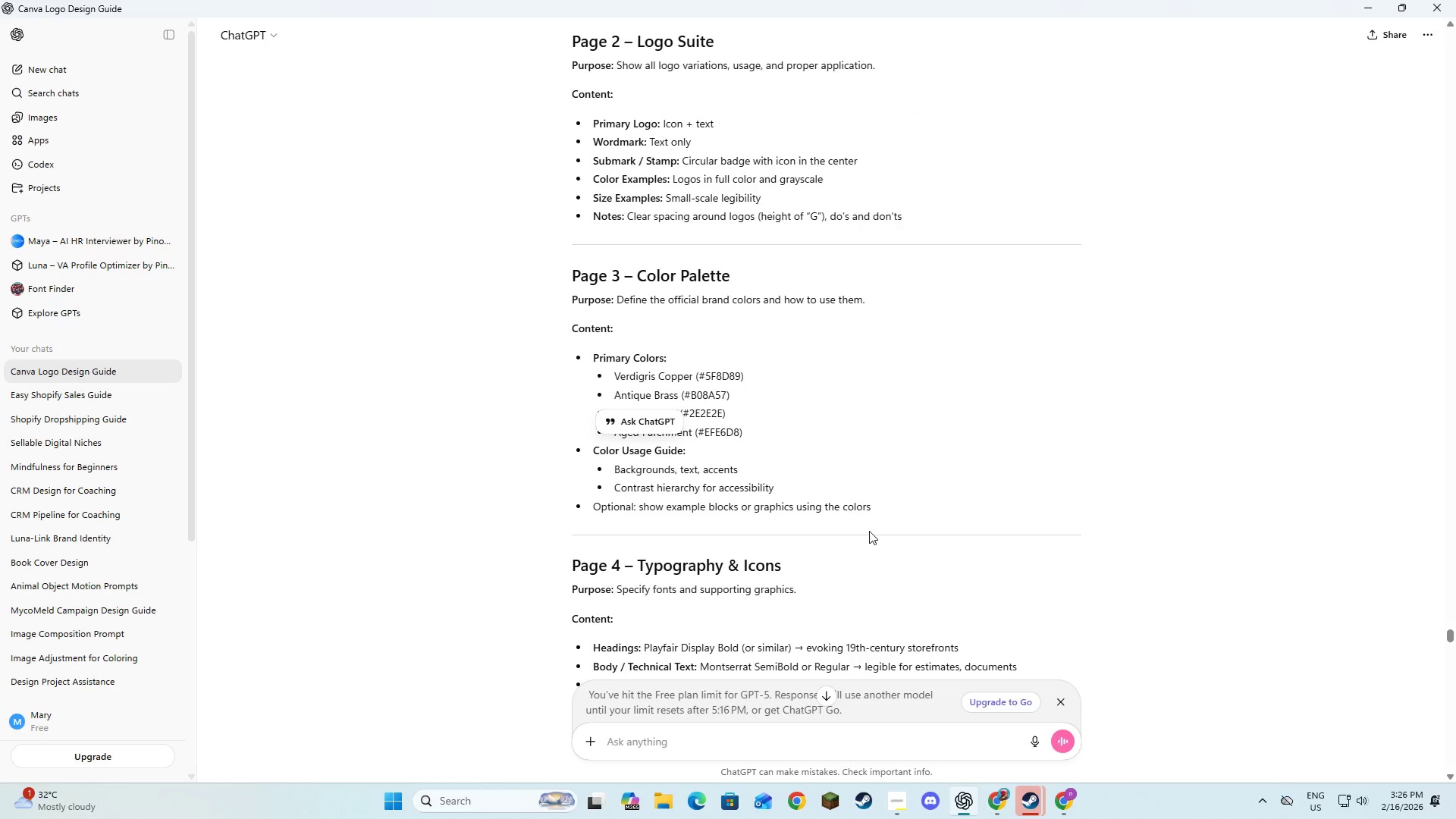 
left_click_drag(start_coordinate=[788, 412], to_coordinate=[635, 413])
 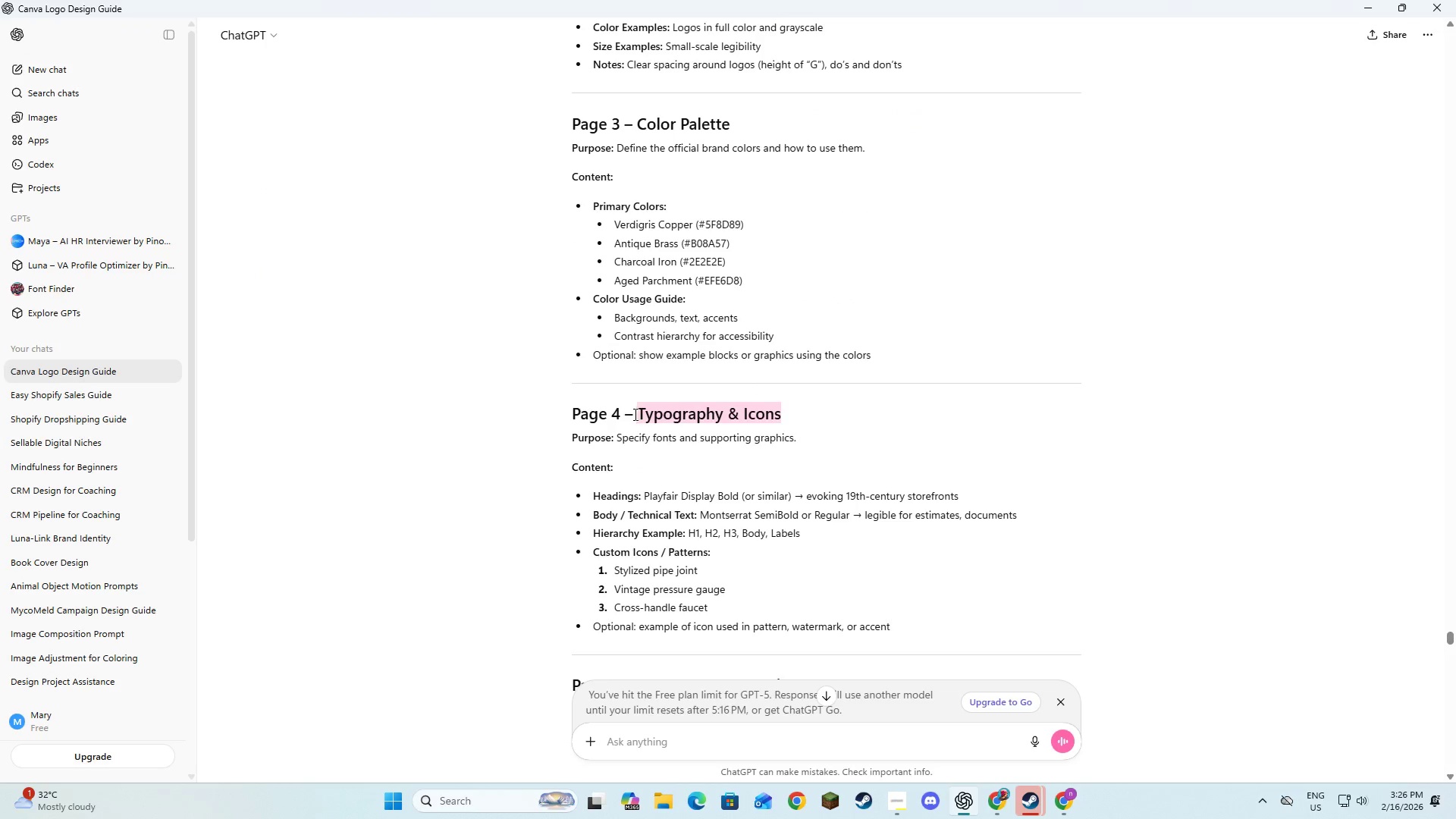 
scroll: coordinate [876, 539], scroll_direction: down, amount: 2.0
 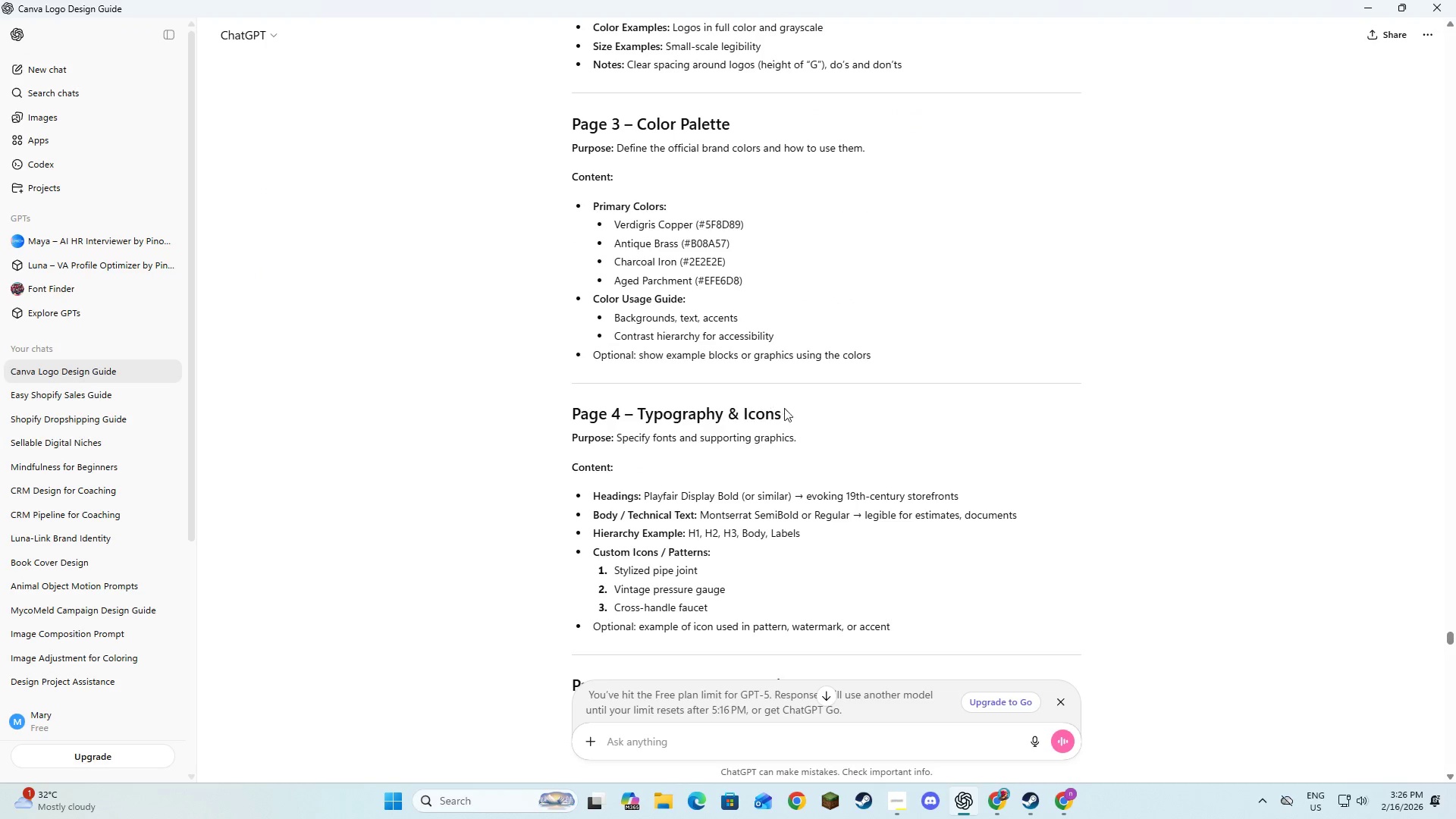 
key(Control+C)
 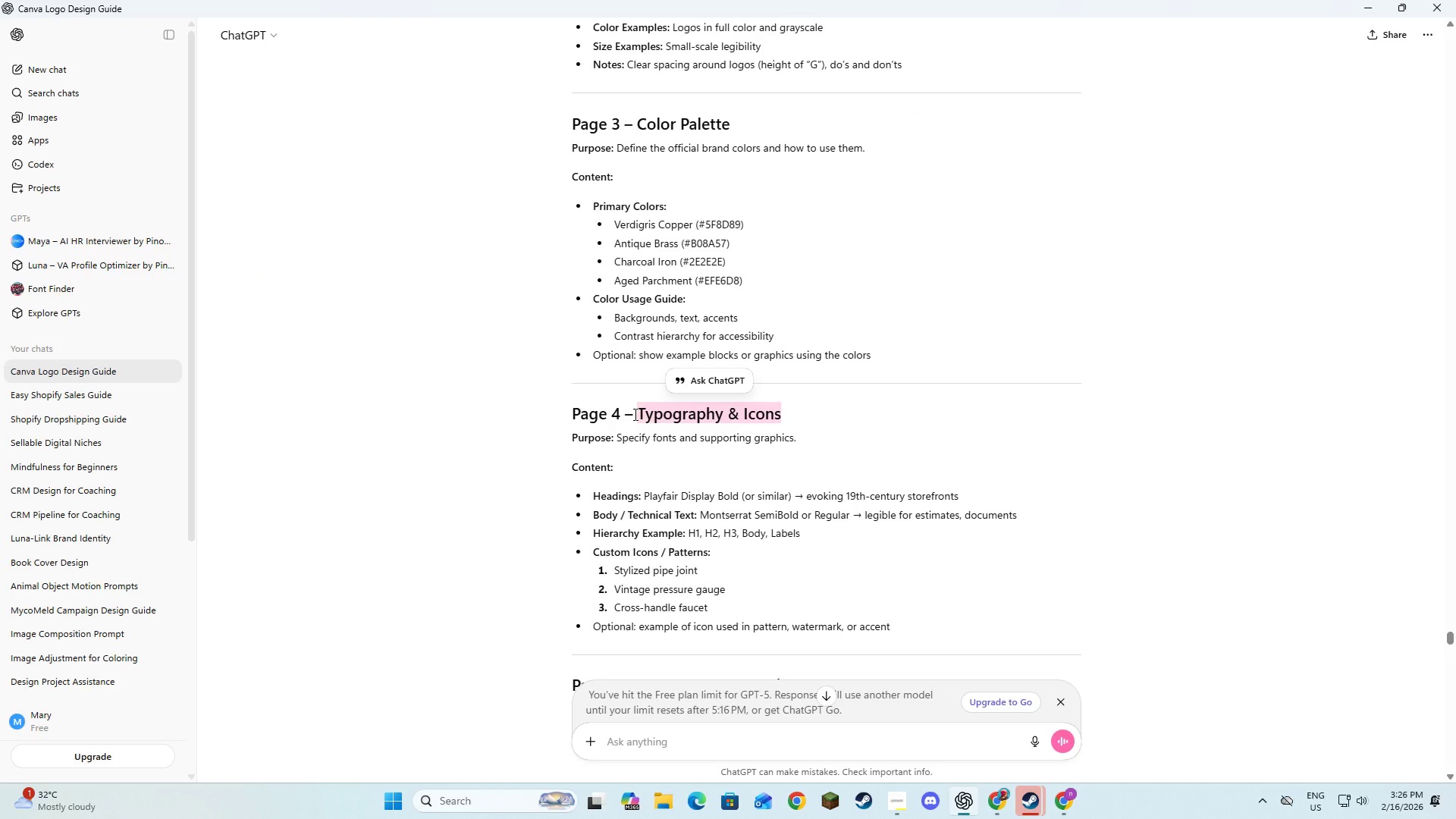 
key(Control+C)
 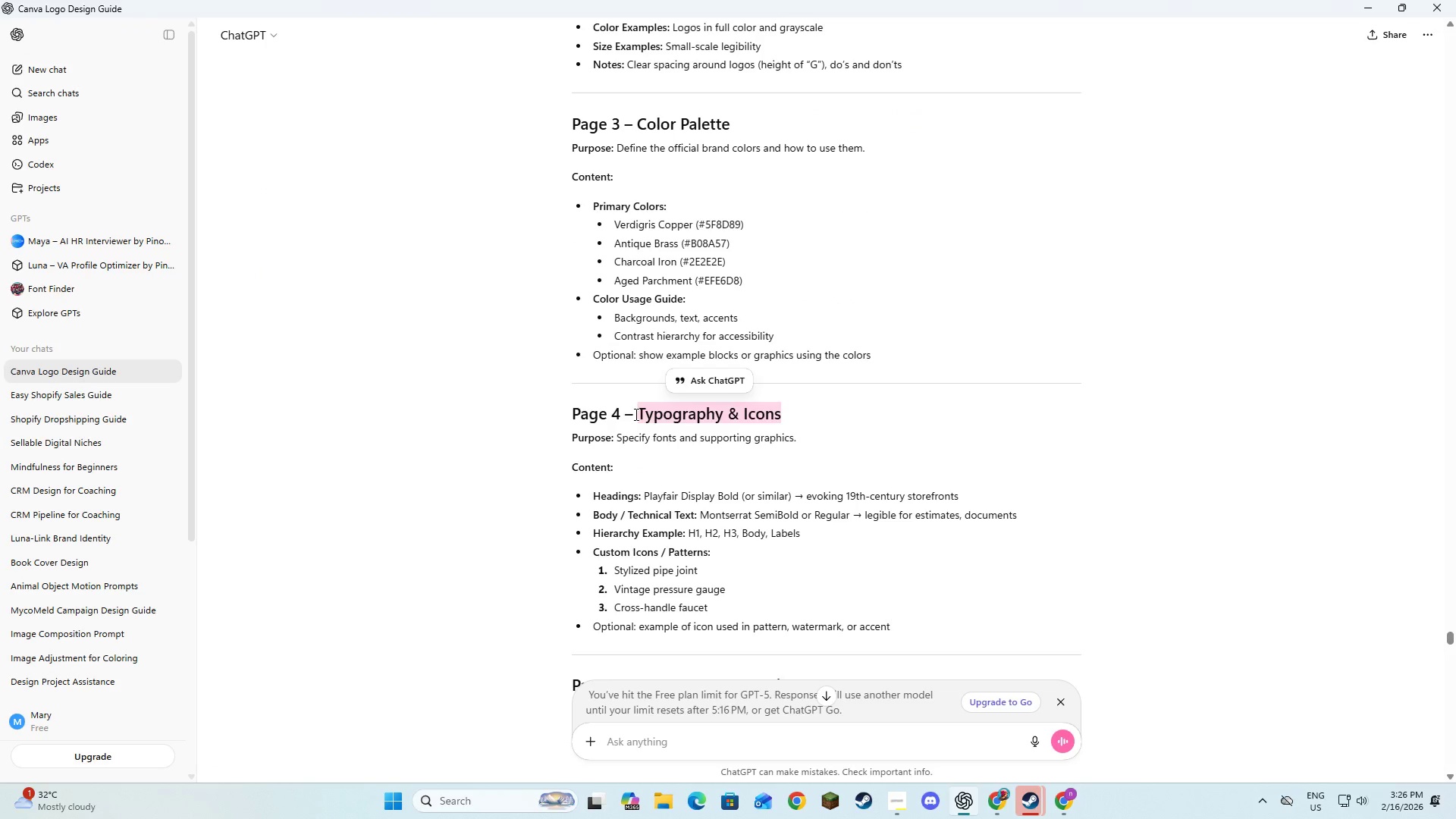 
key(Alt+AltLeft)
 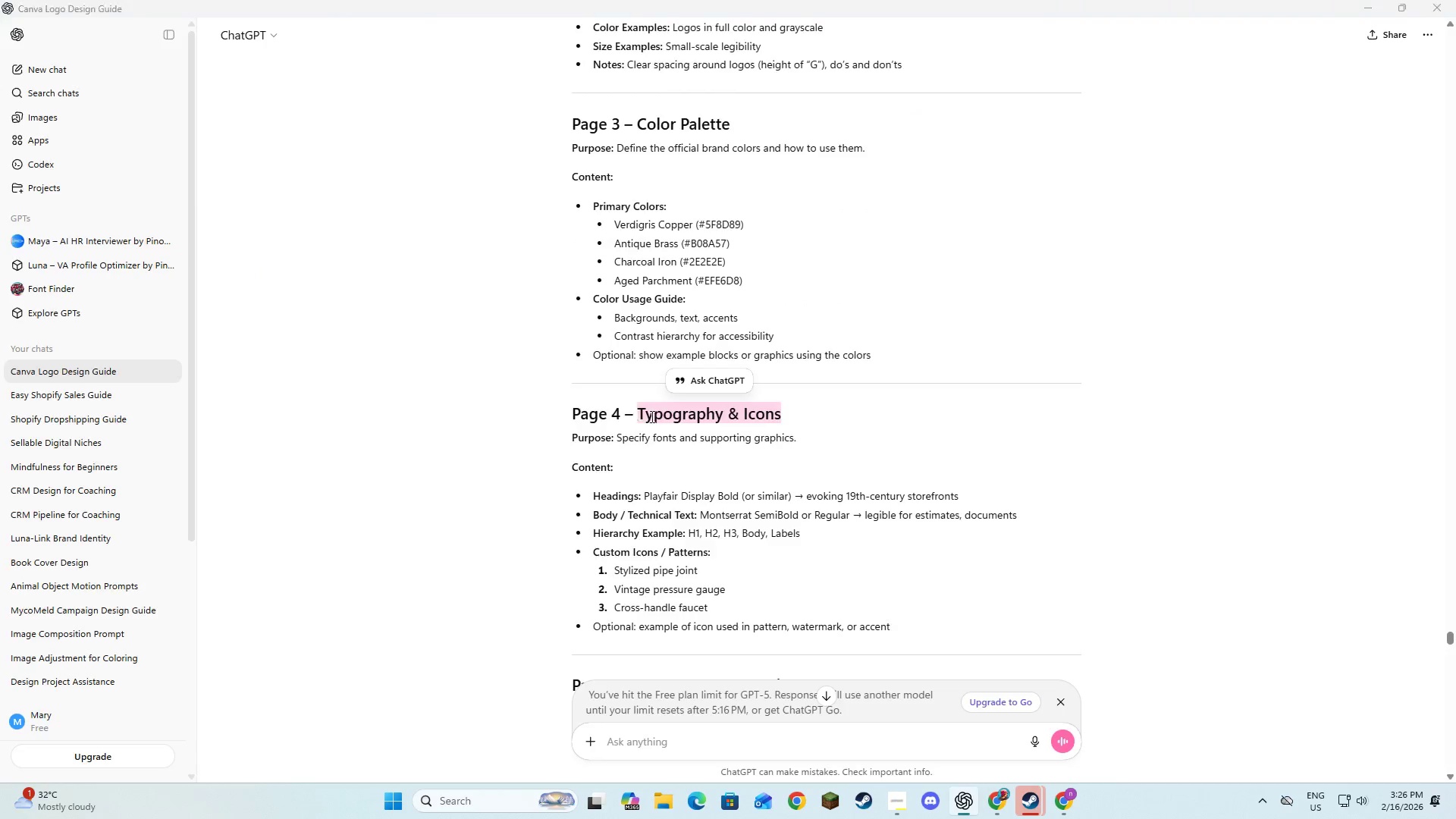 
key(Alt+Tab)
 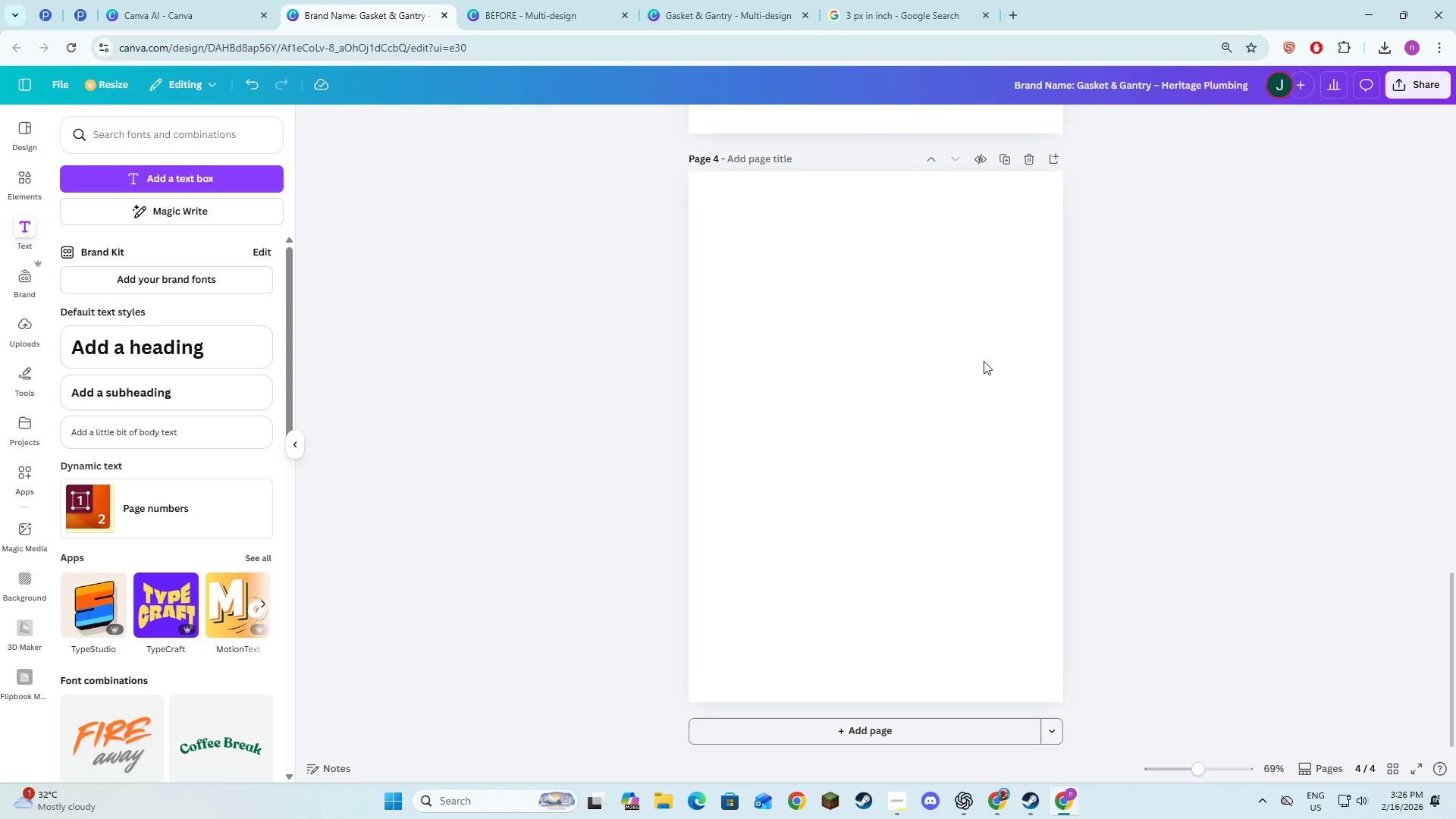 
left_click([983, 362])
 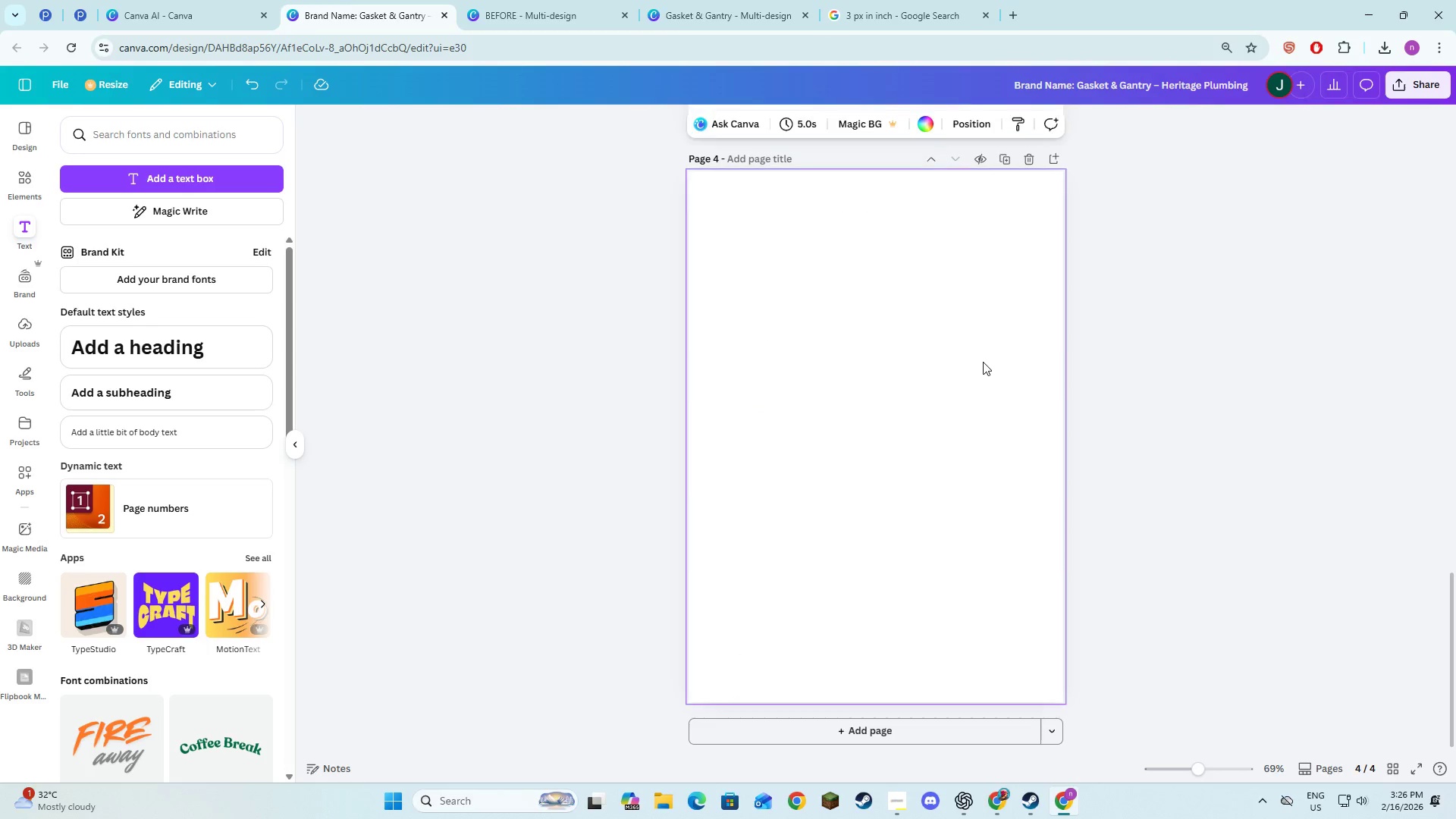 
key(Control+V)
 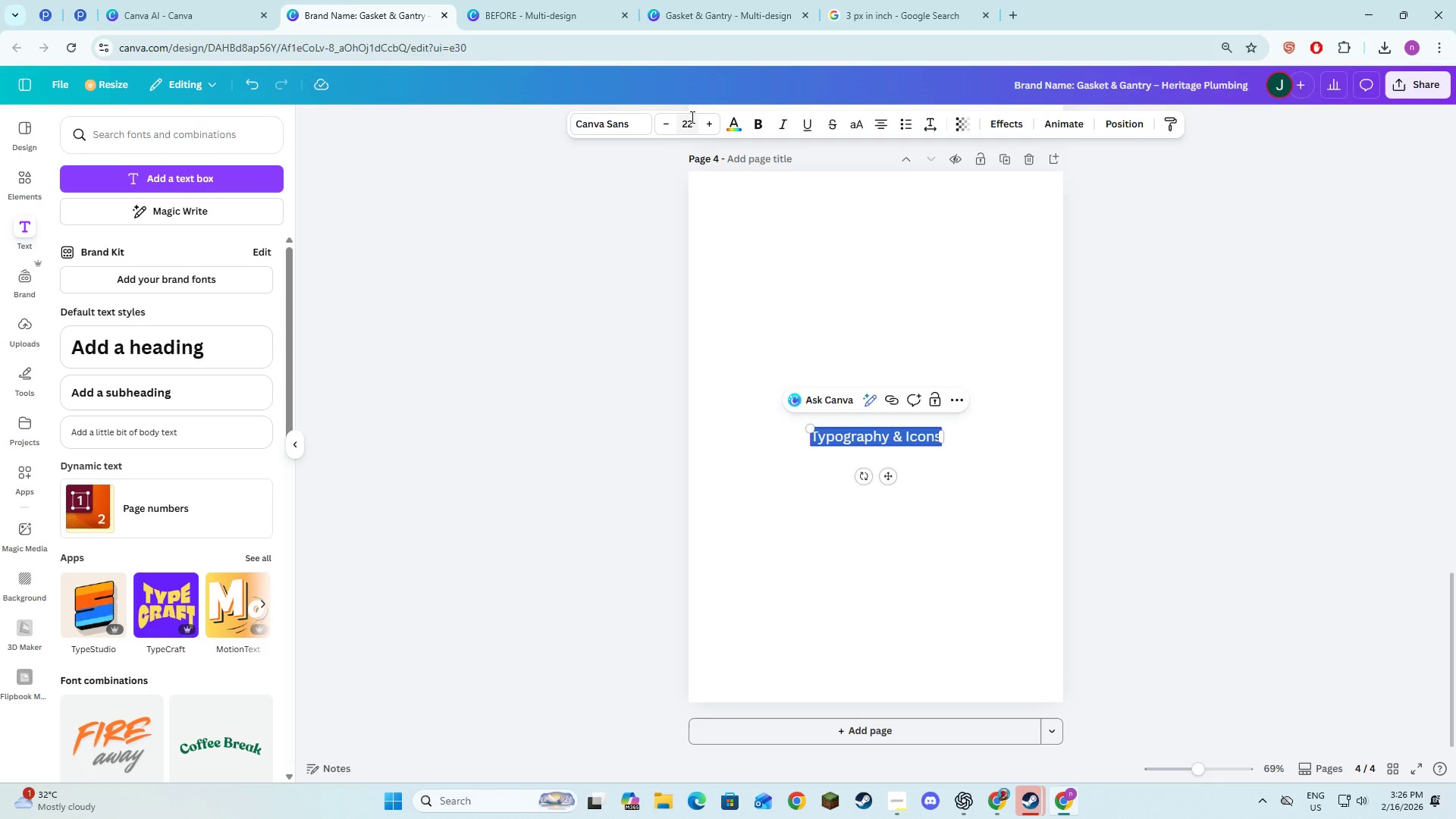 
left_click([698, 122])
 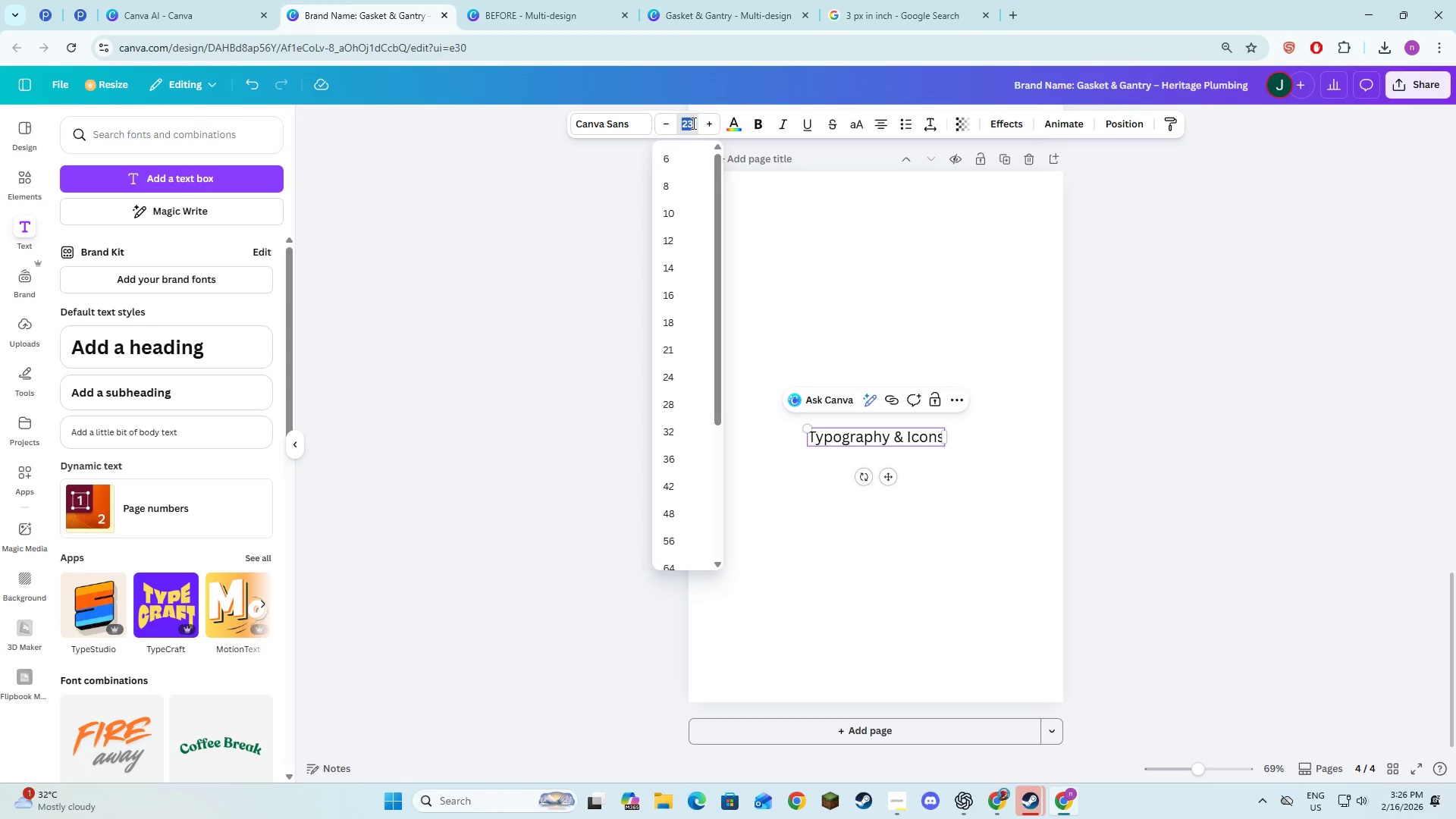 
key(Numpad2)
 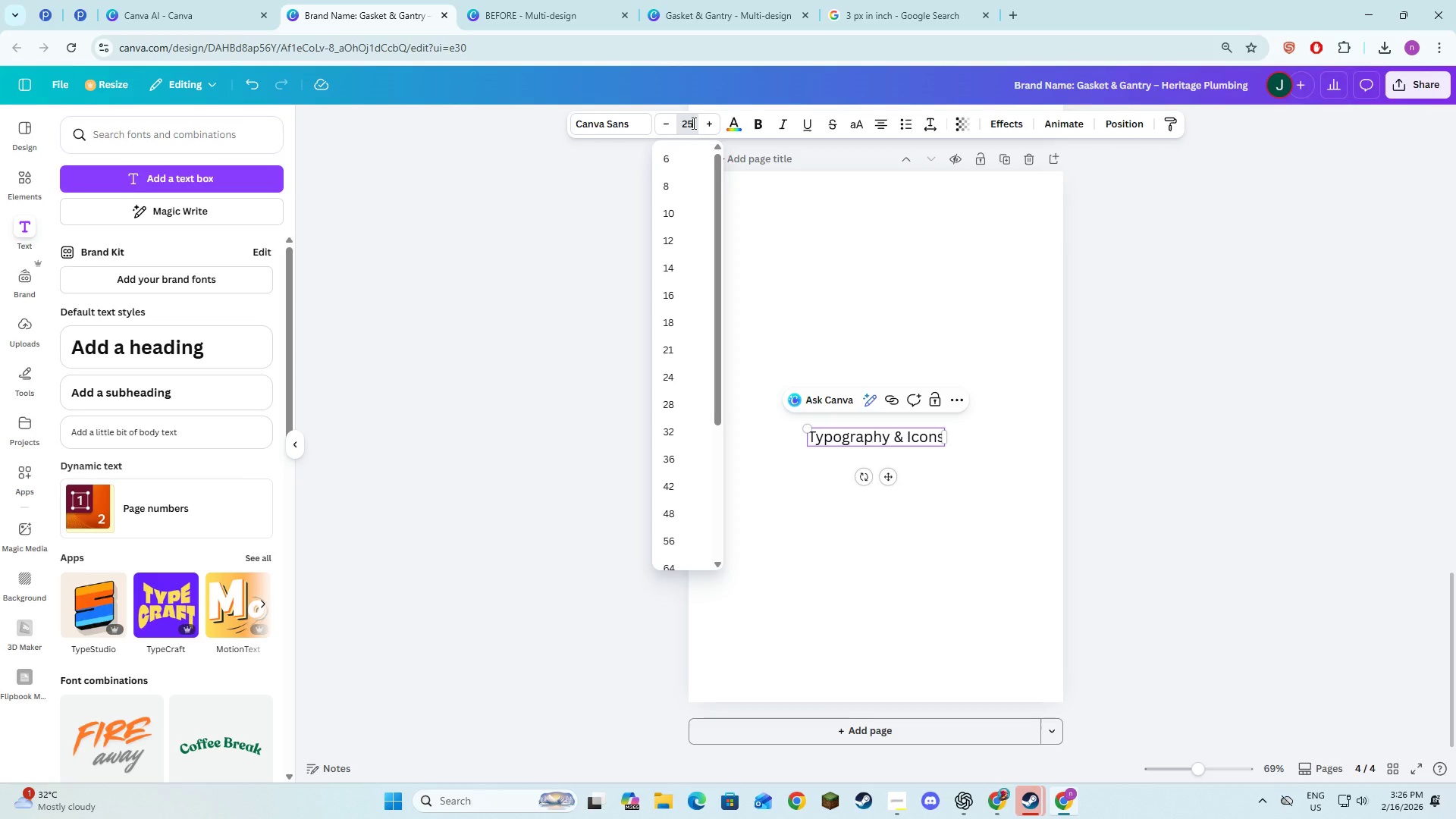 
key(Numpad5)
 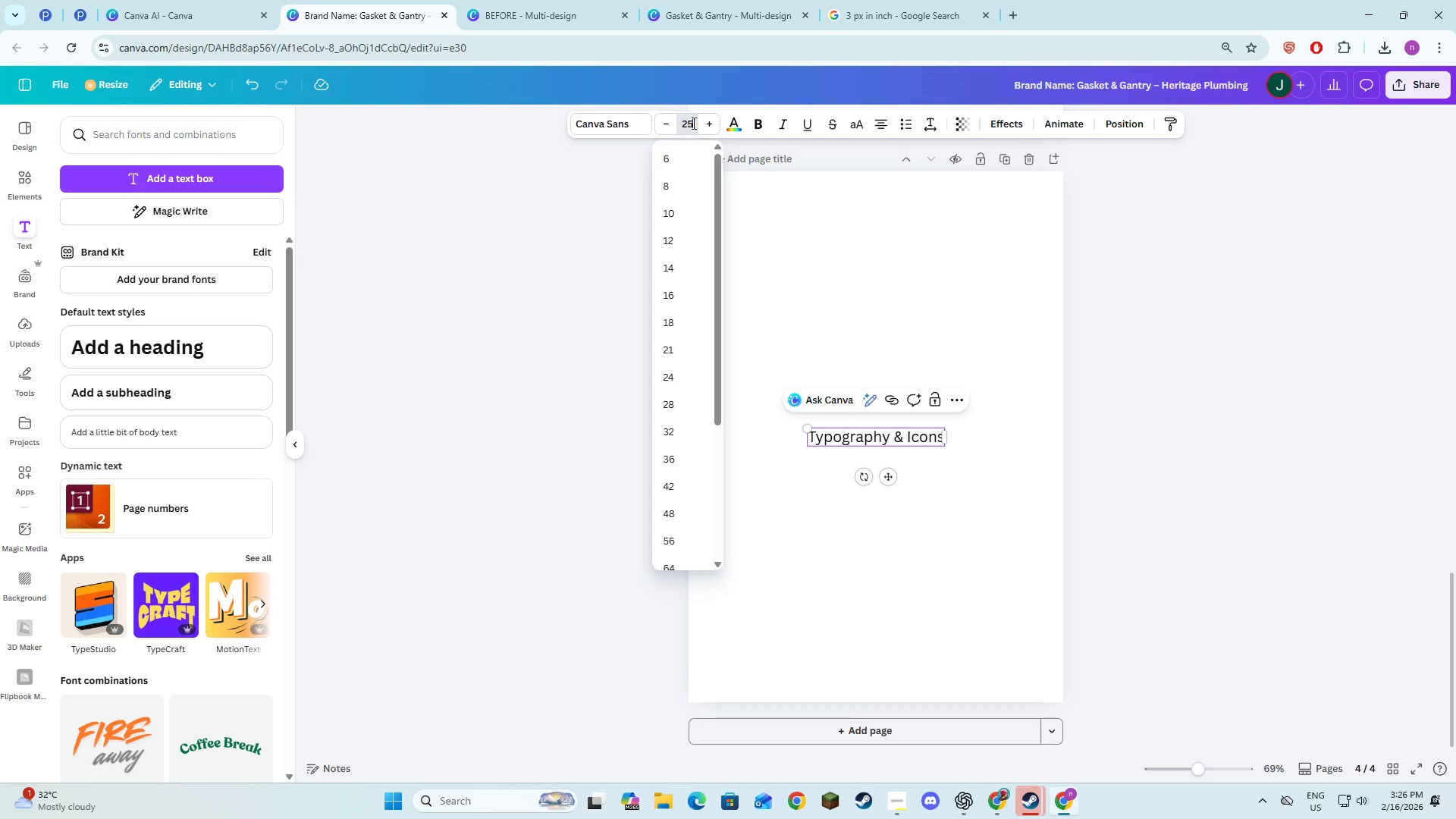 
key(NumpadEnter)
 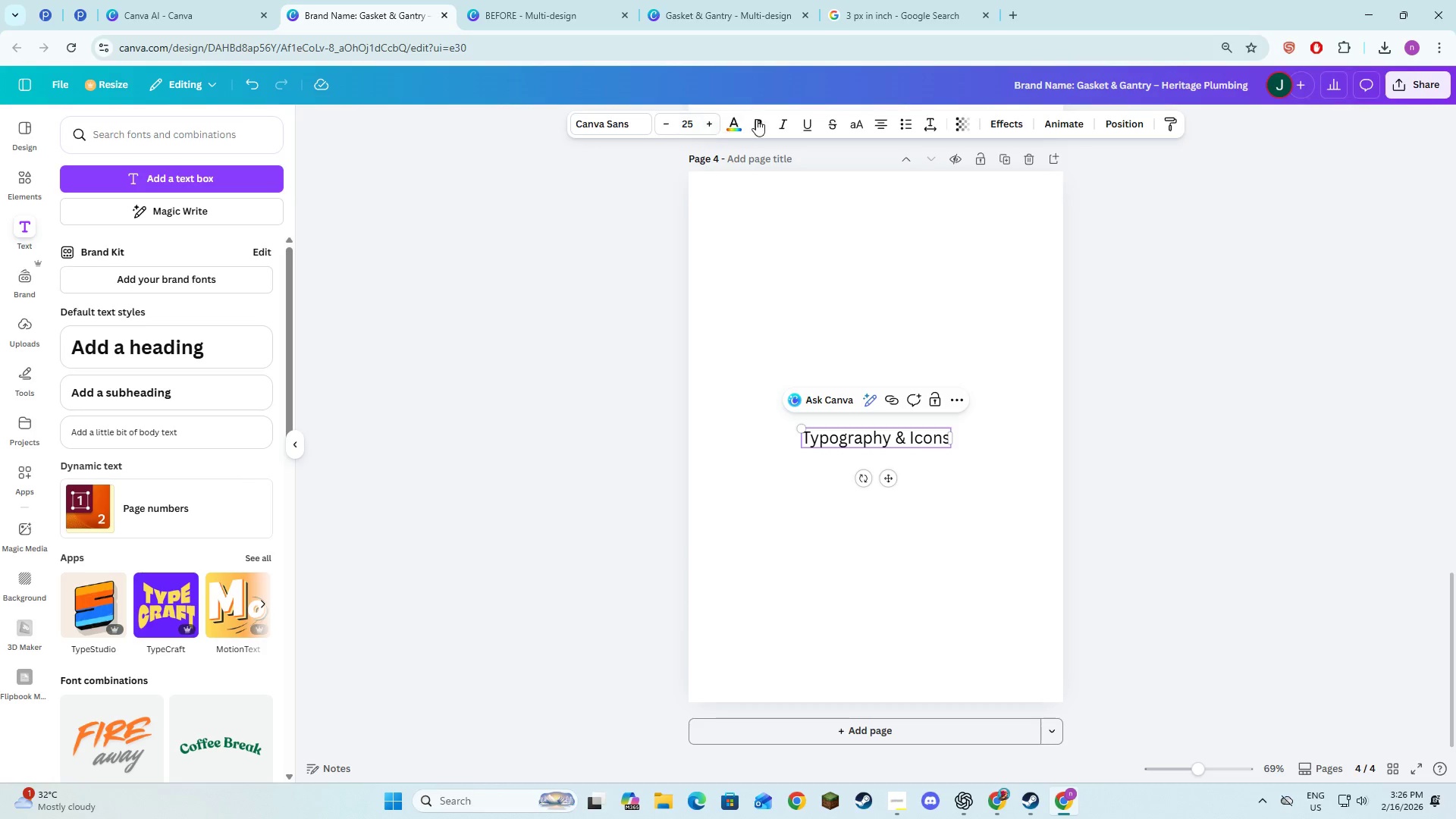 
left_click([757, 118])
 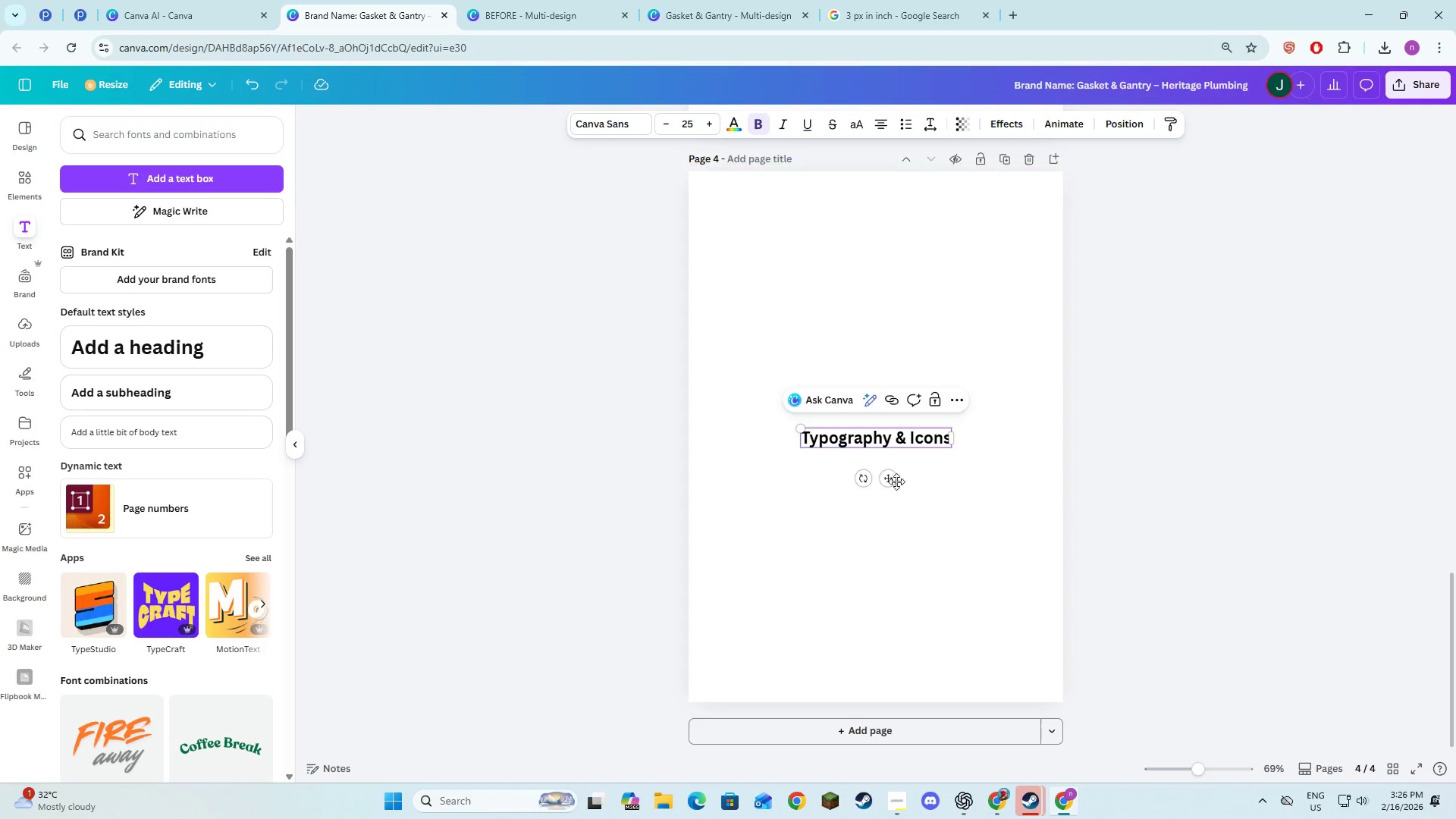 
left_click_drag(start_coordinate=[896, 479], to_coordinate=[903, 262])
 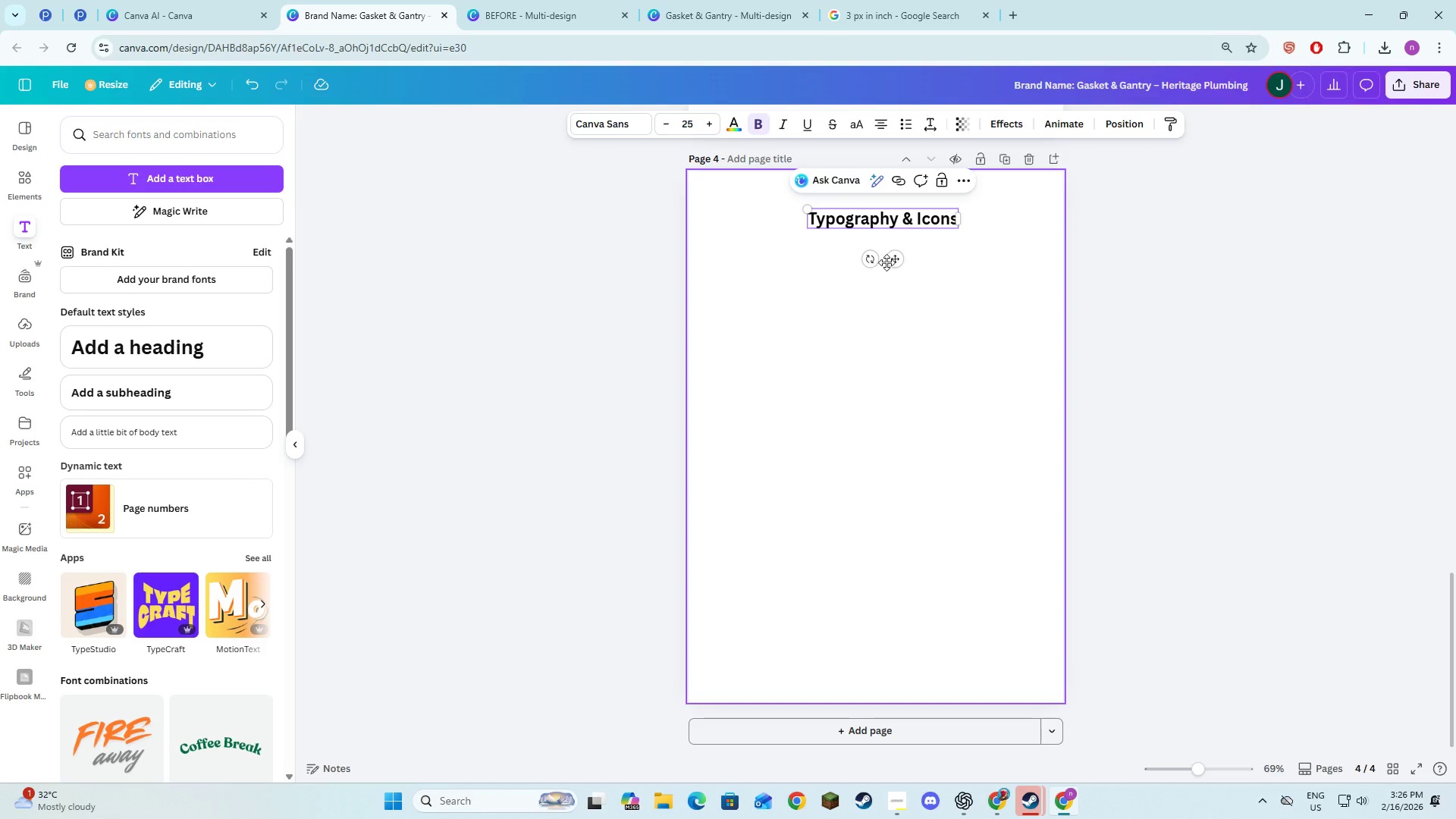 
left_click_drag(start_coordinate=[890, 258], to_coordinate=[886, 256])
 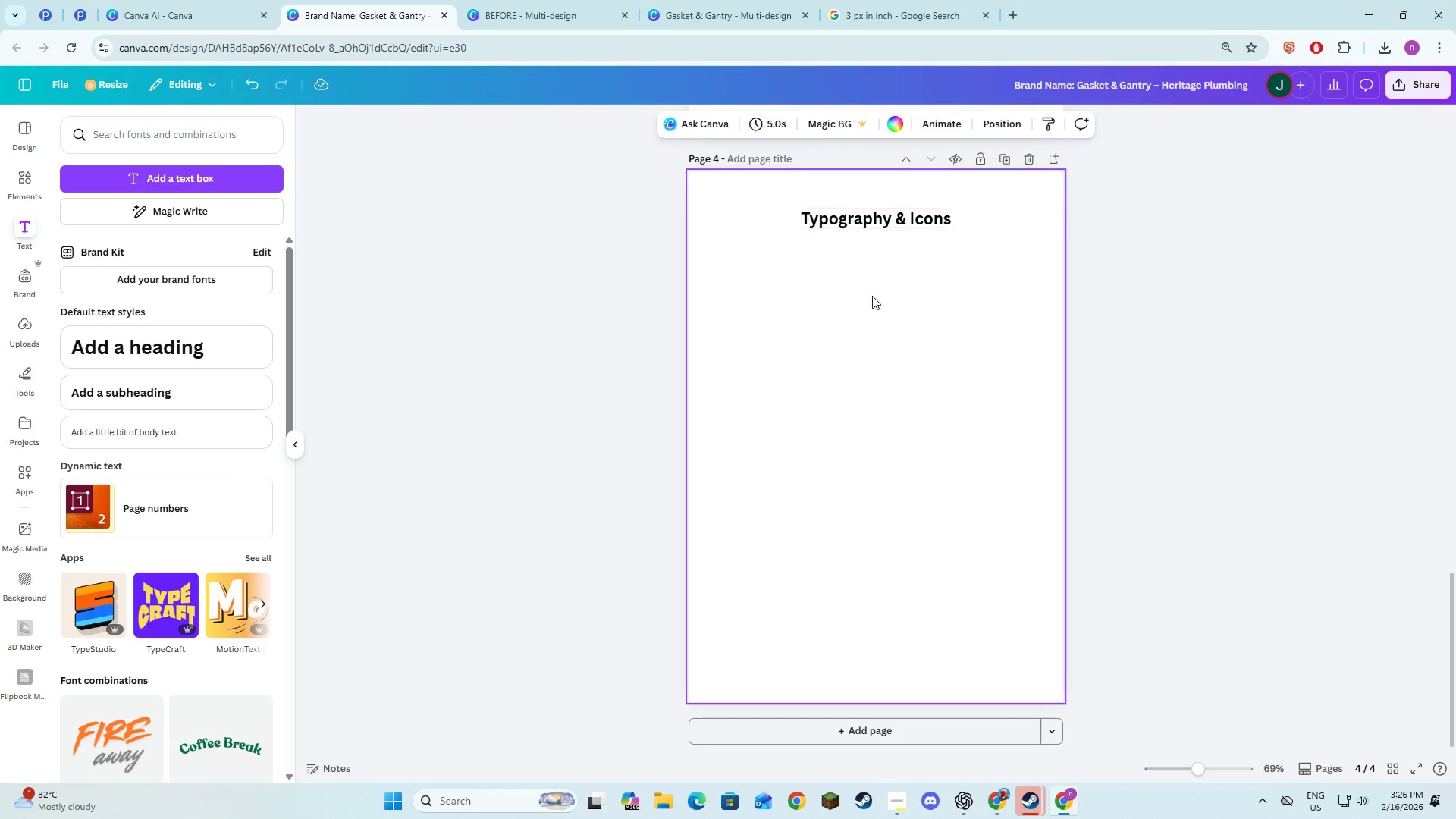 
key(Alt+AltLeft)
 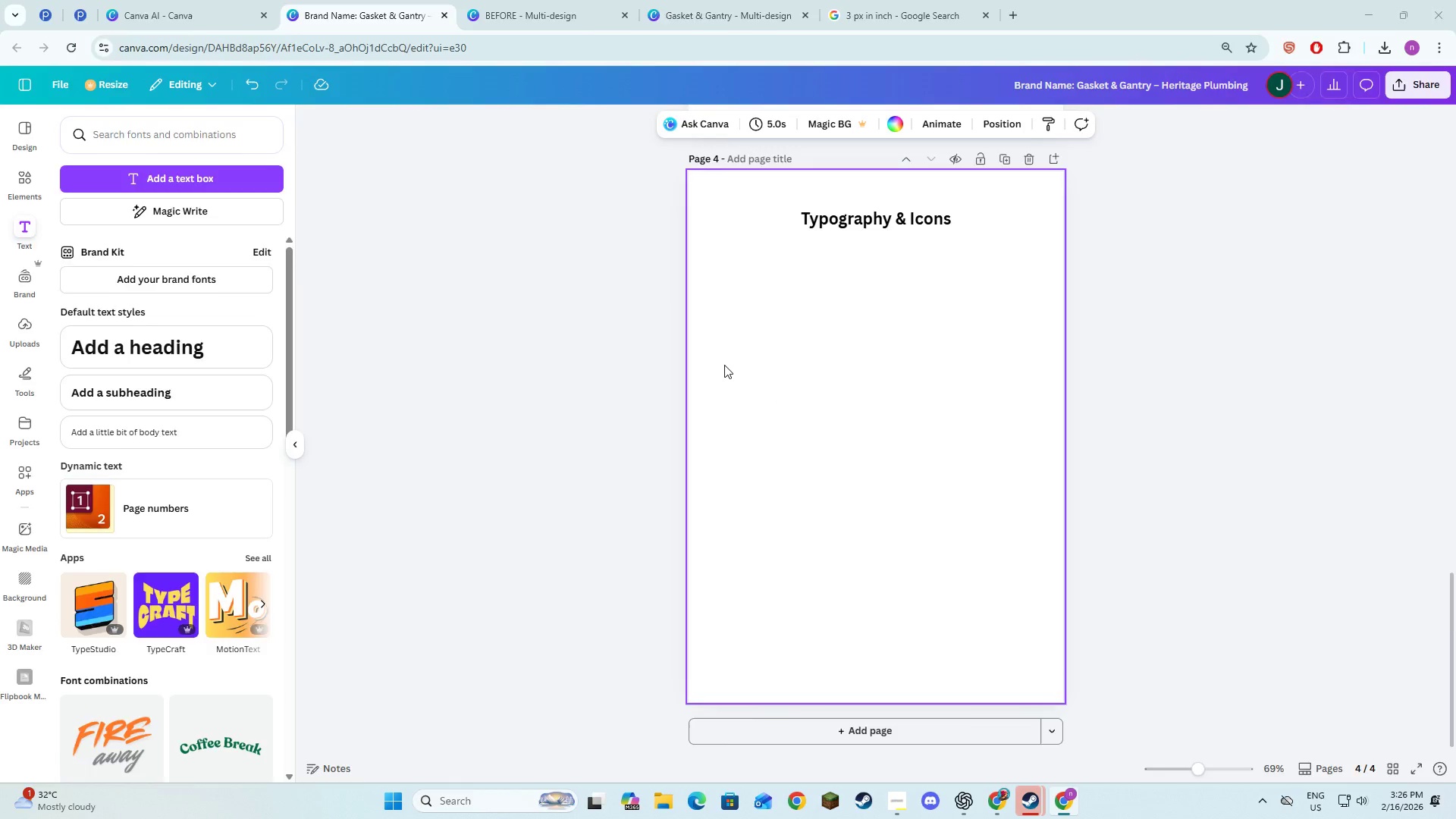 
key(Alt+Tab)
 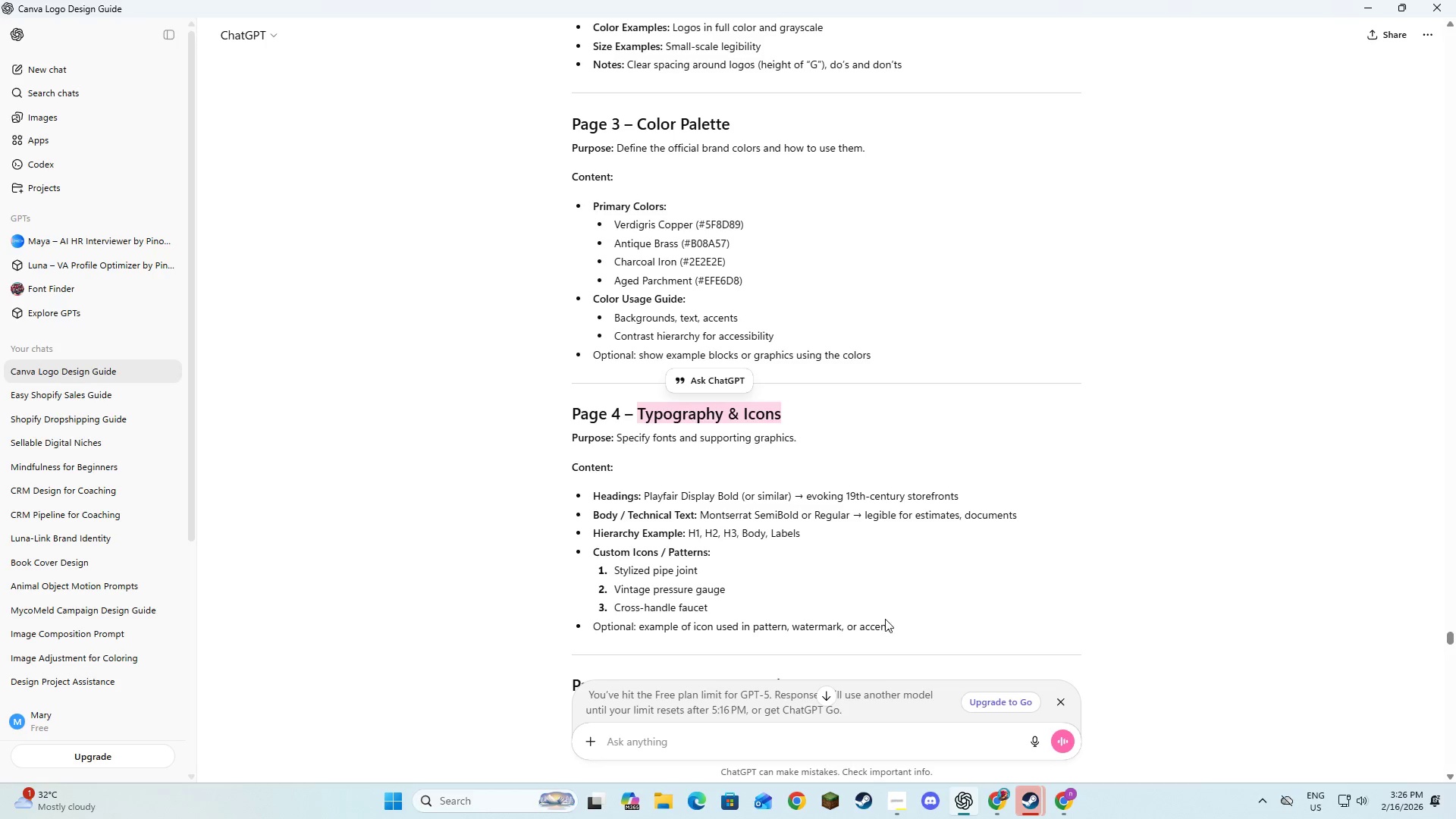 
left_click_drag(start_coordinate=[741, 601], to_coordinate=[595, 491])
 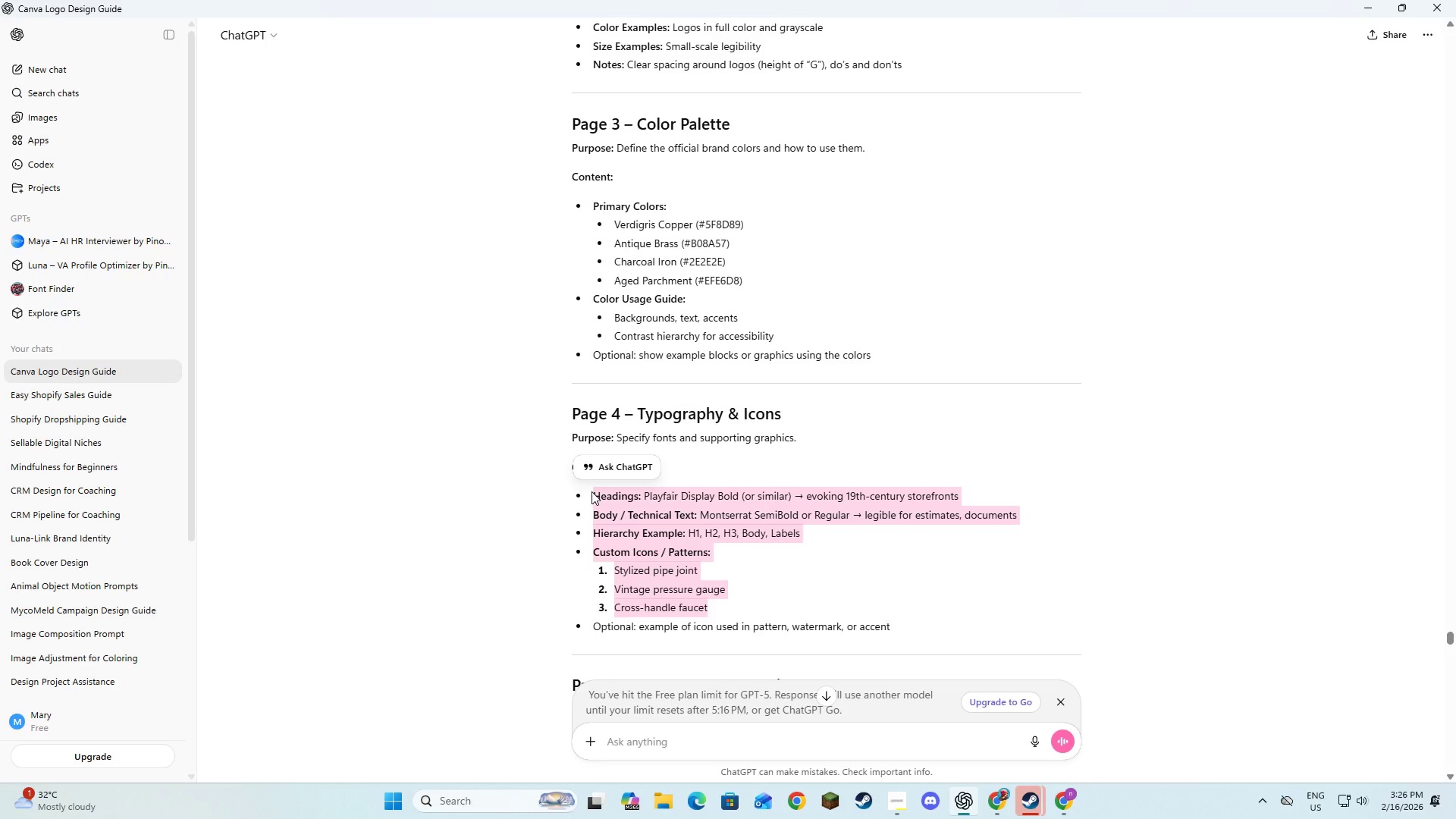 
key(Control+C)
 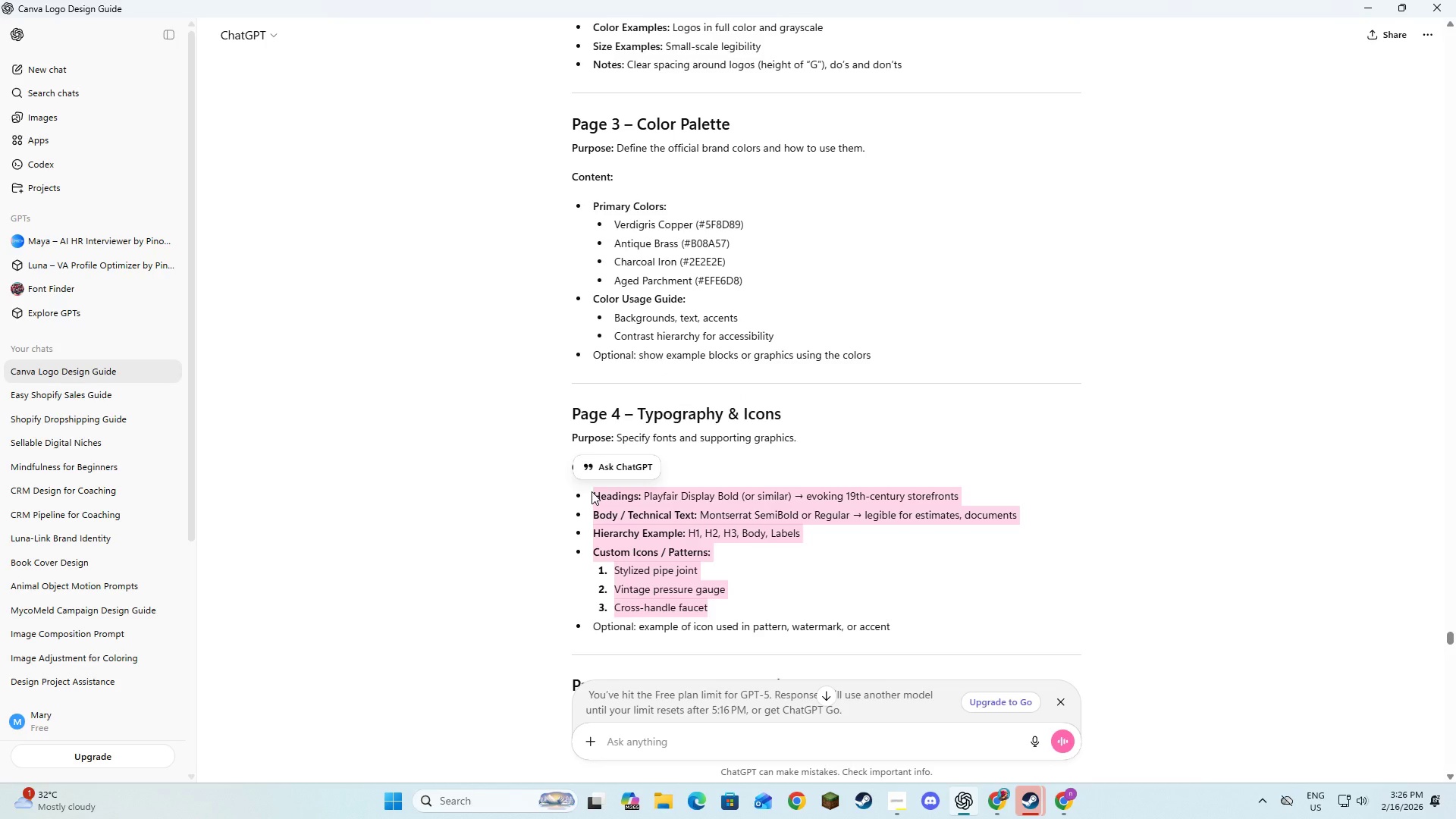 
key(Control+C)
 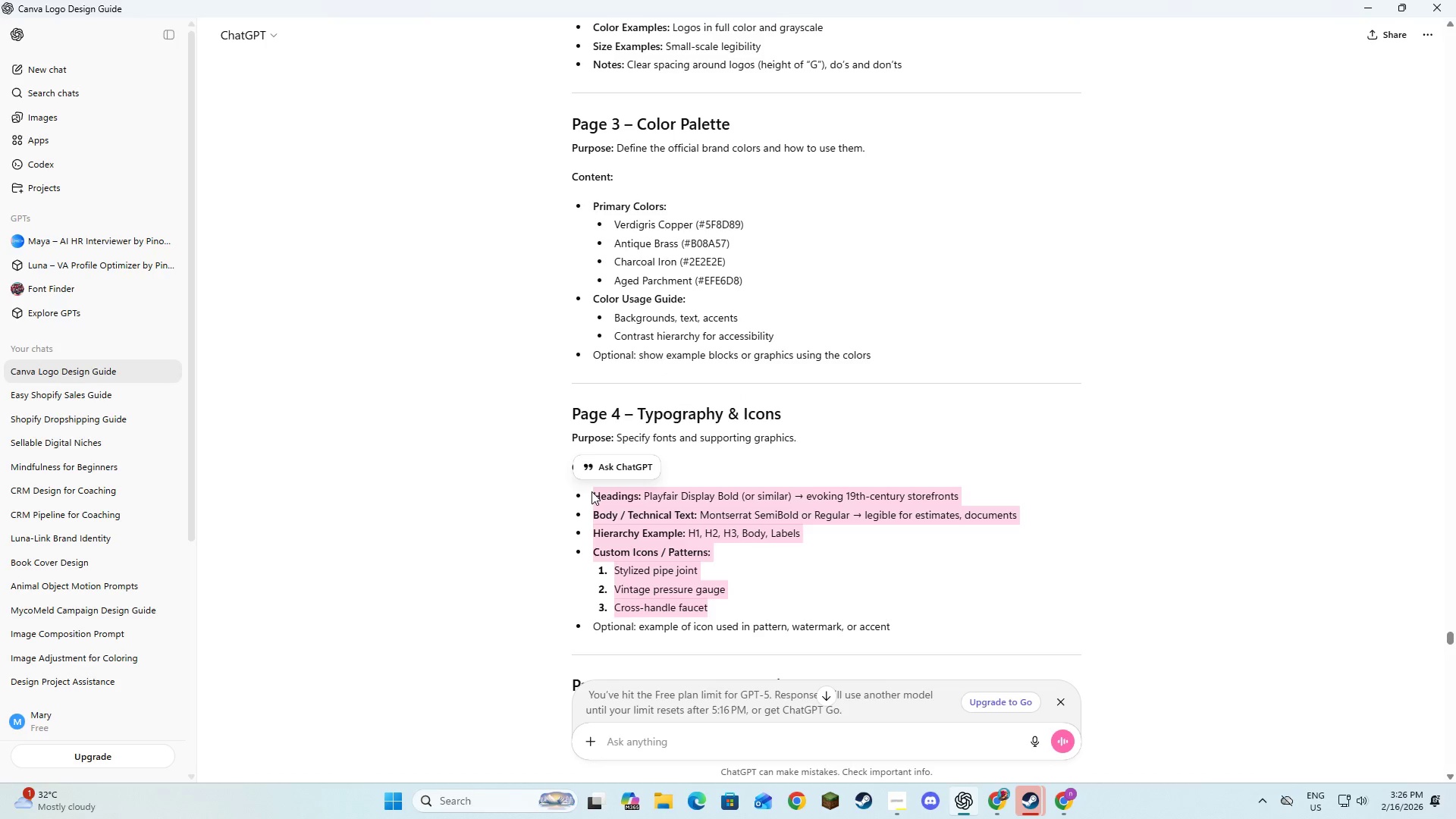 
key(Alt+AltLeft)
 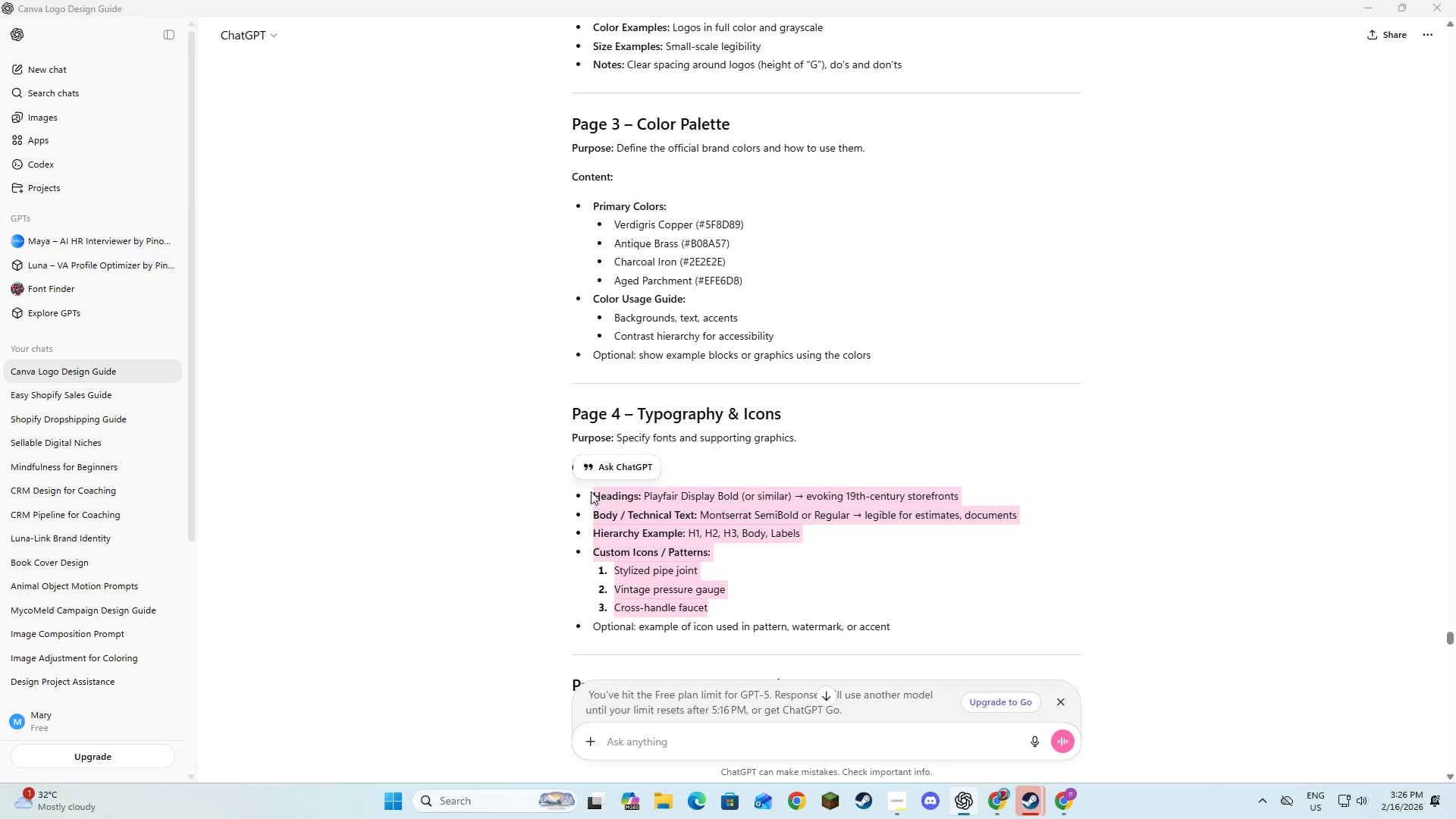 
key(Alt+Tab)
 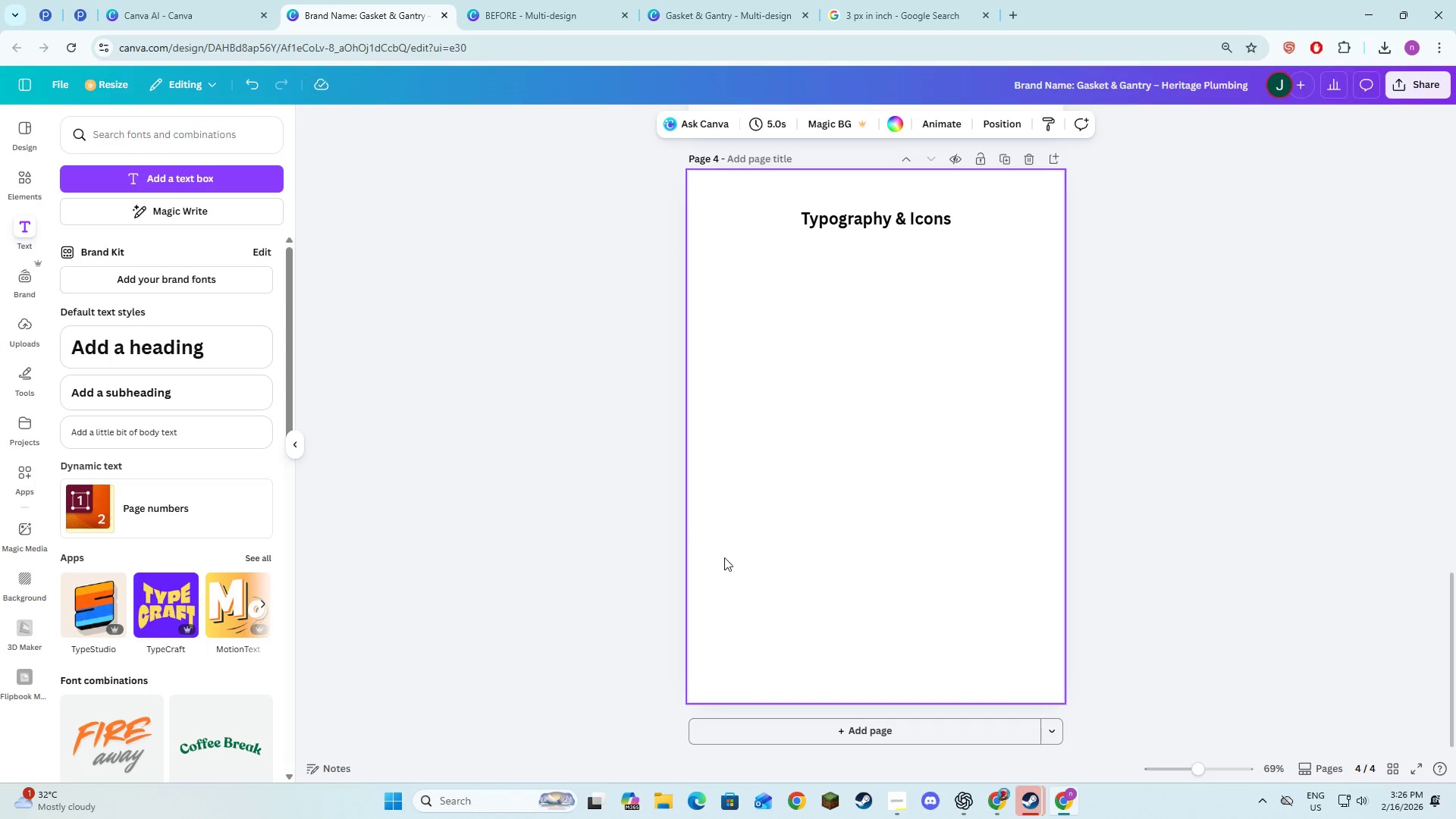 
left_click([731, 554])
 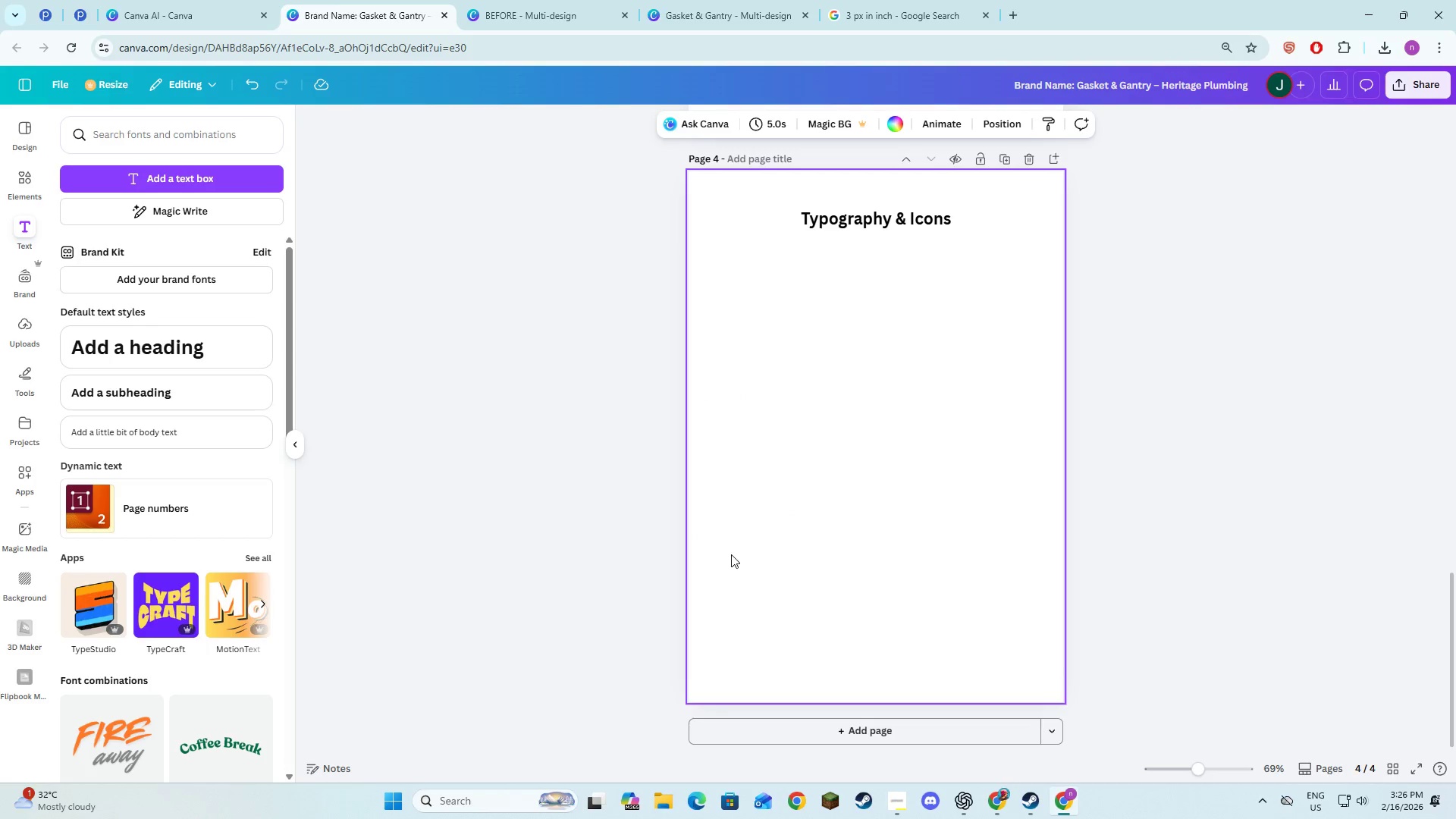 
key(Control+V)
 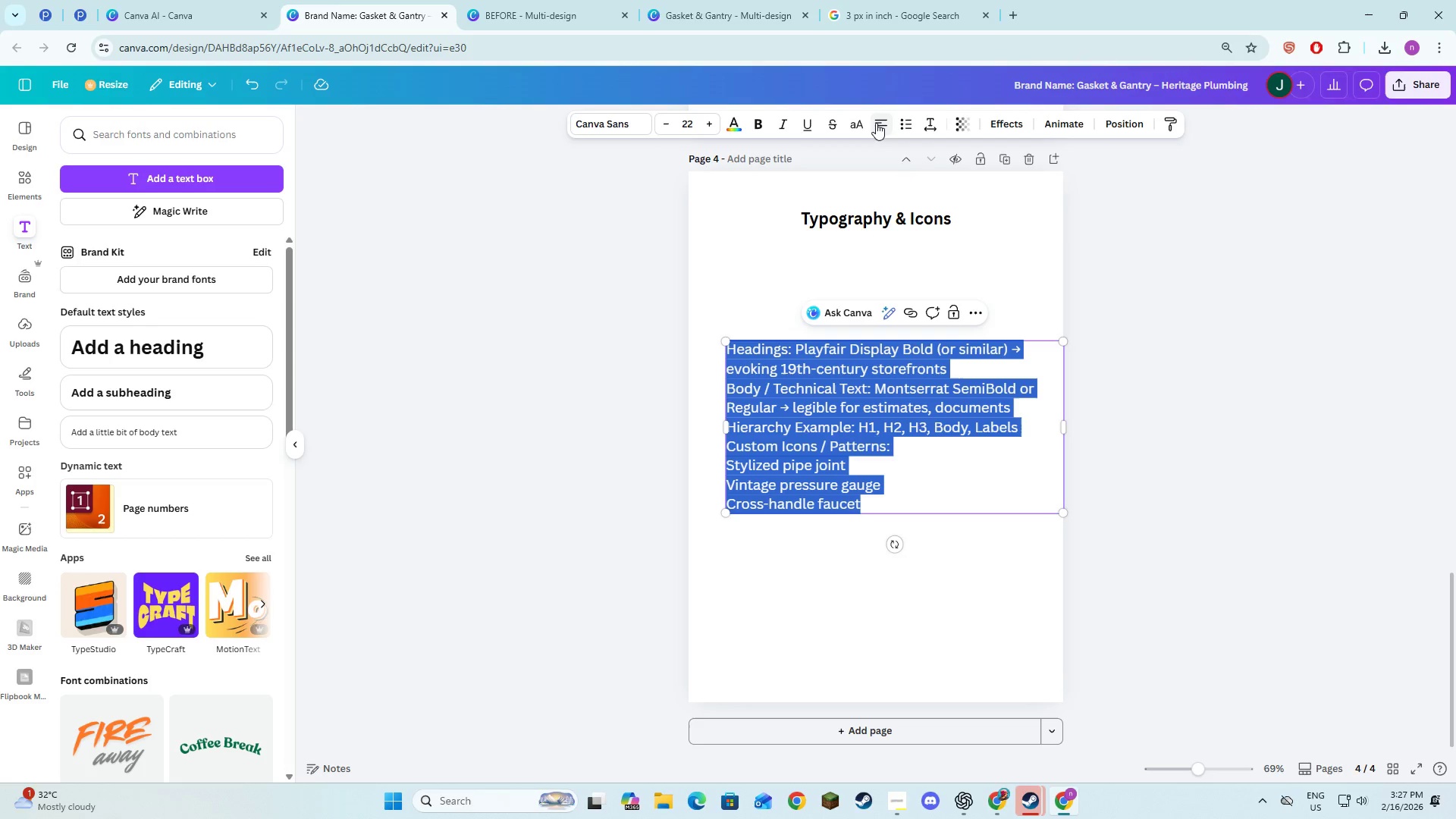 
left_click([912, 467])
 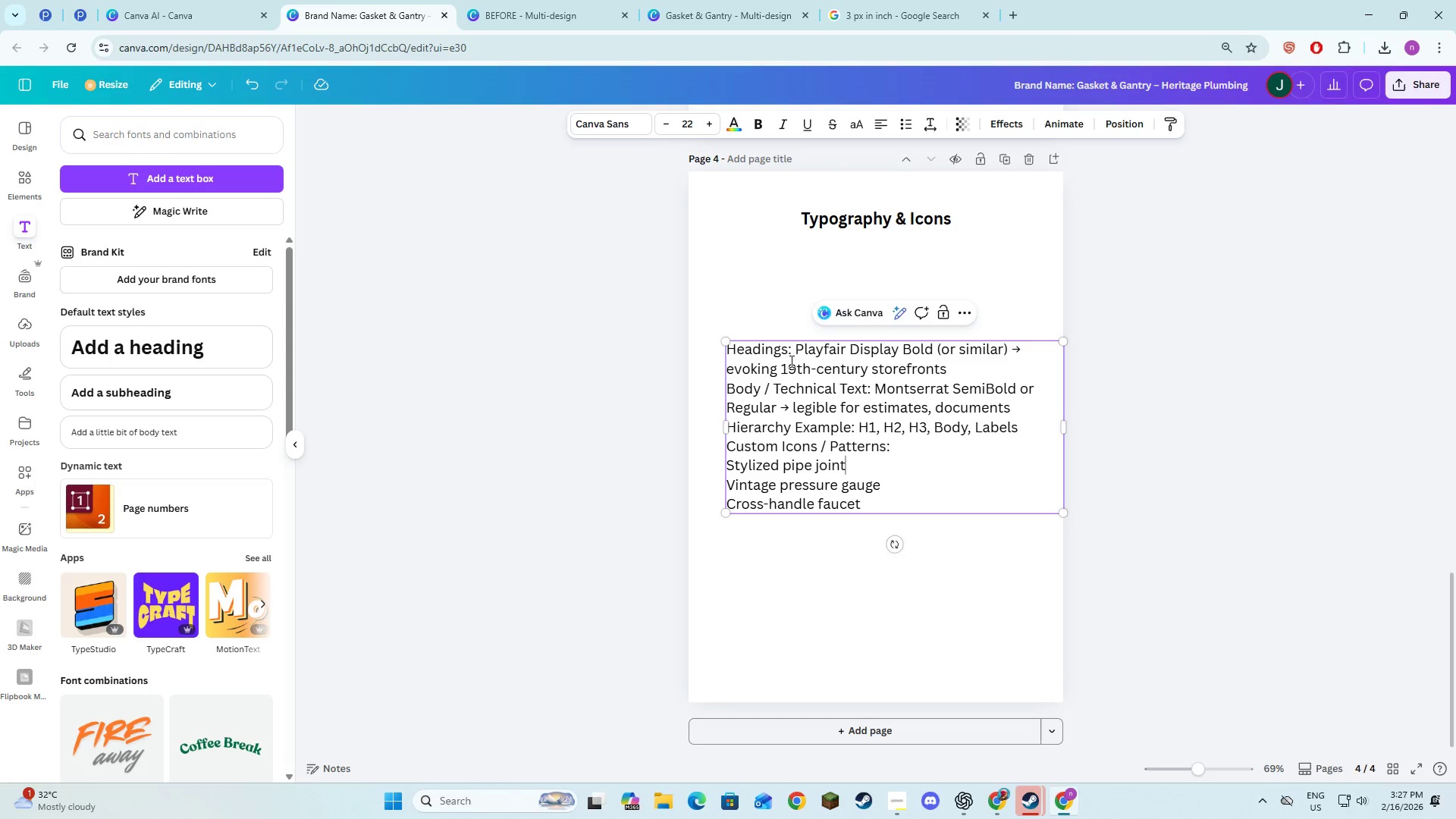 
key(Alt+AltLeft)
 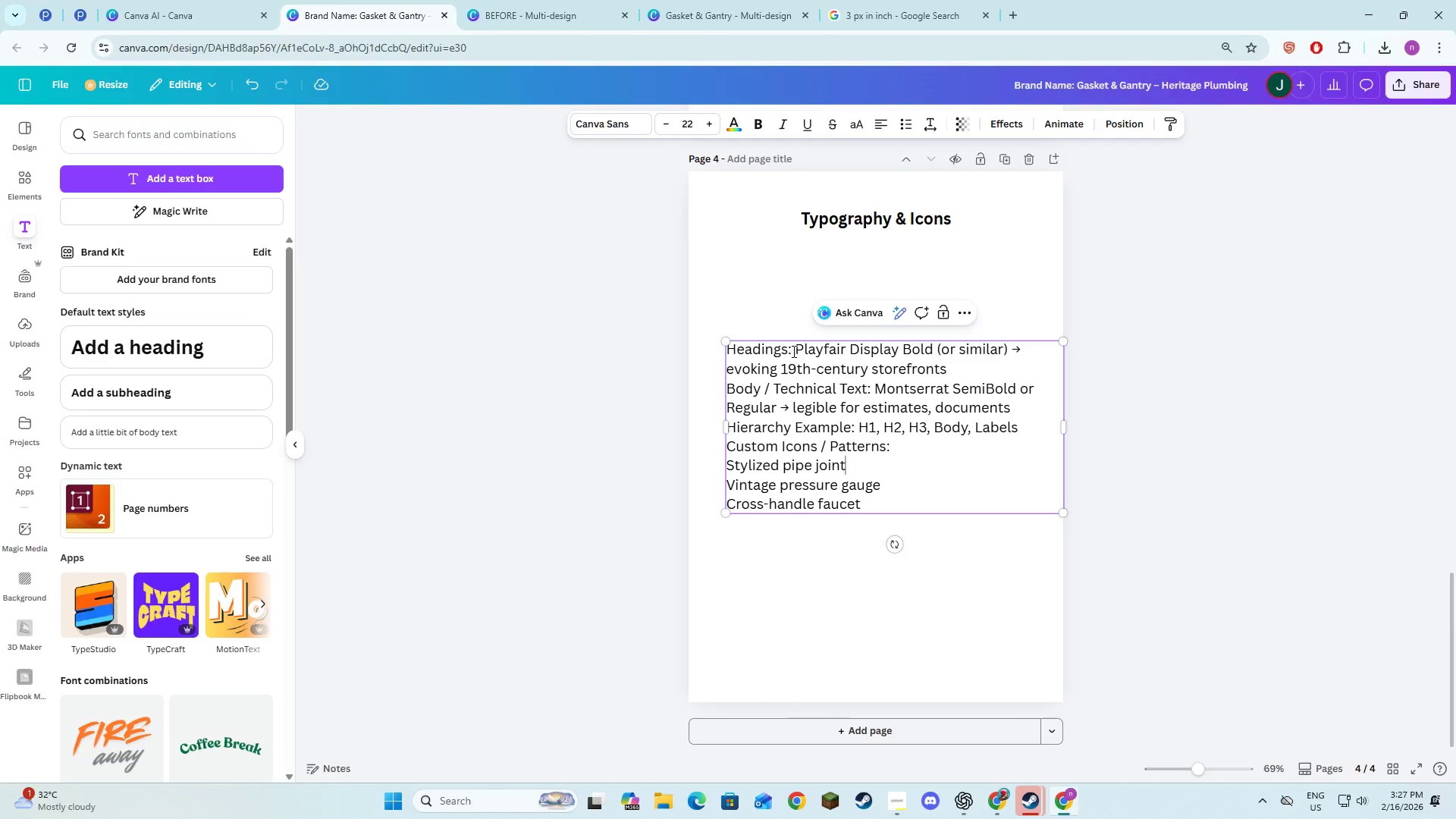 
key(Alt+Tab)
 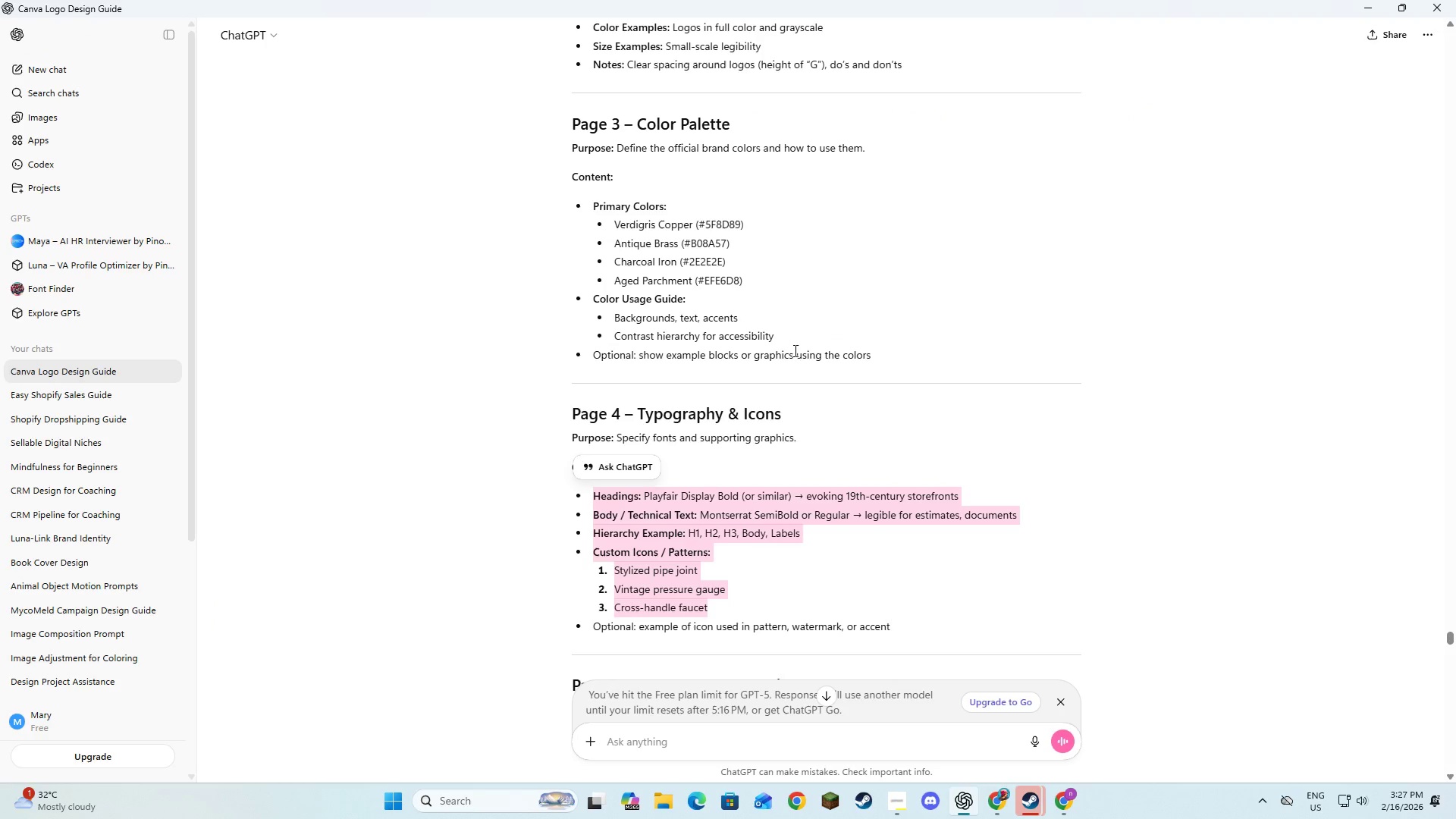 
key(Alt+AltLeft)
 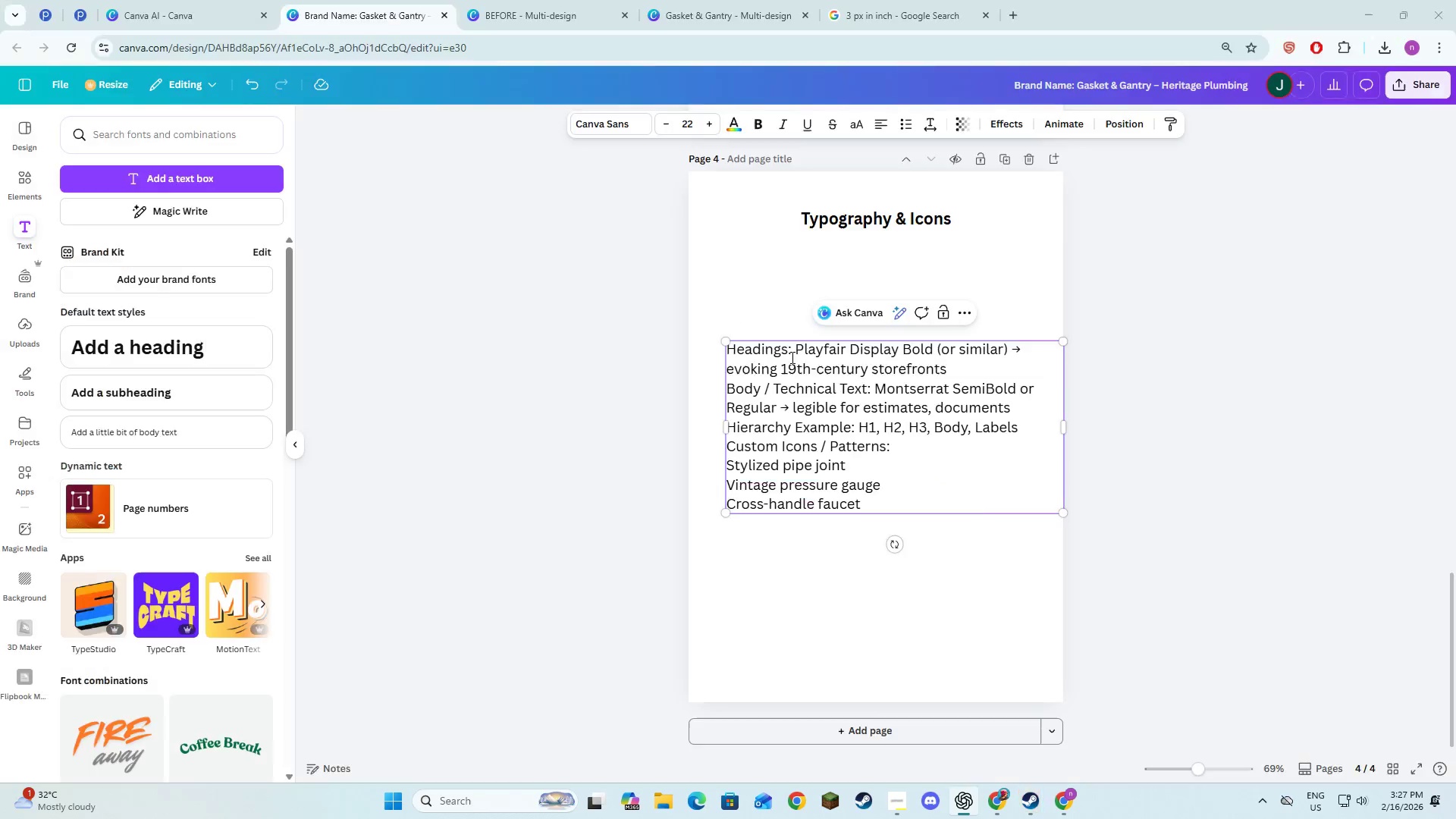 
key(Alt+Tab)
 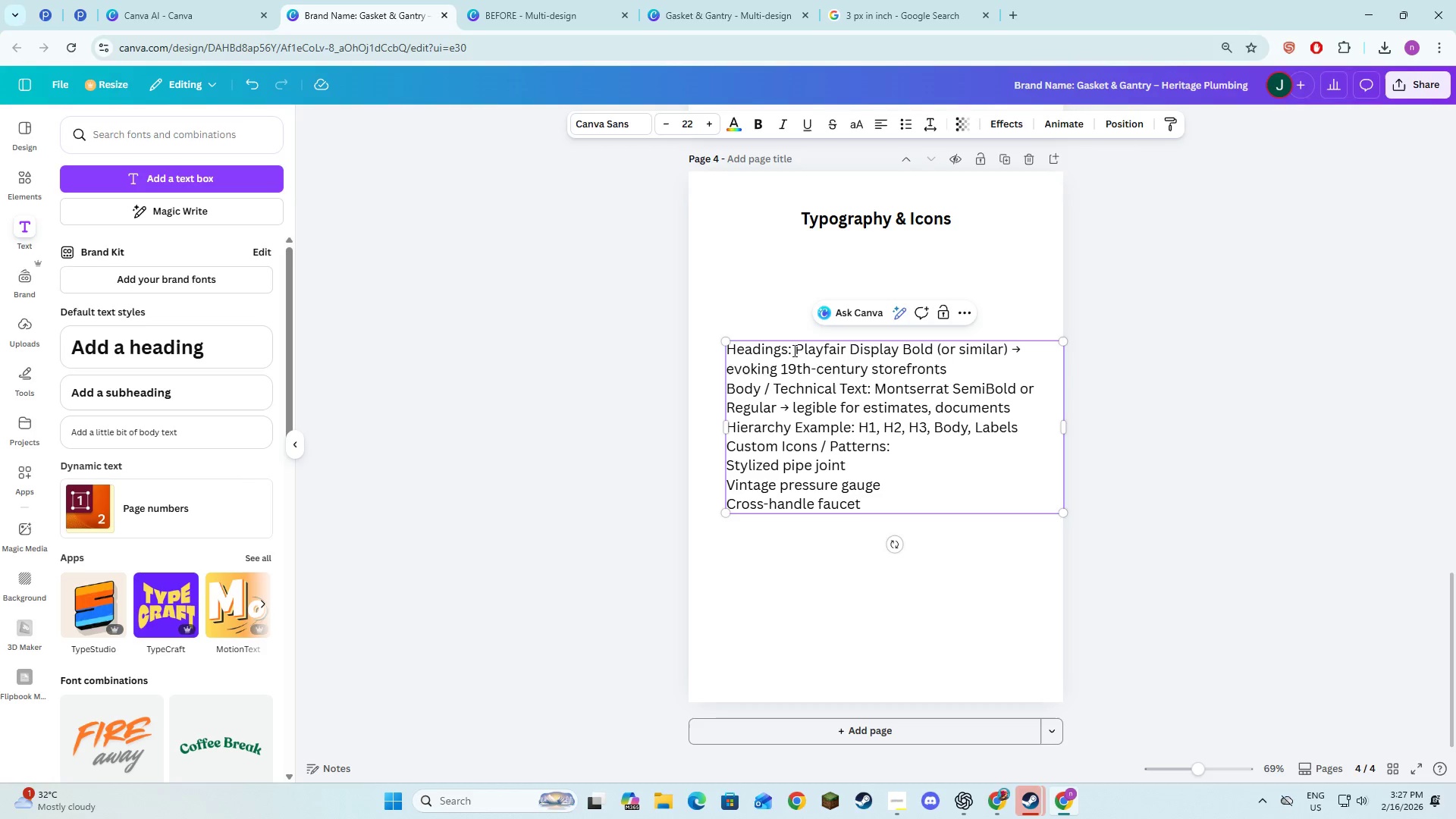 
left_click_drag(start_coordinate=[792, 350], to_coordinate=[726, 353])
 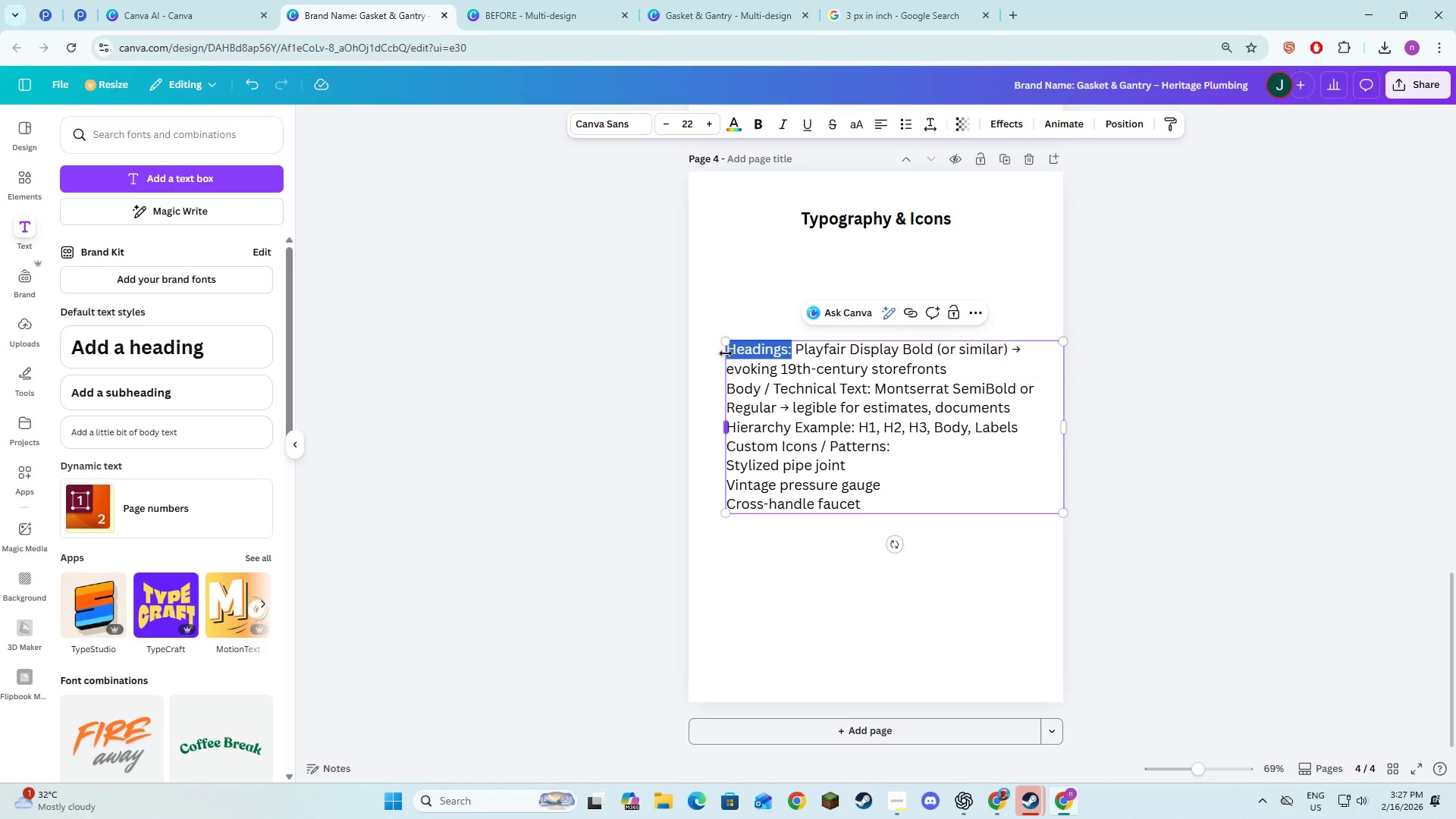 
hold_key(key=ShiftLeft, duration=1.5)
 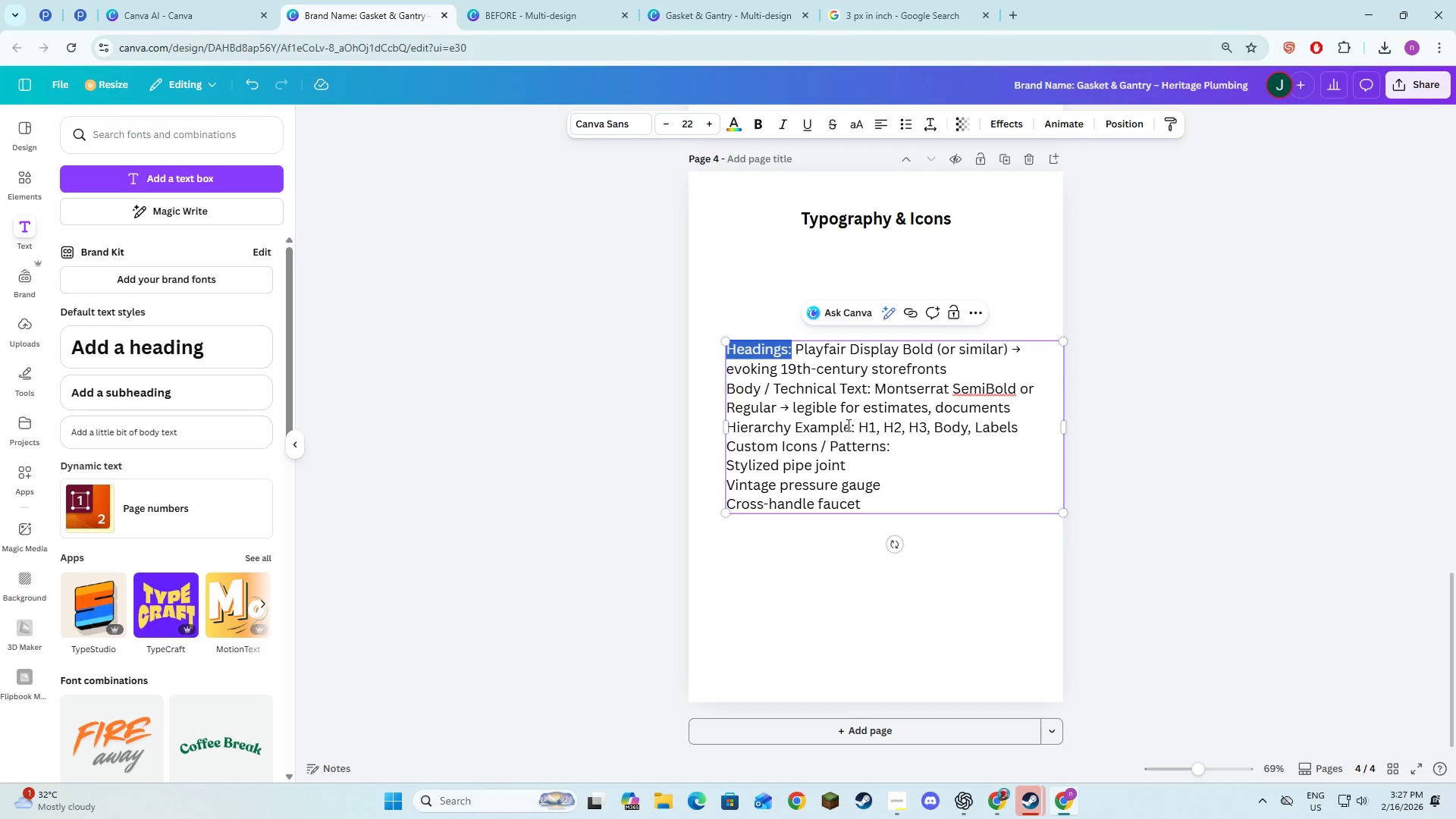 
hold_key(key=ShiftLeft, duration=1.52)
left_click_drag(start_coordinate=[852, 428], to_coordinate=[780, 430])
 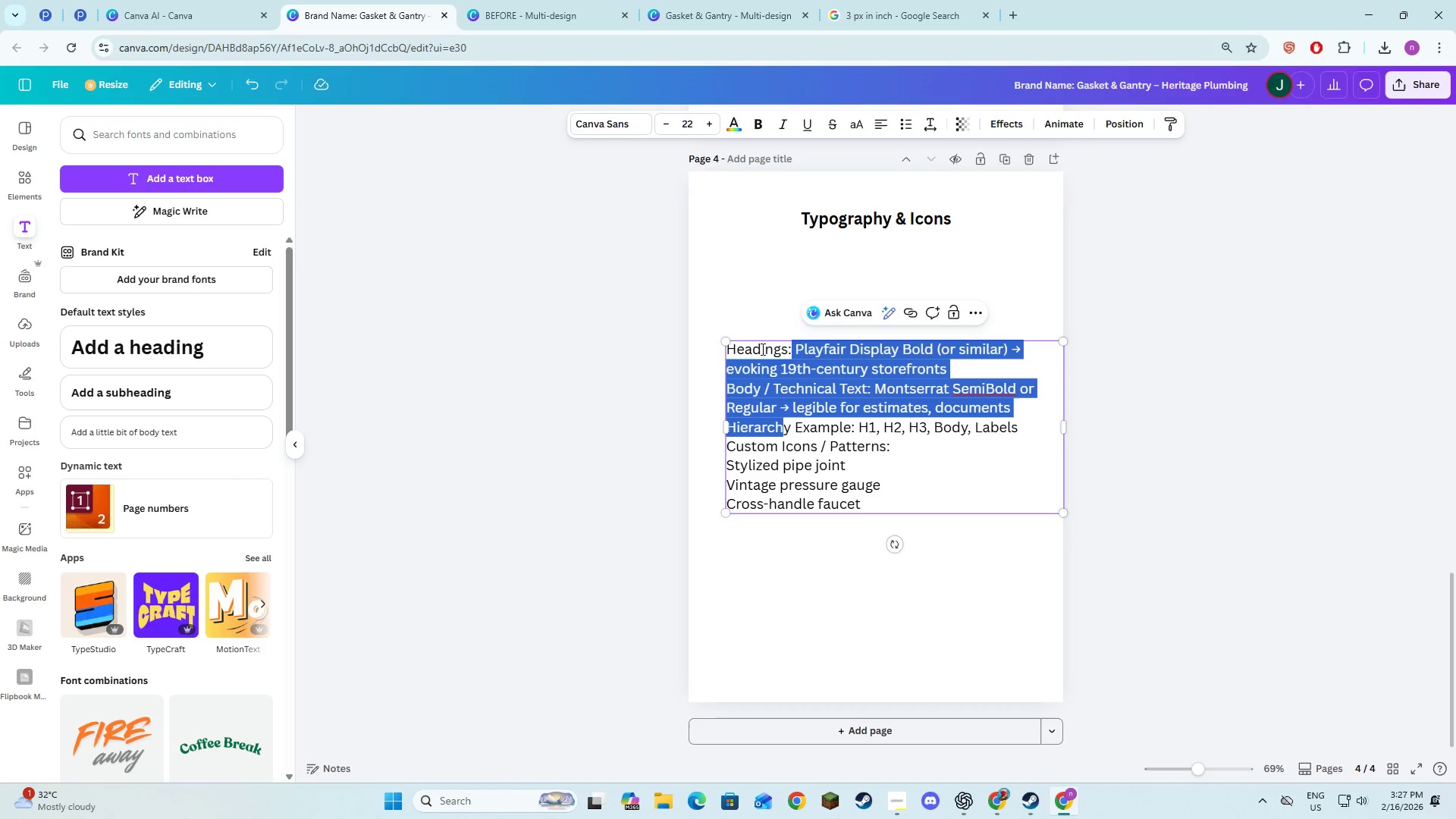 
hold_key(key=ShiftLeft, duration=1.5)
 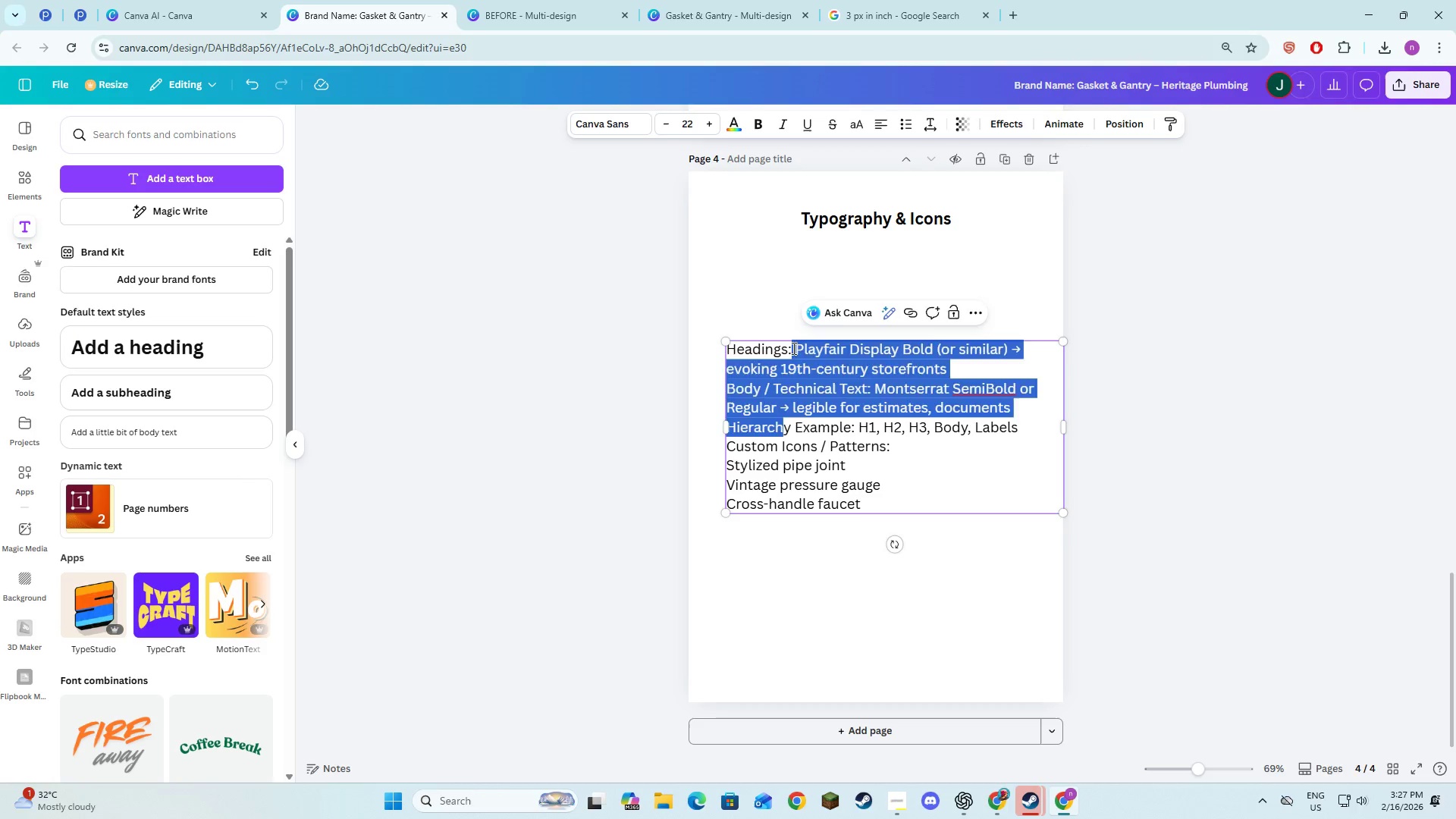 
key(Shift+ShiftLeft)
 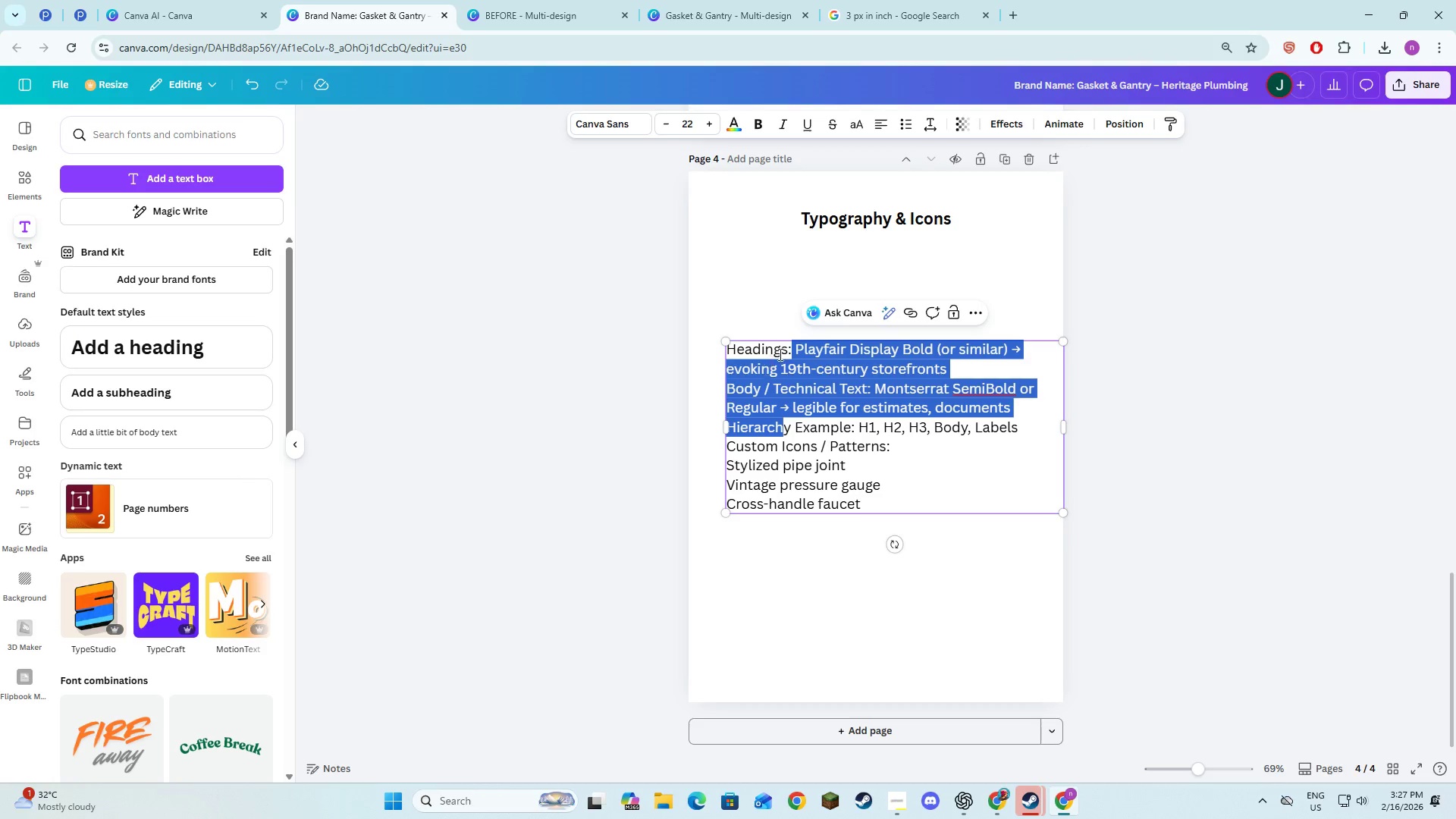 
key(Shift+ShiftLeft)
 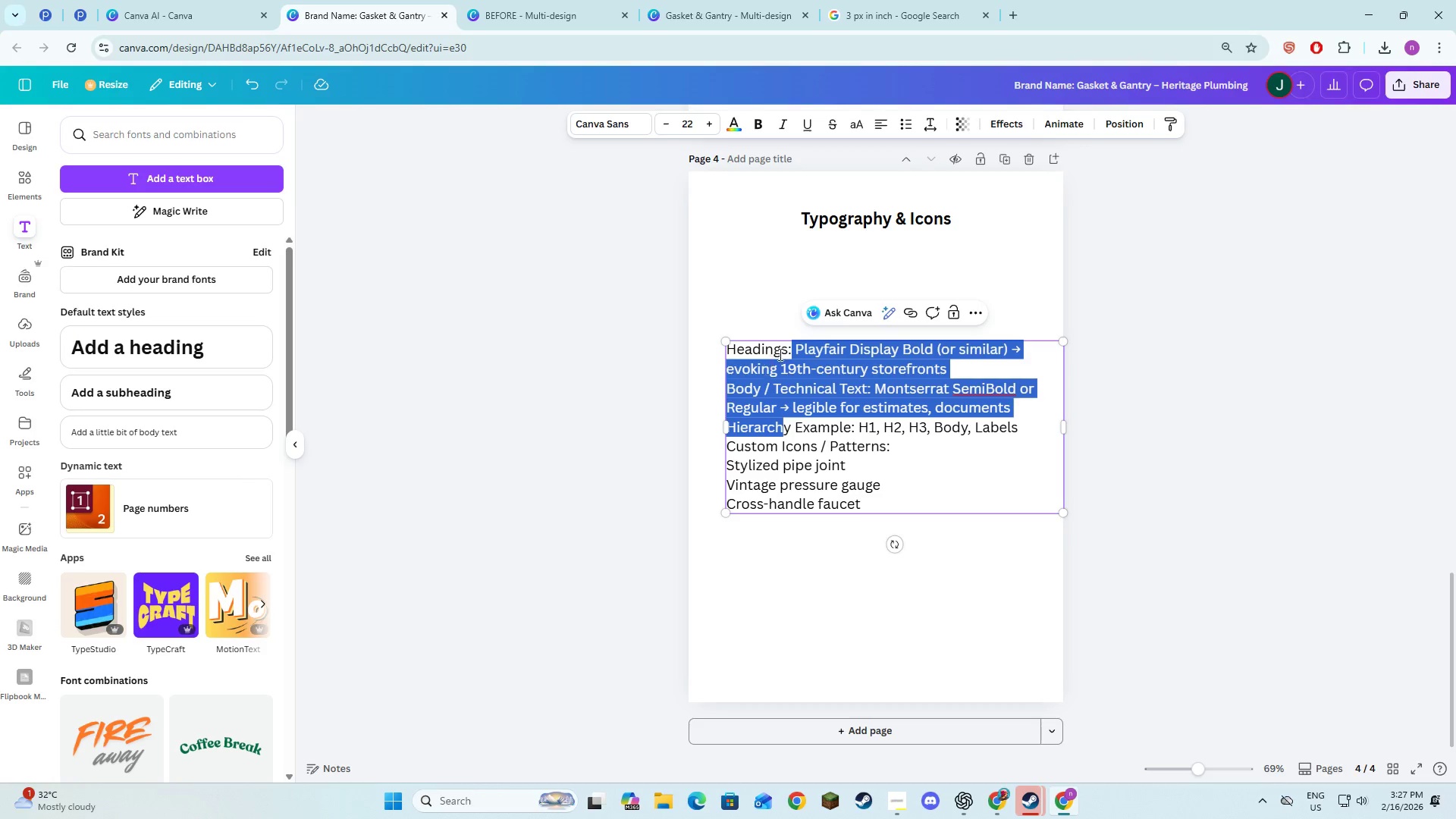 
key(Shift+ShiftLeft)
 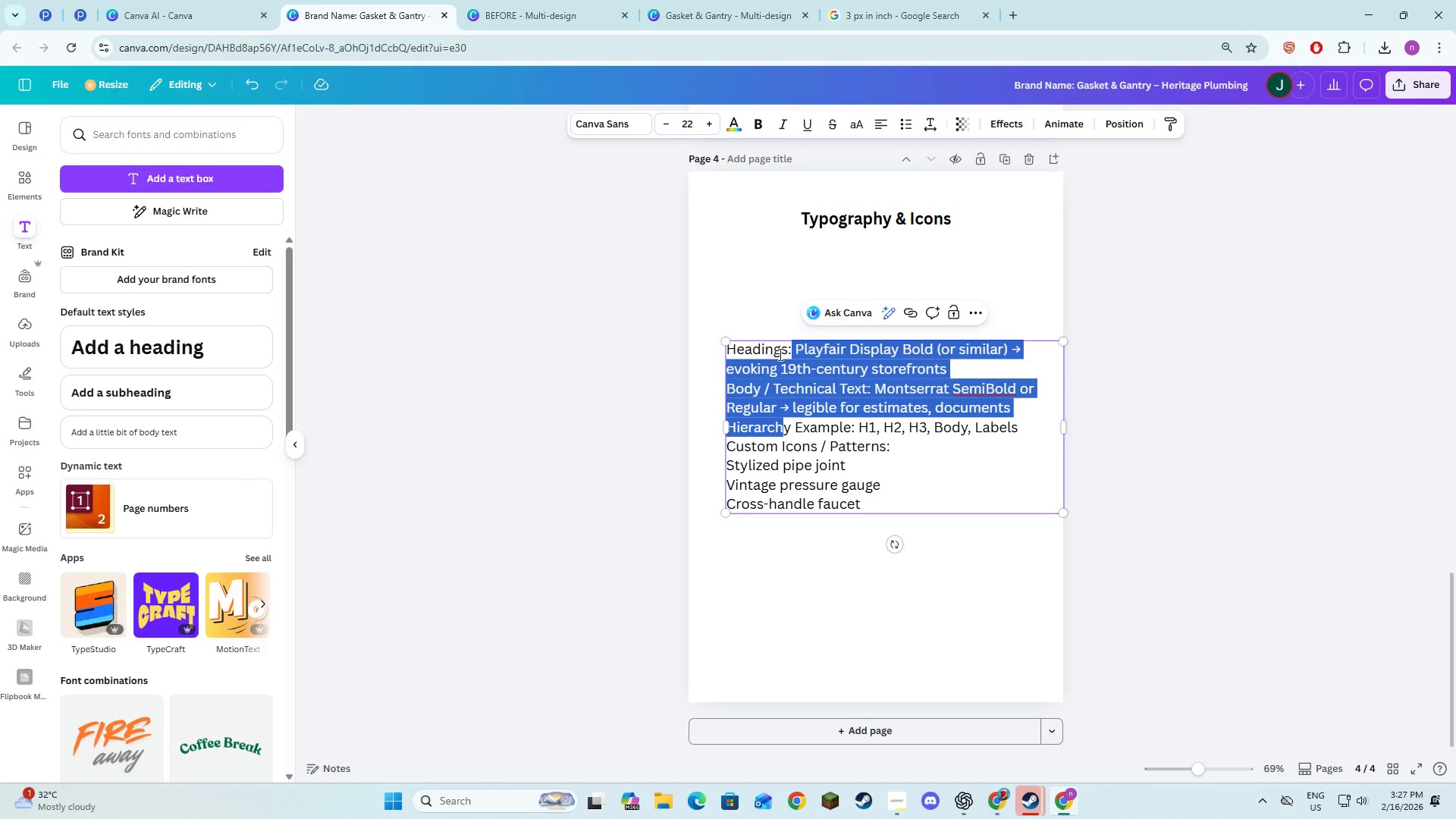 
key(Shift+ShiftLeft)
 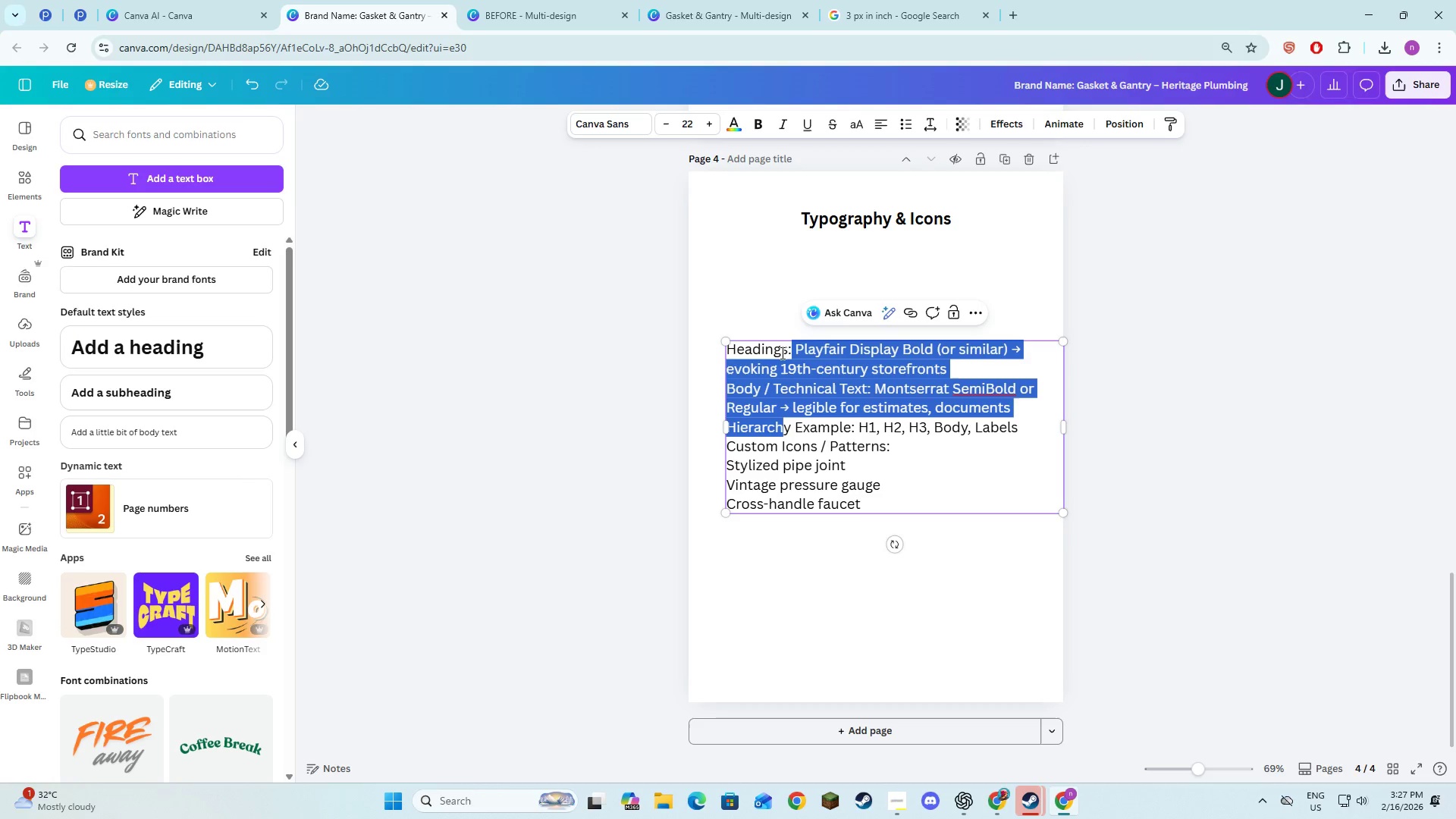 
key(Shift+ShiftLeft)
 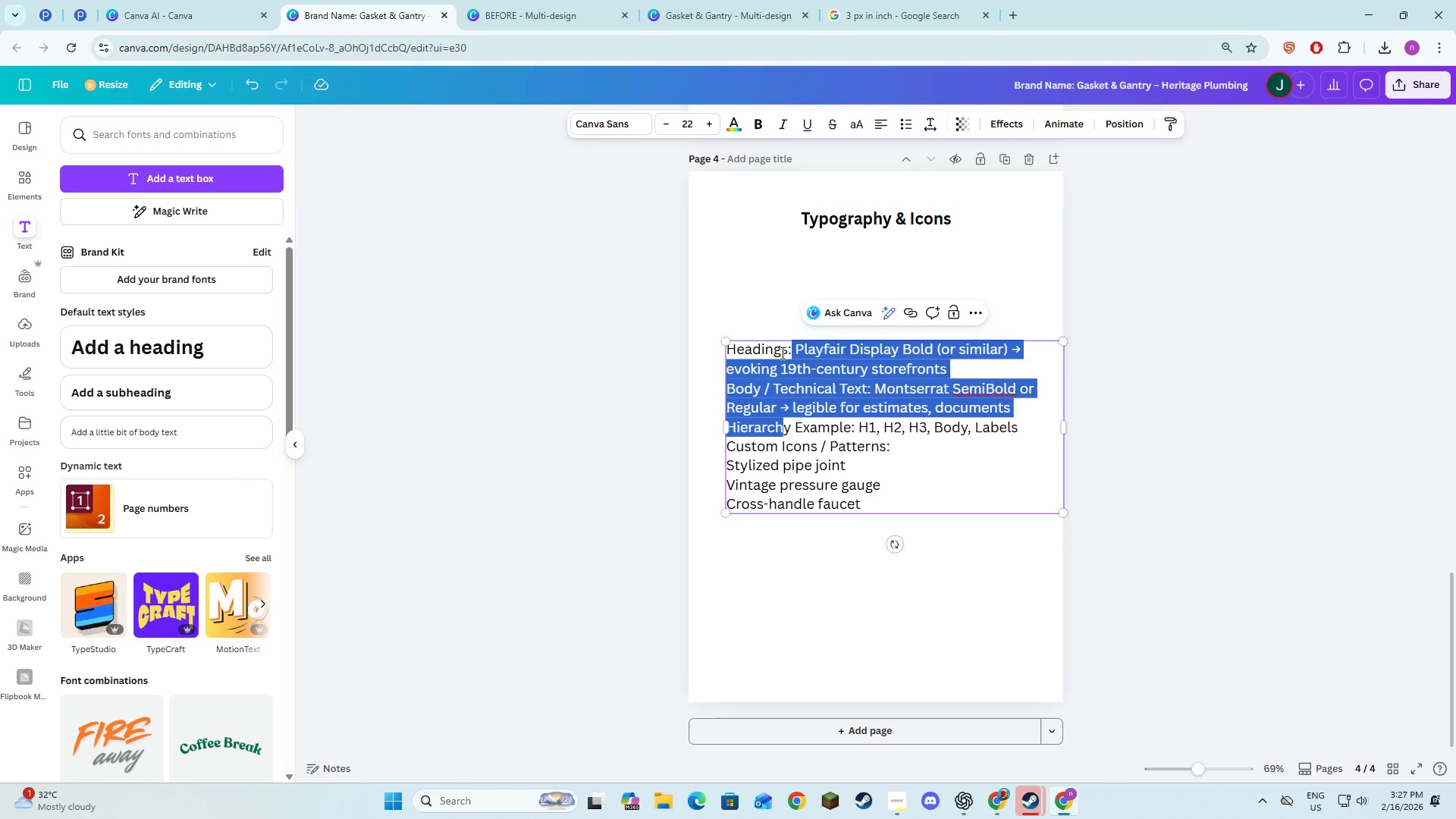 
key(Shift+ShiftLeft)
 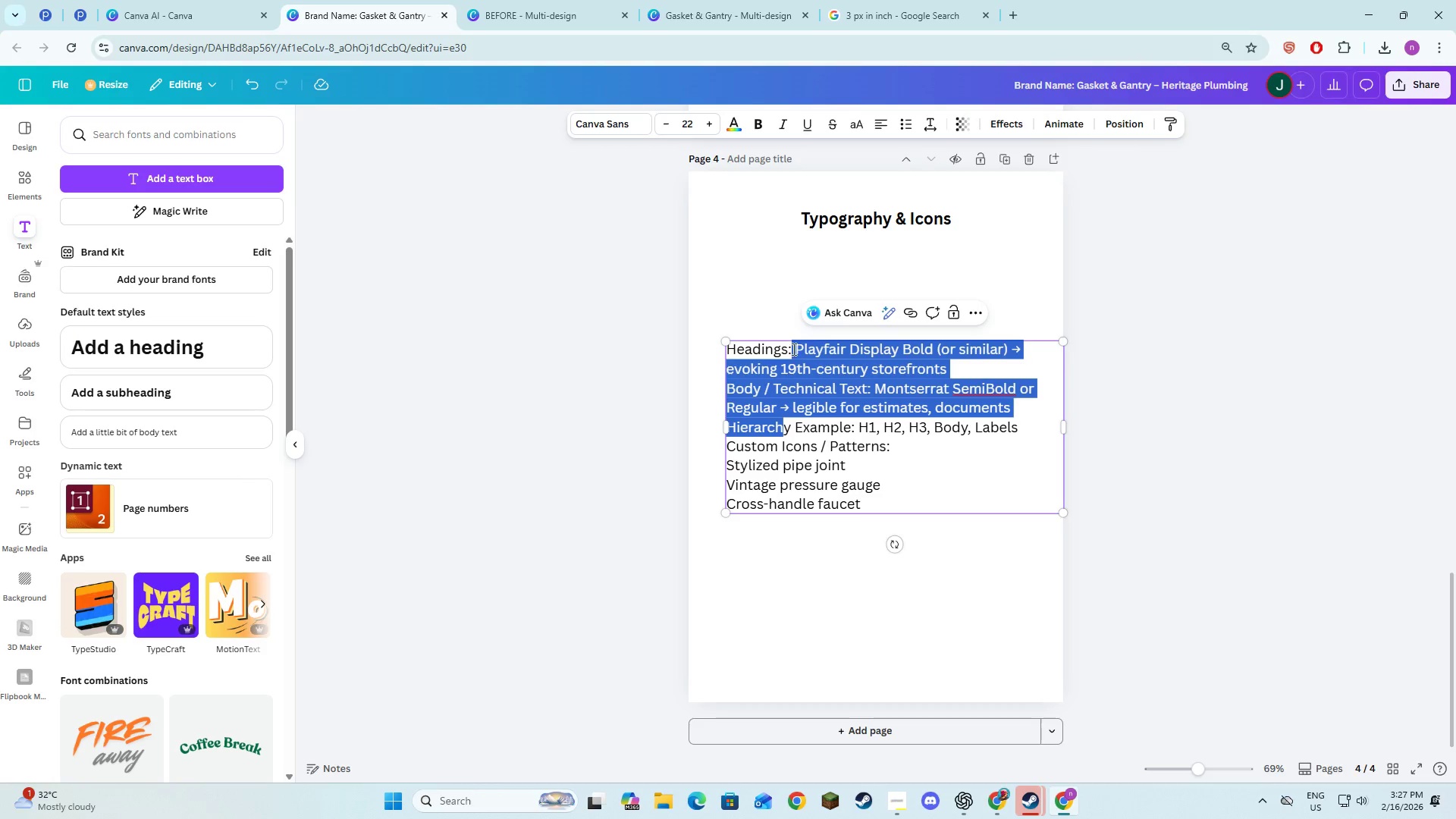 
left_click([792, 348])
 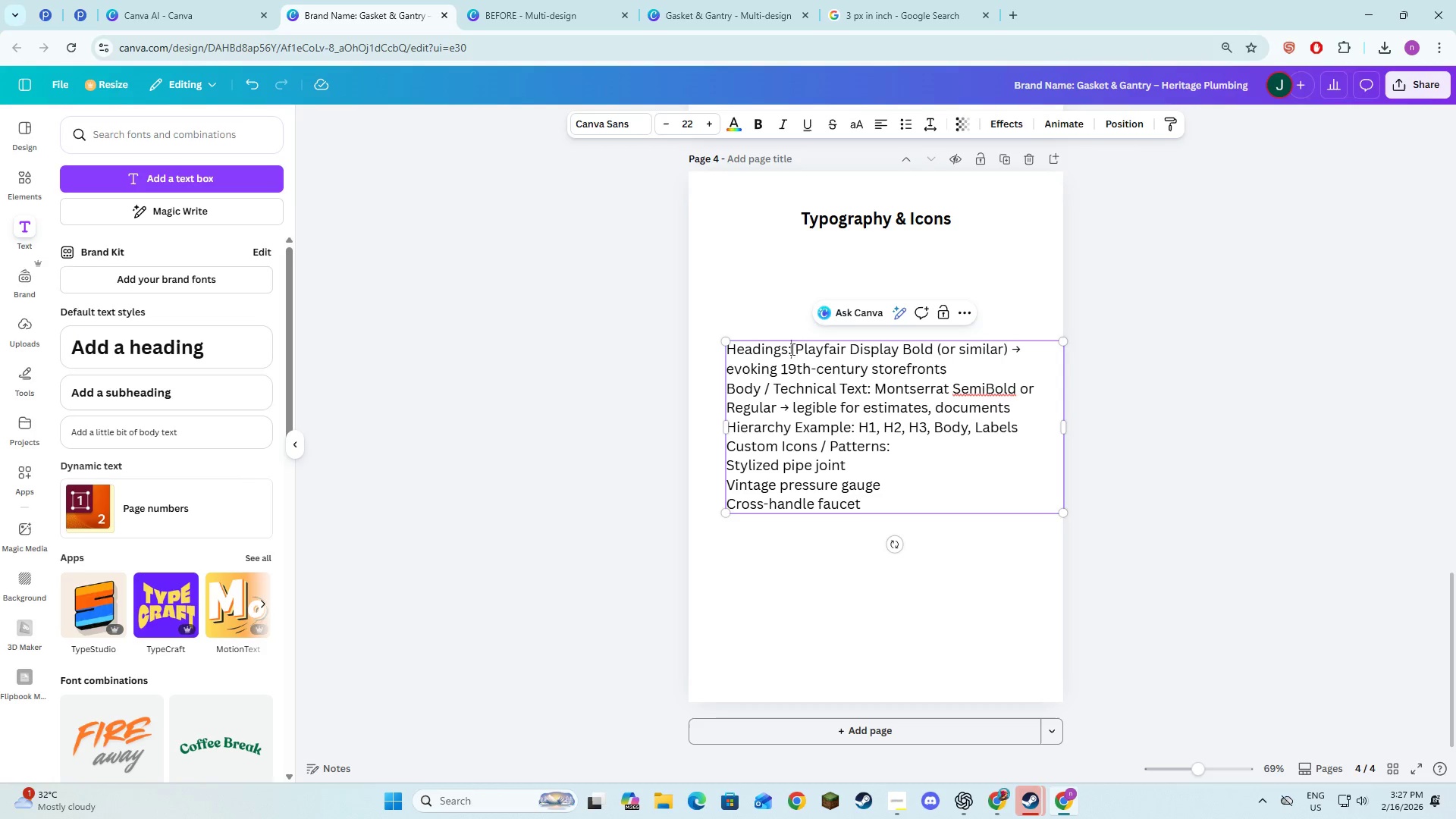 
left_click_drag(start_coordinate=[791, 349], to_coordinate=[726, 347])
 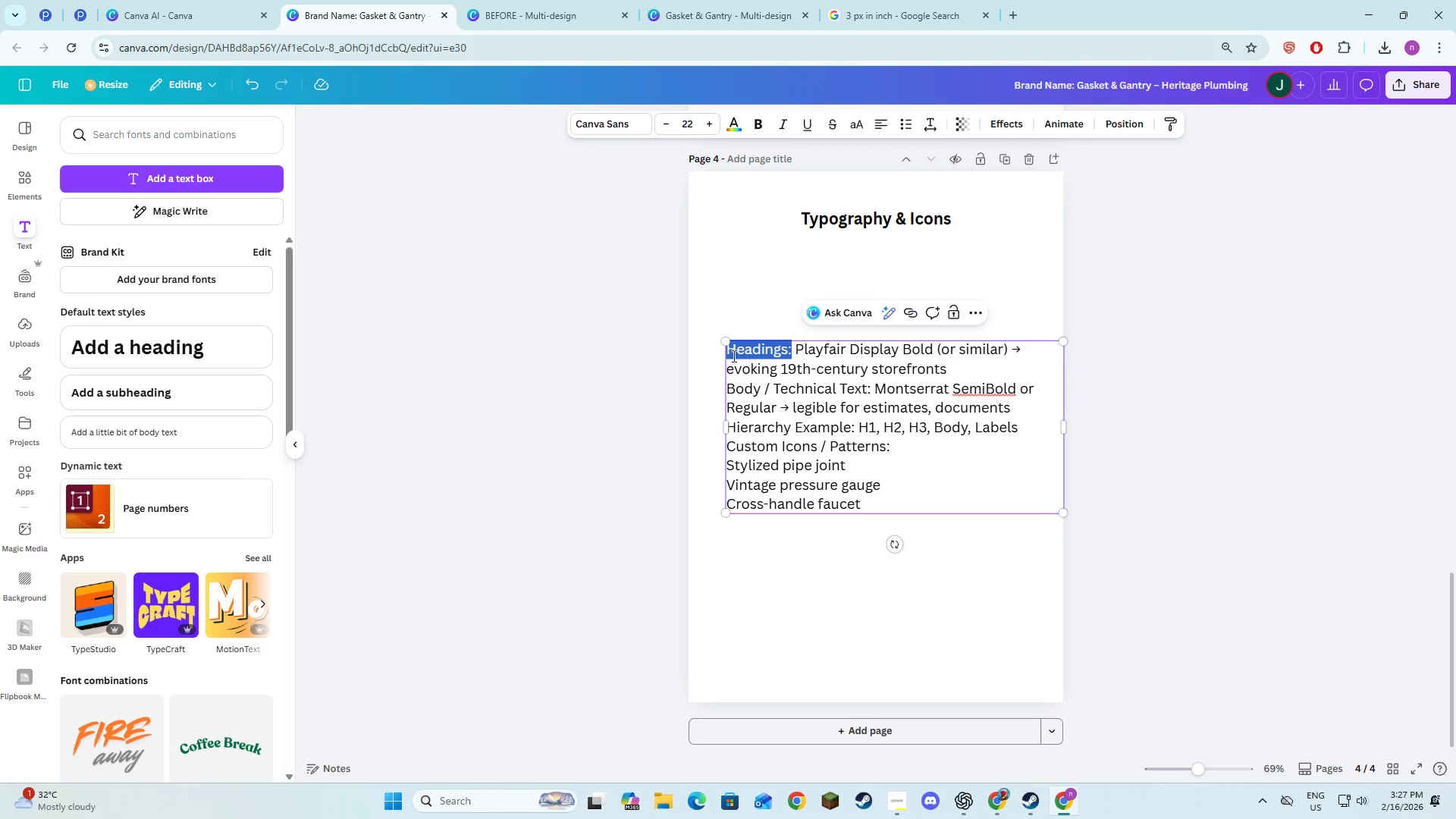 
hold_key(key=ControlLeft, duration=1.5)
left_click_drag(start_coordinate=[852, 426], to_coordinate=[765, 428])
 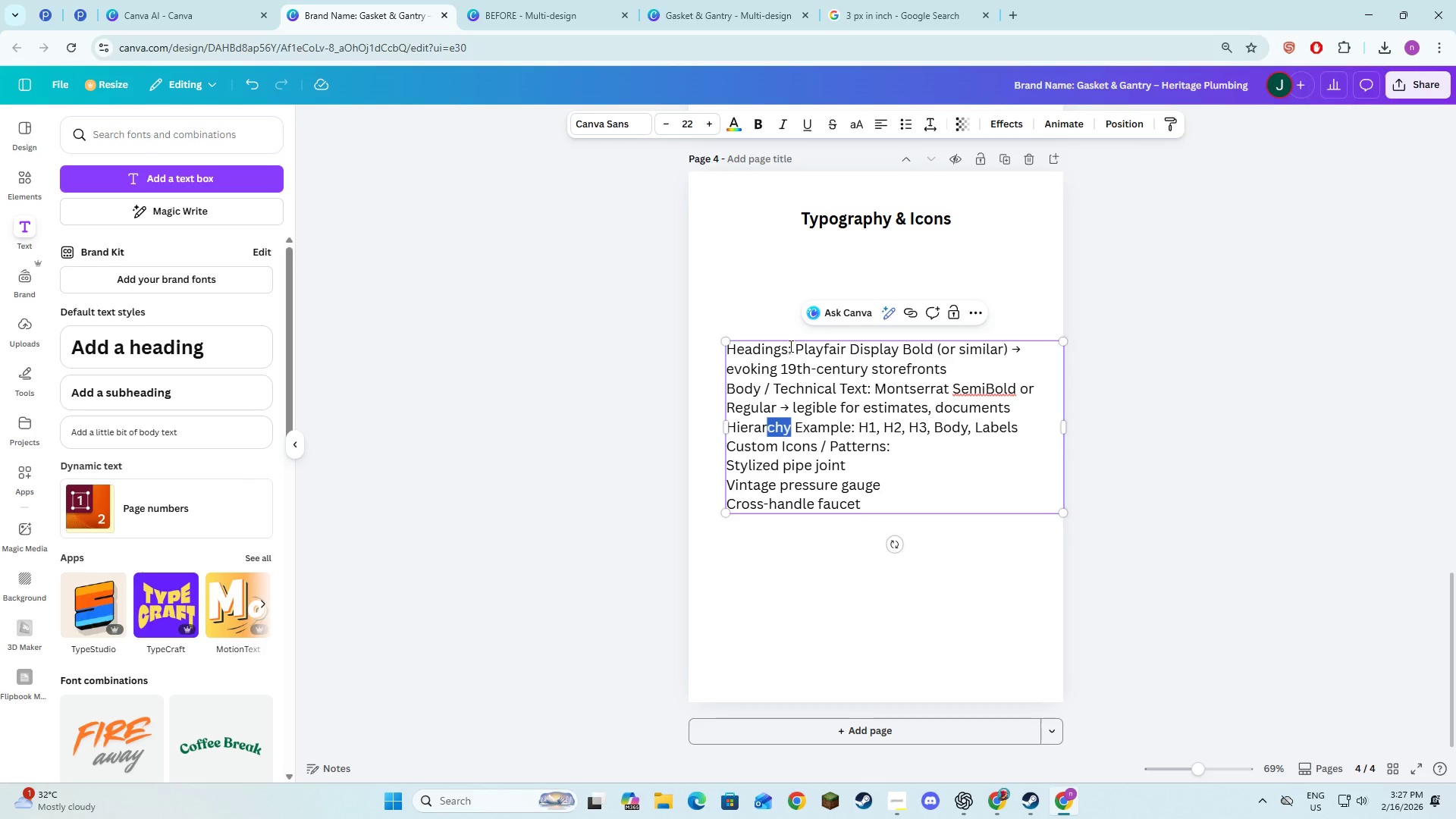 
hold_key(key=ControlLeft, duration=0.98)
 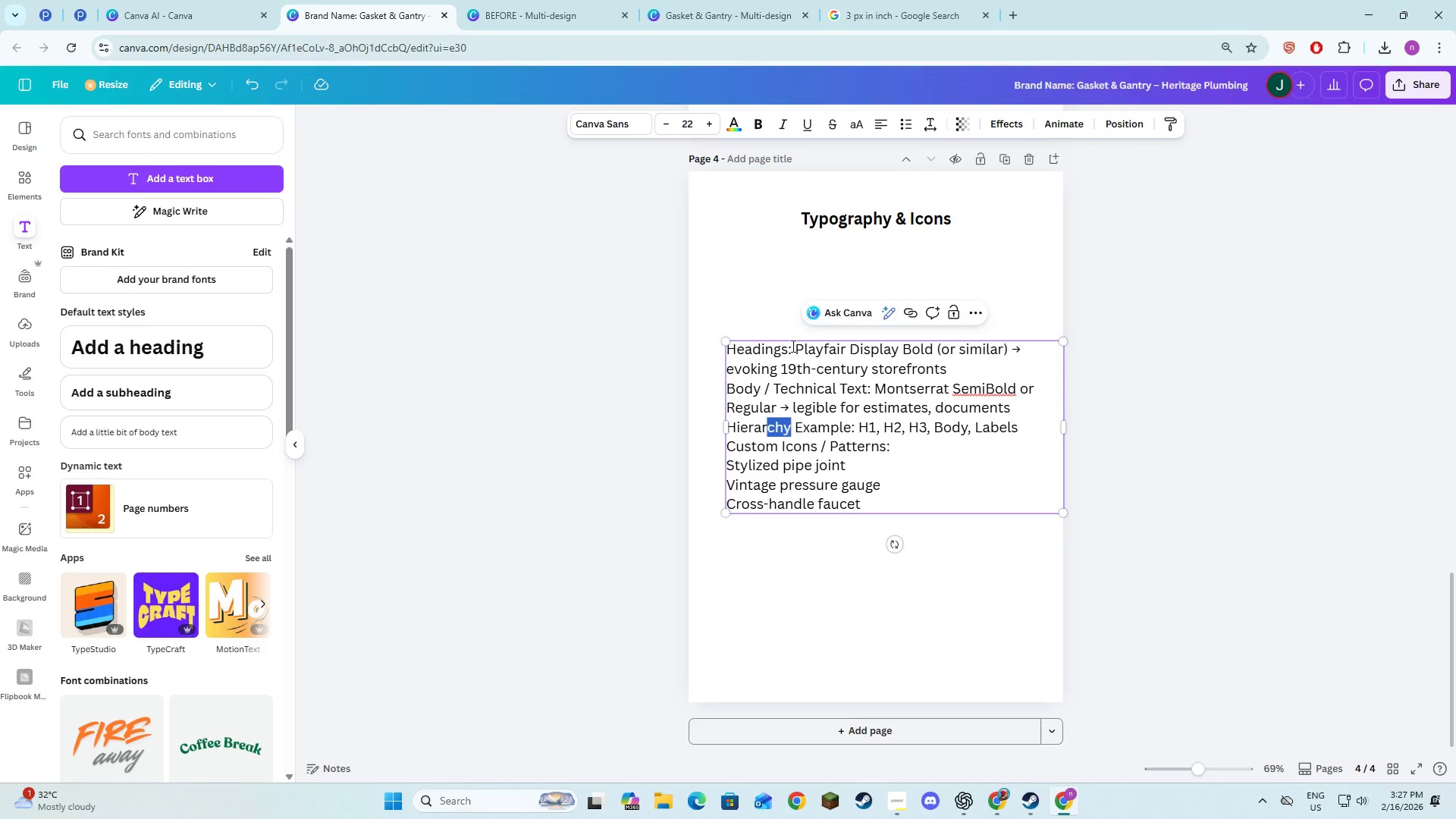 
left_click_drag(start_coordinate=[792, 348], to_coordinate=[729, 347])
 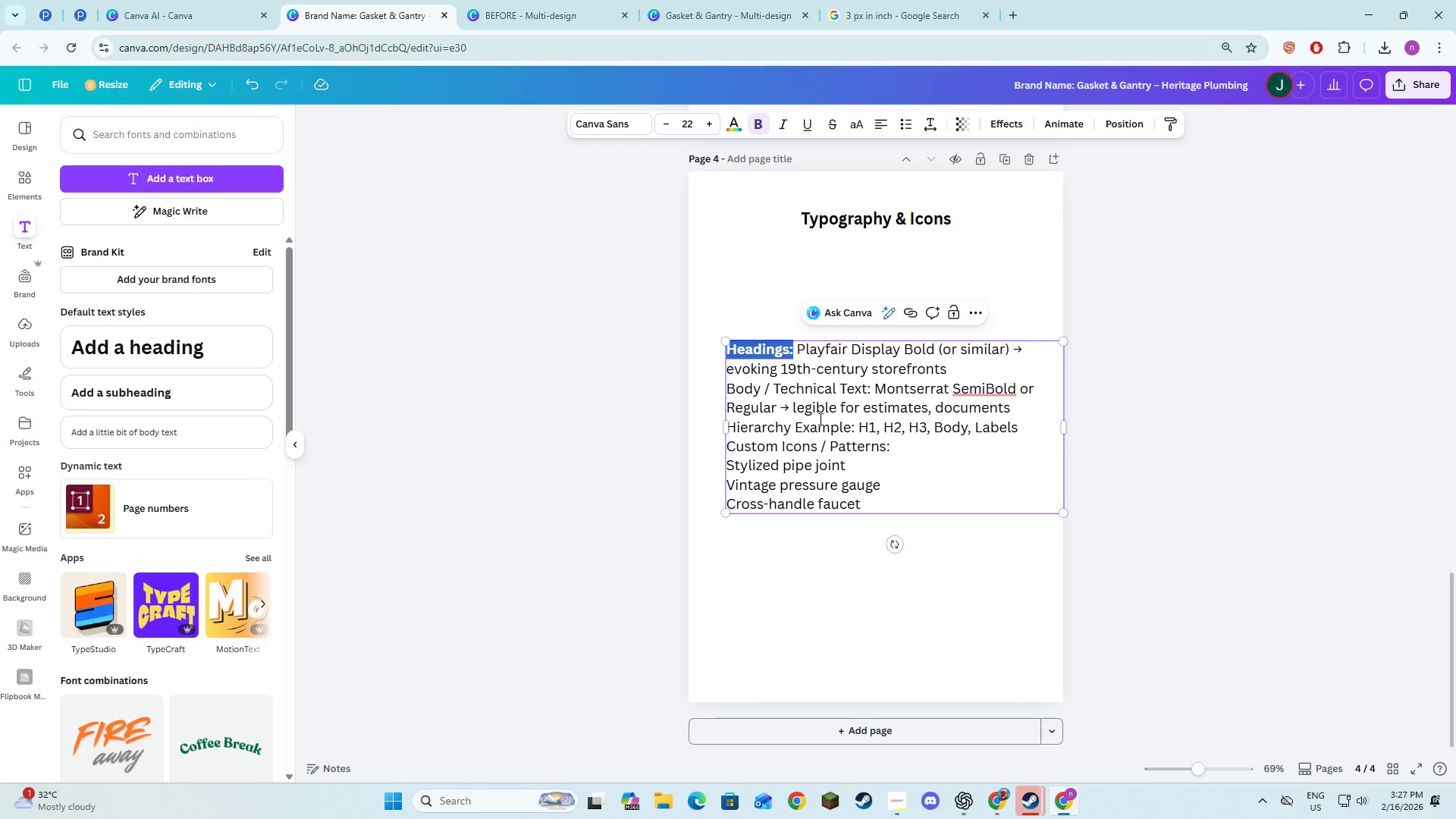 
left_click_drag(start_coordinate=[856, 429], to_coordinate=[729, 431])
 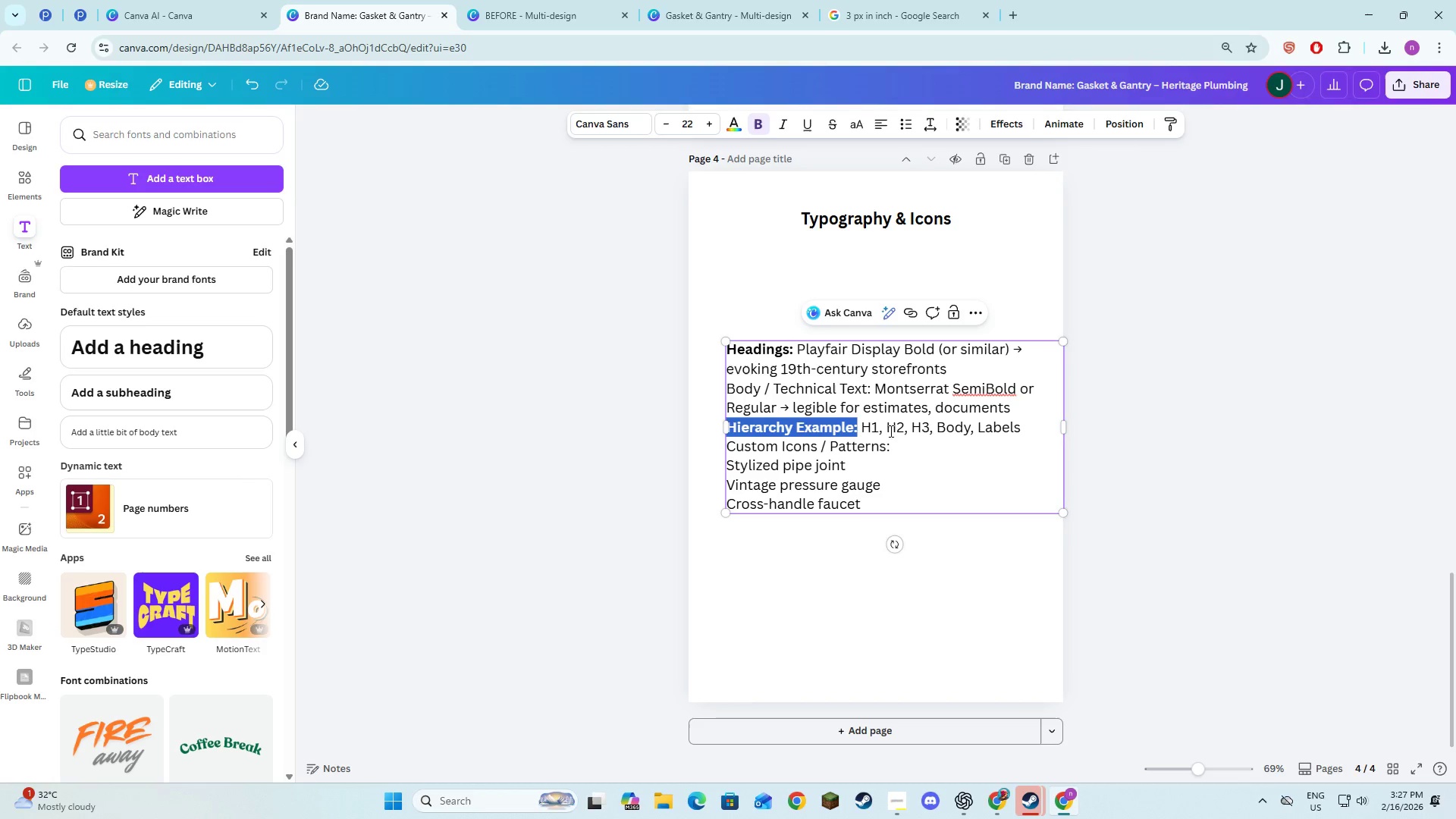 
left_click_drag(start_coordinate=[900, 447], to_coordinate=[729, 450])
 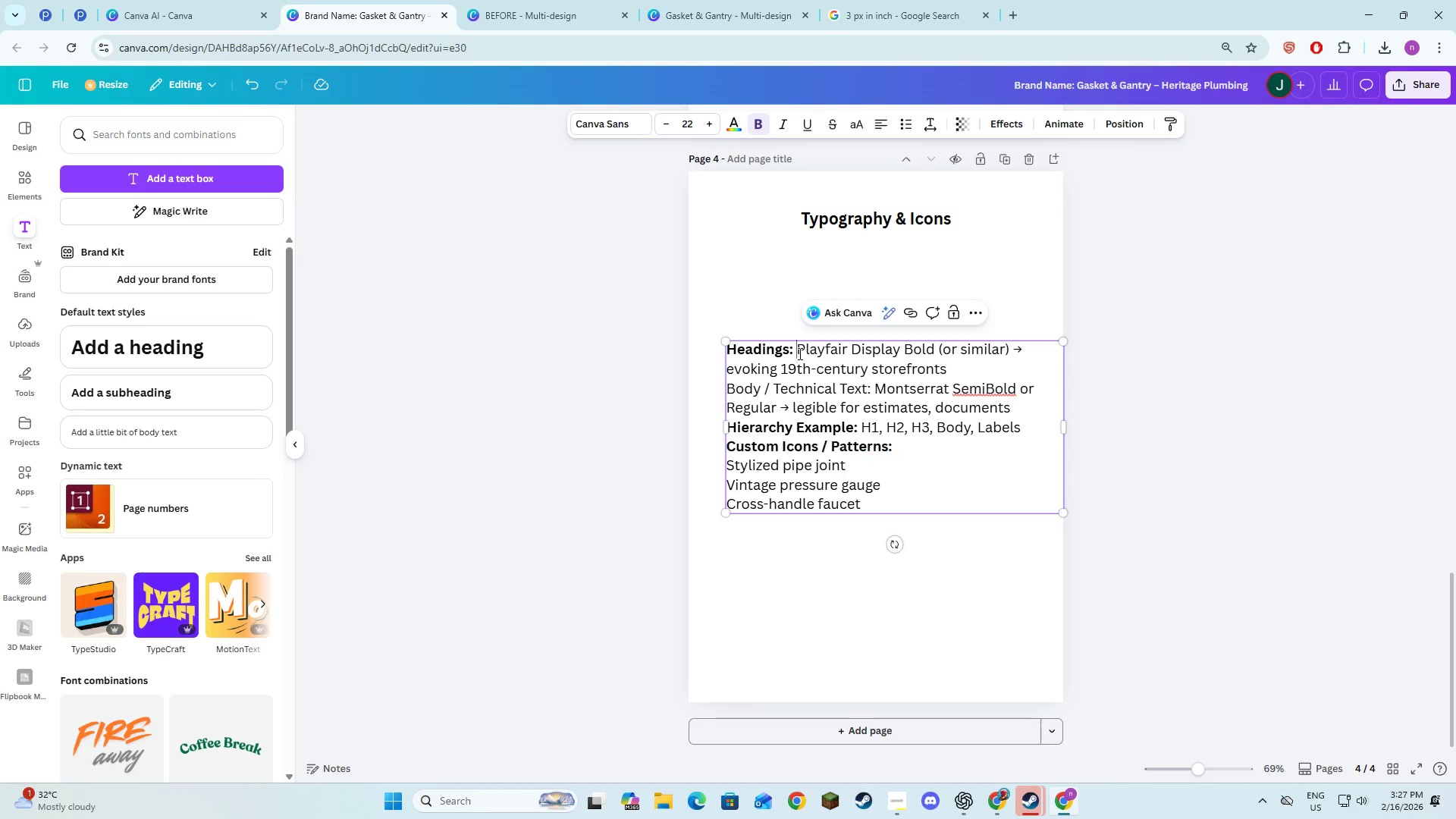 
key(Enter)
 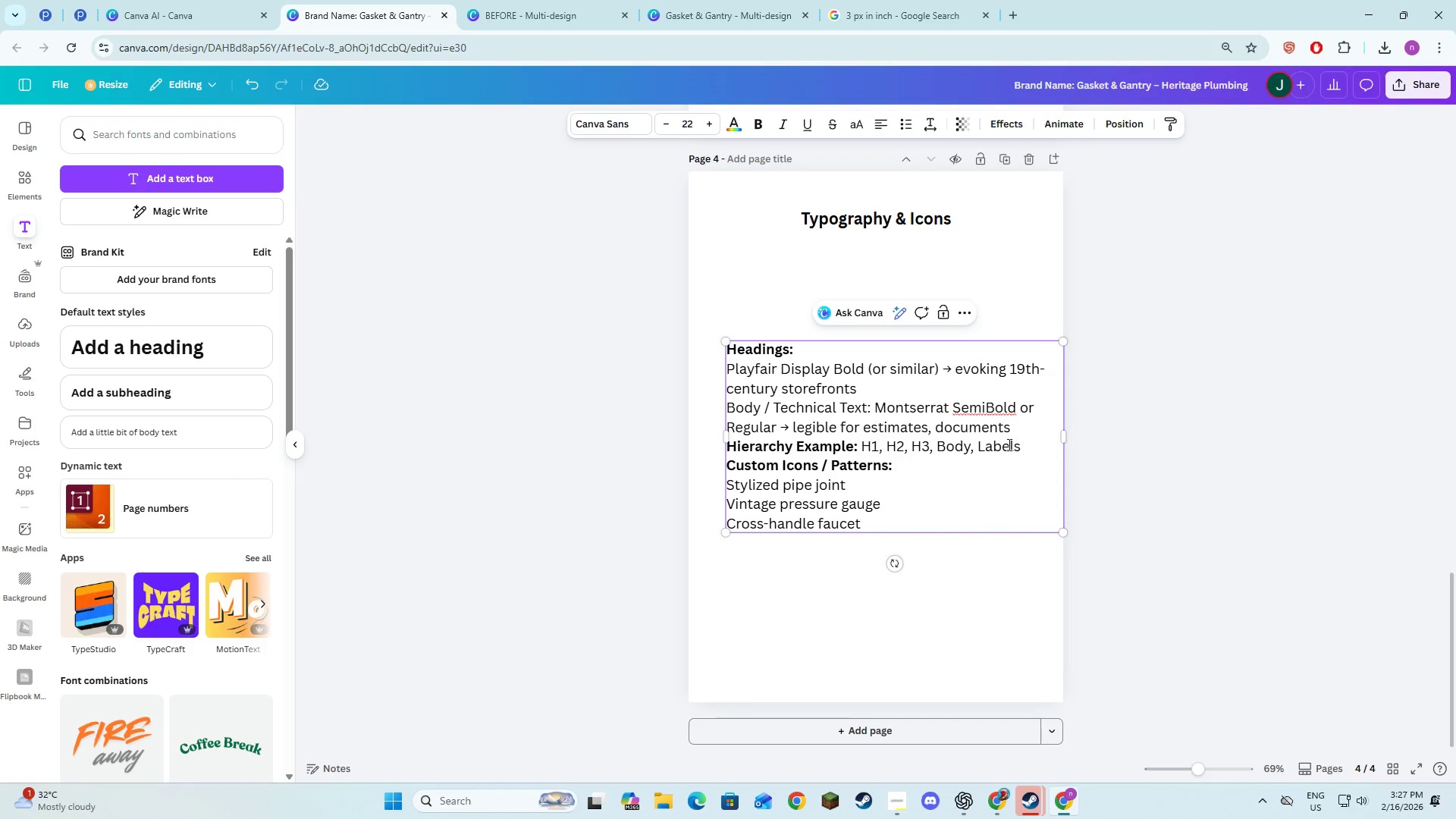 
left_click([1021, 428])
 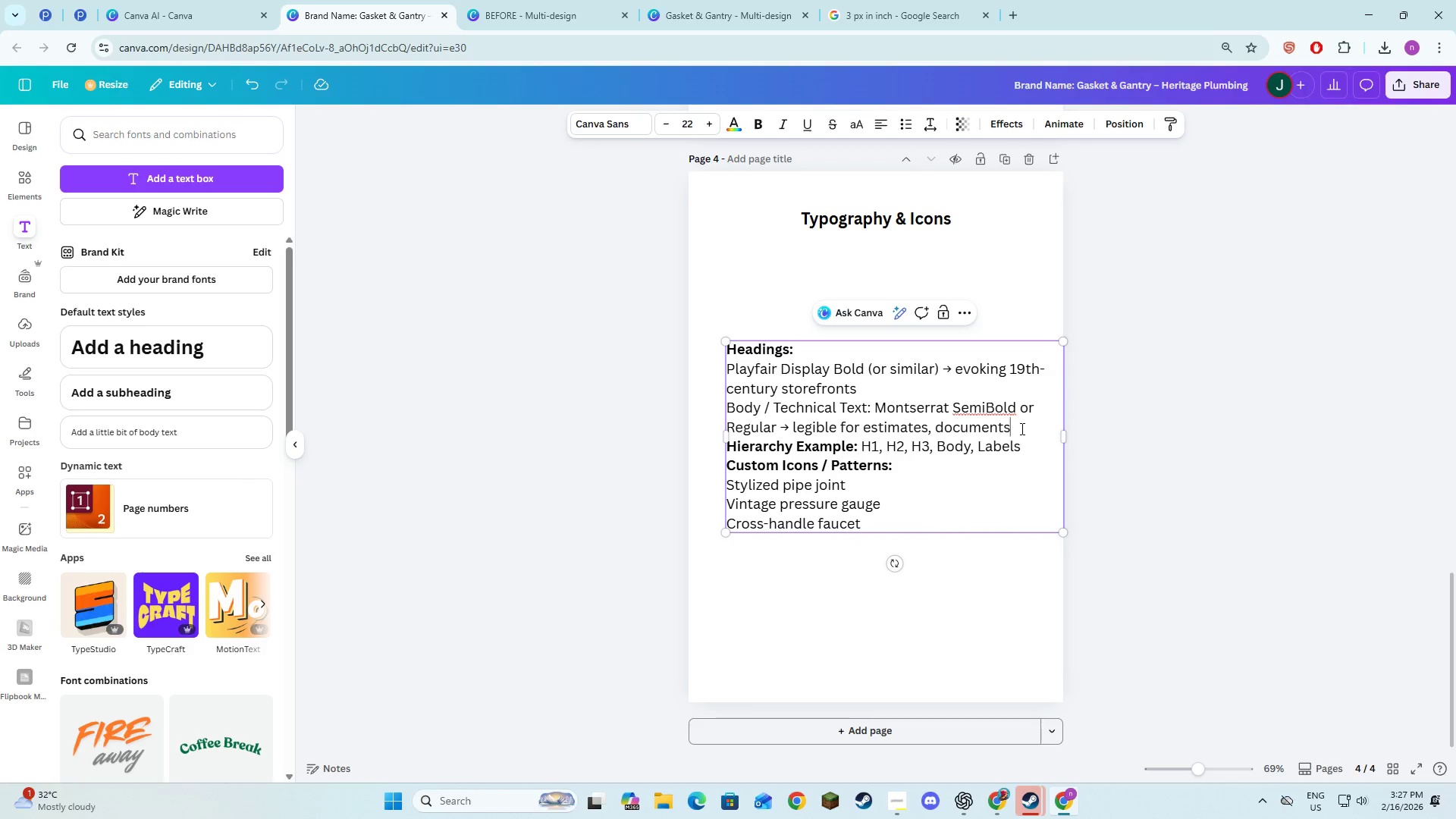 
key(Enter)
 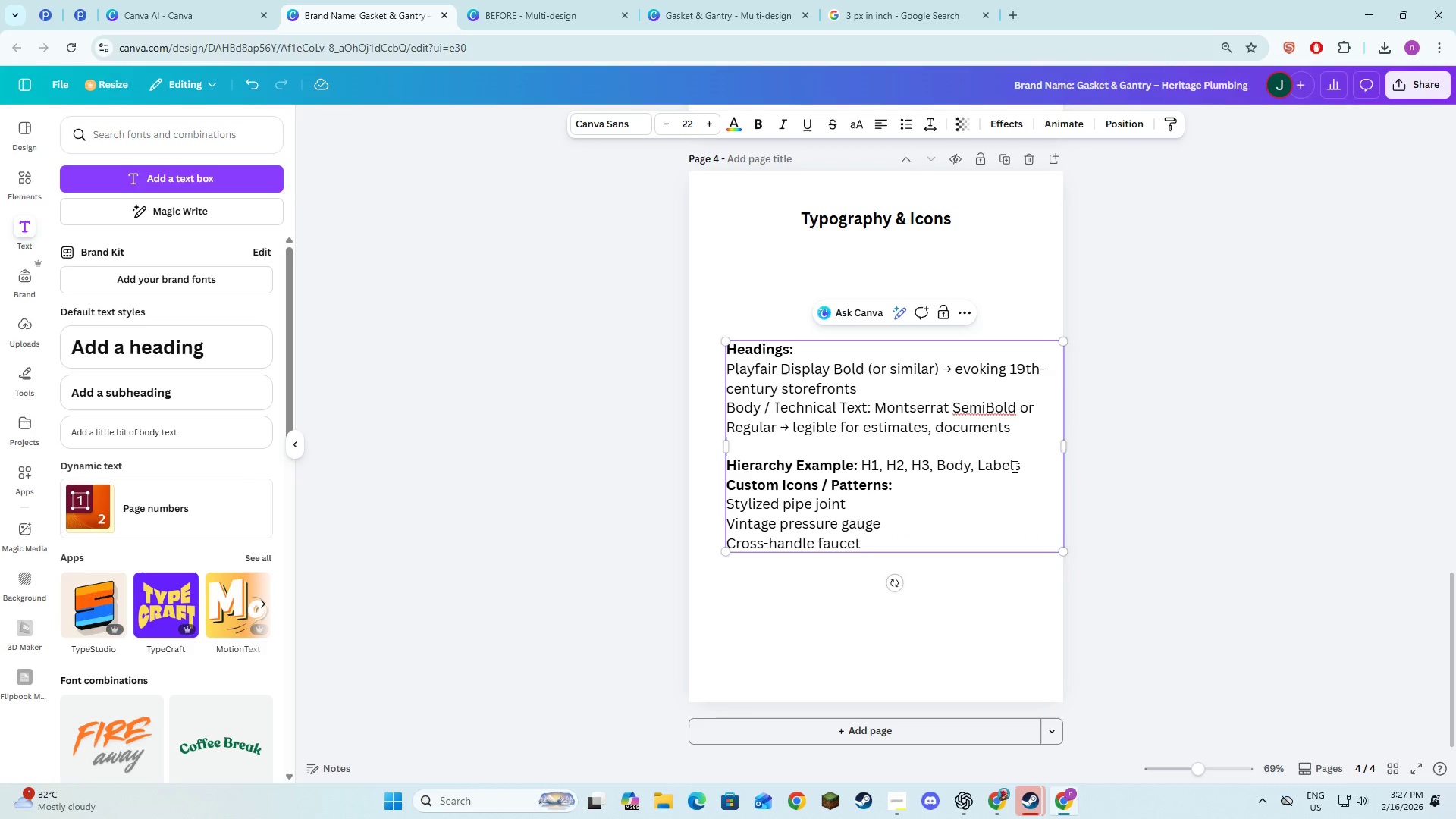 
left_click([1028, 460])
 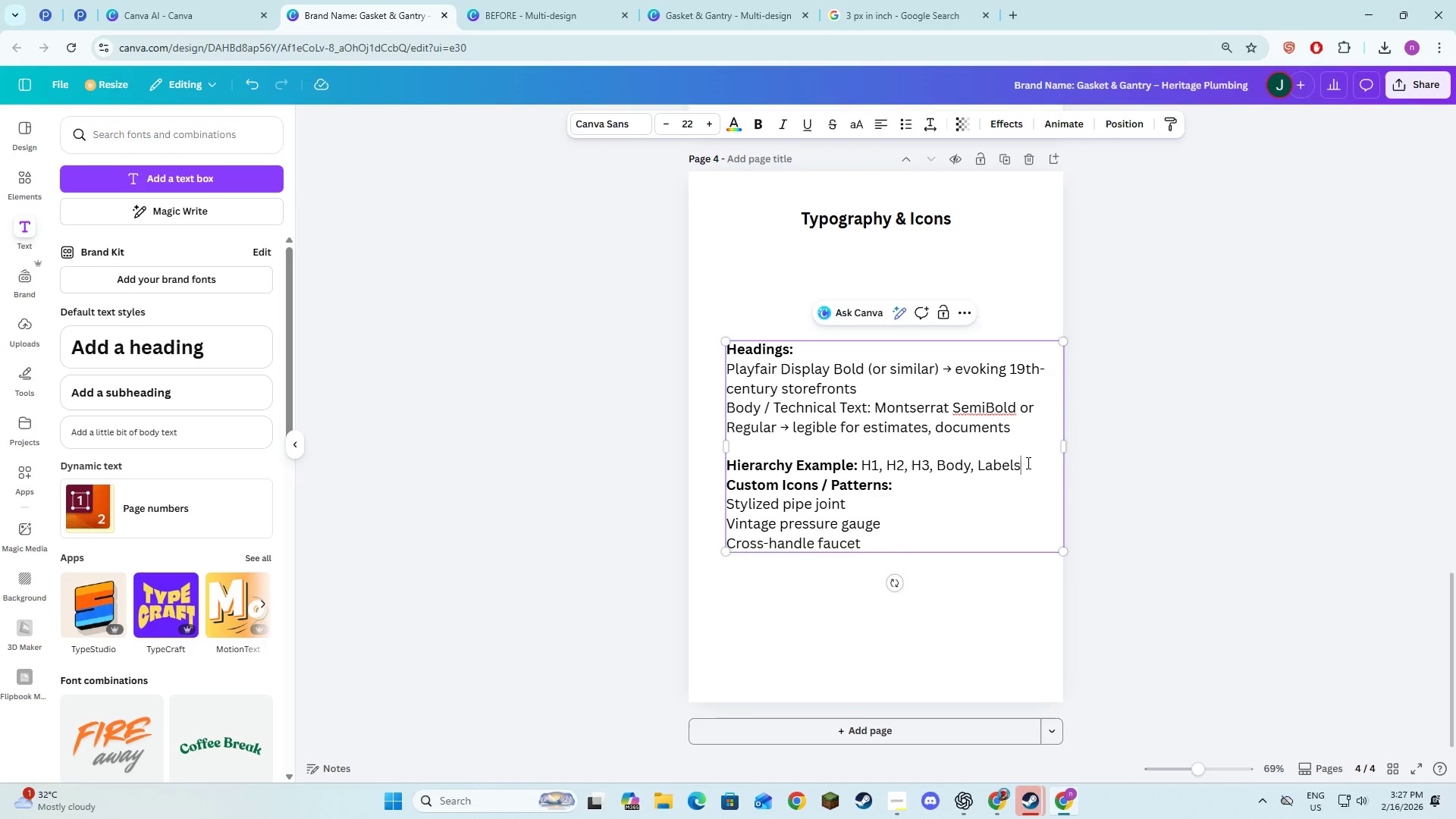 
key(Enter)
 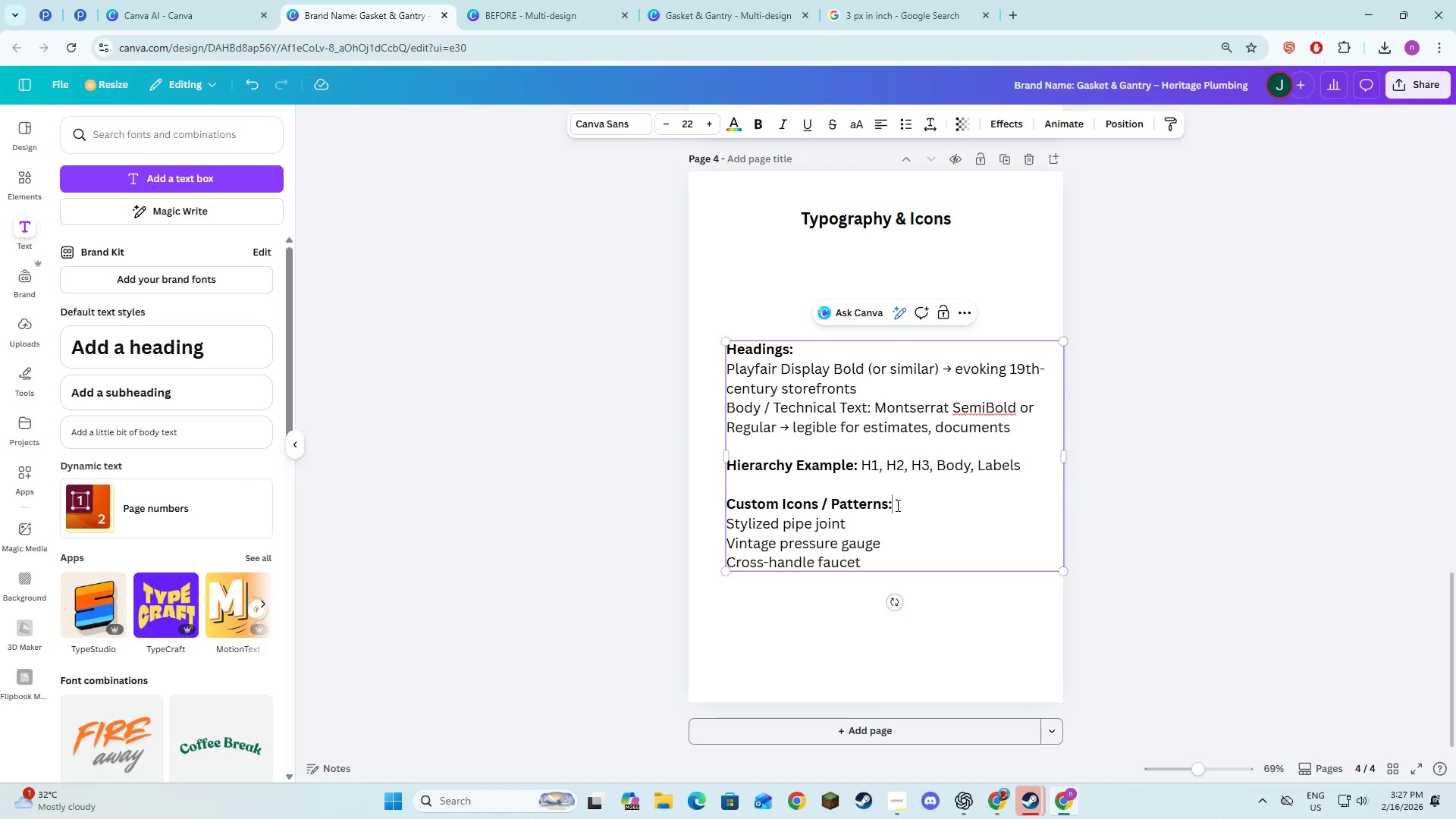 
key(Enter)
 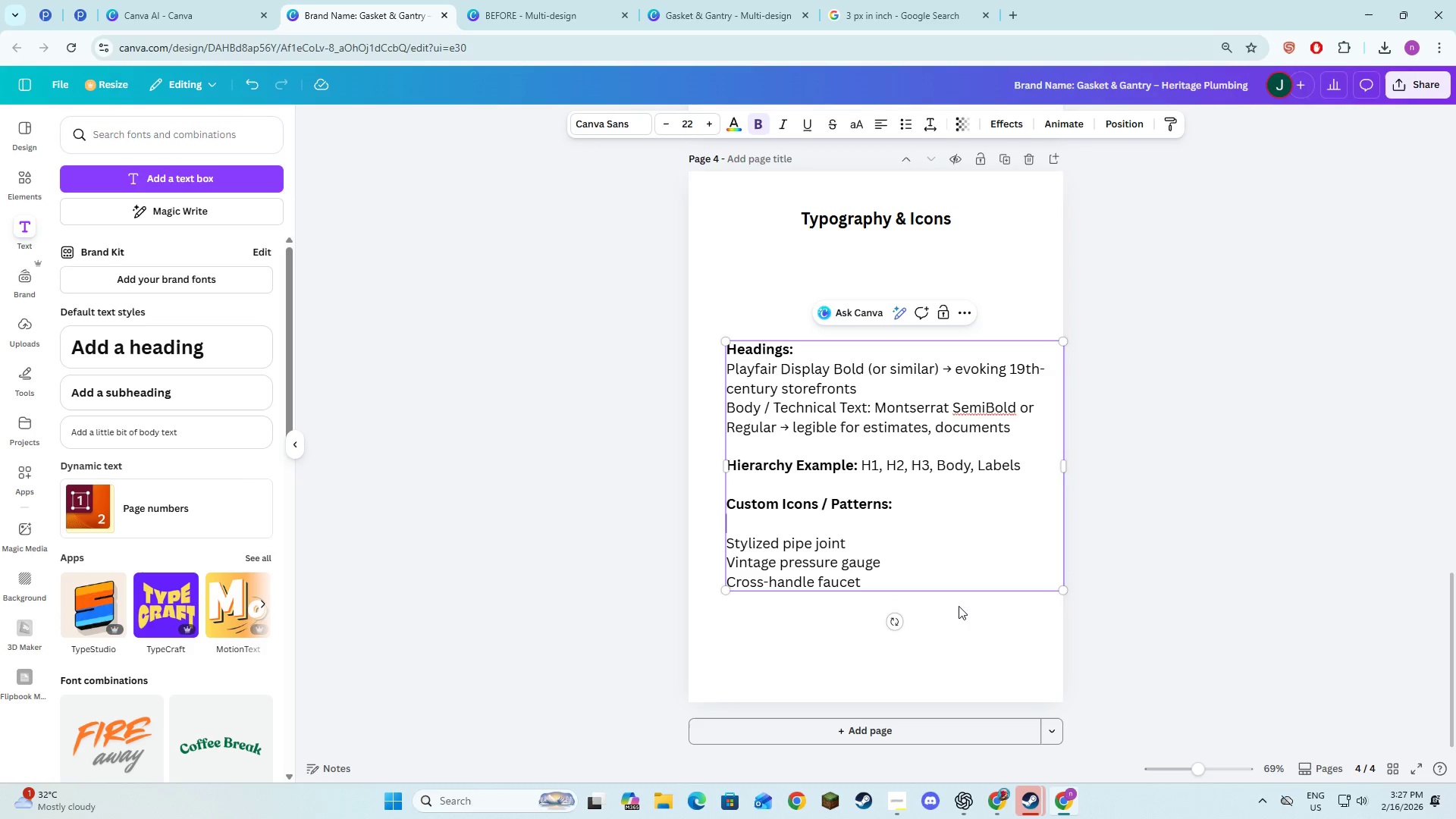 
double_click([940, 549])
 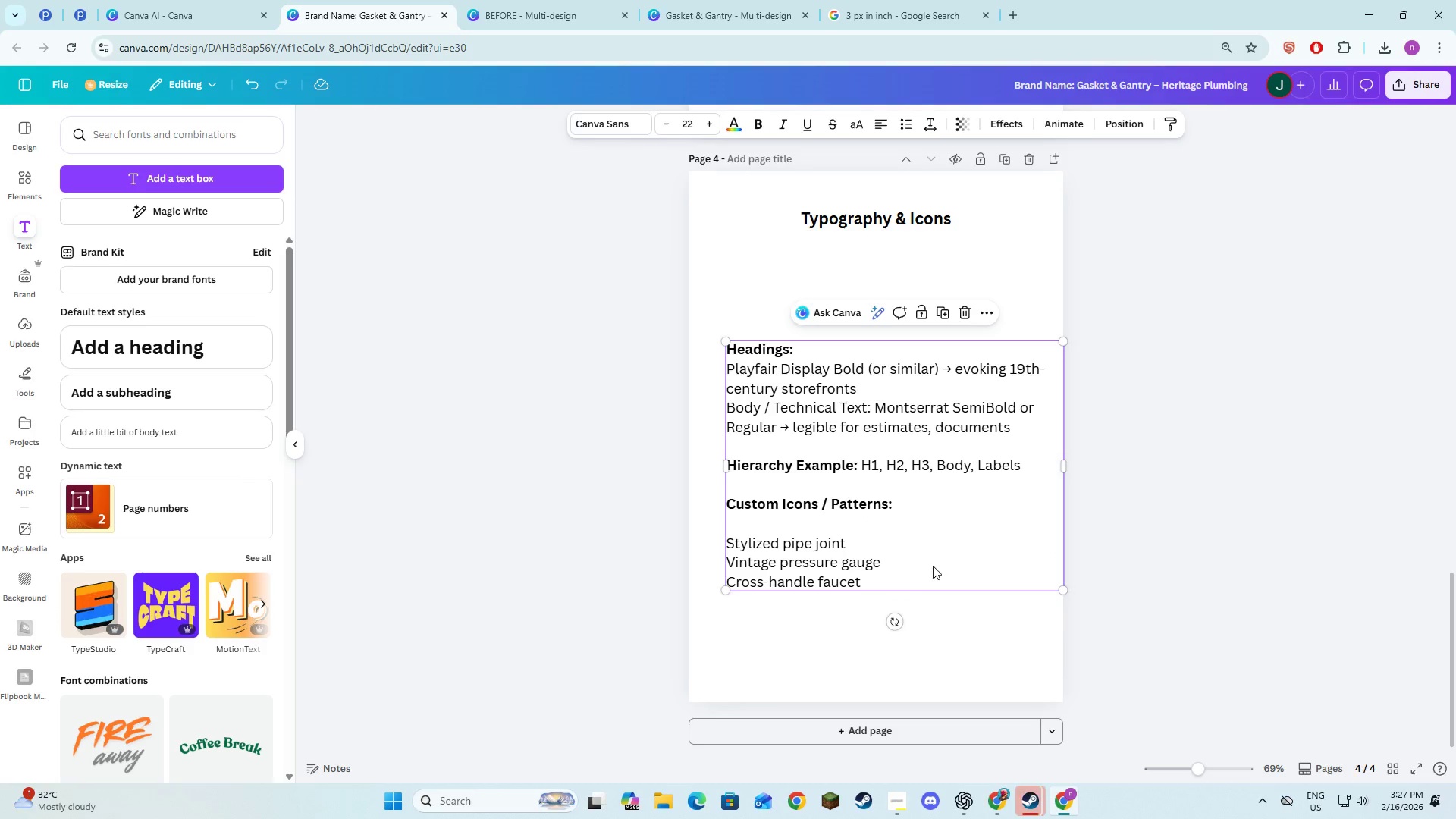 
left_click_drag(start_coordinate=[934, 564], to_coordinate=[918, 487])
 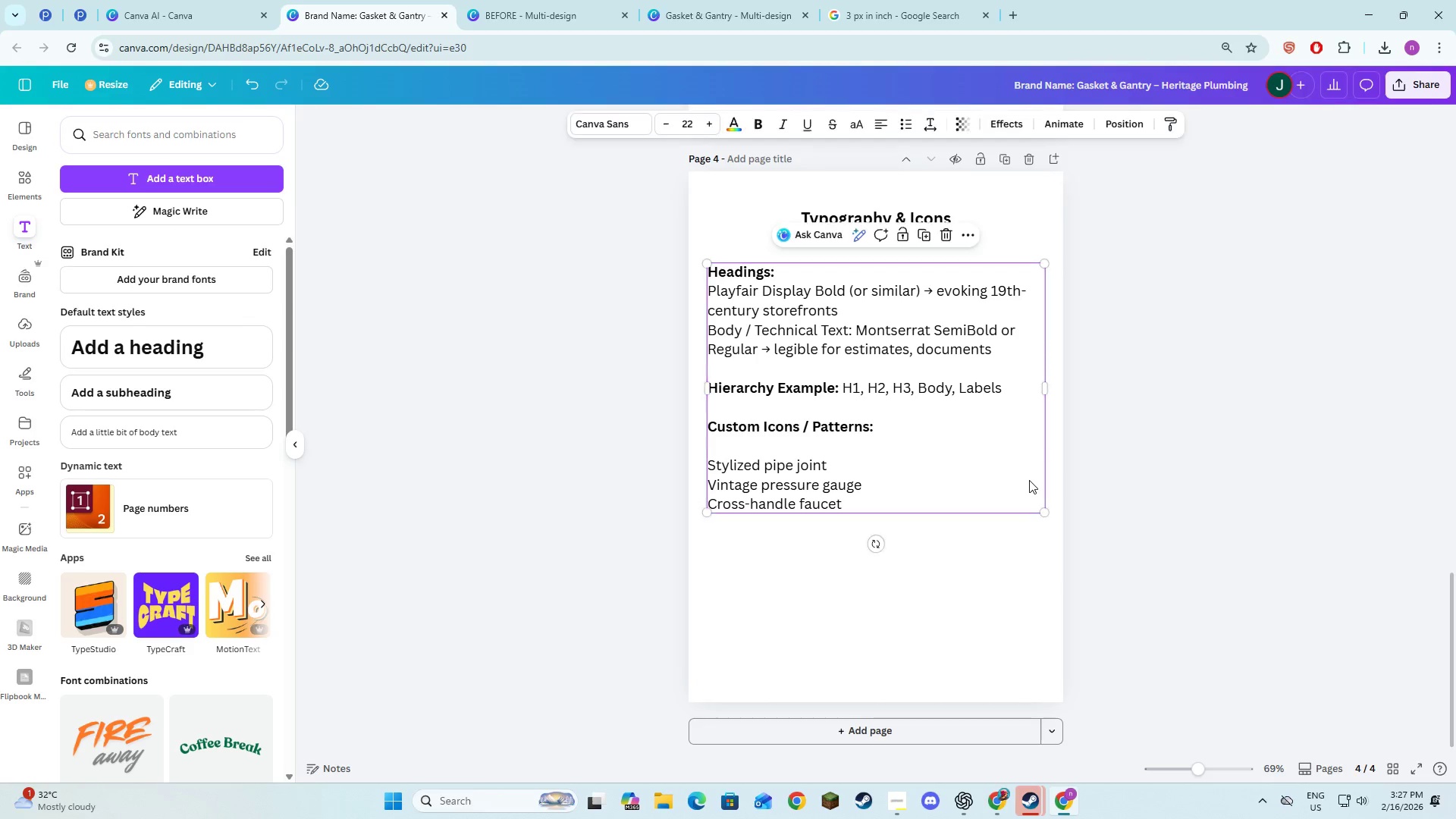 
double_click([1211, 482])
 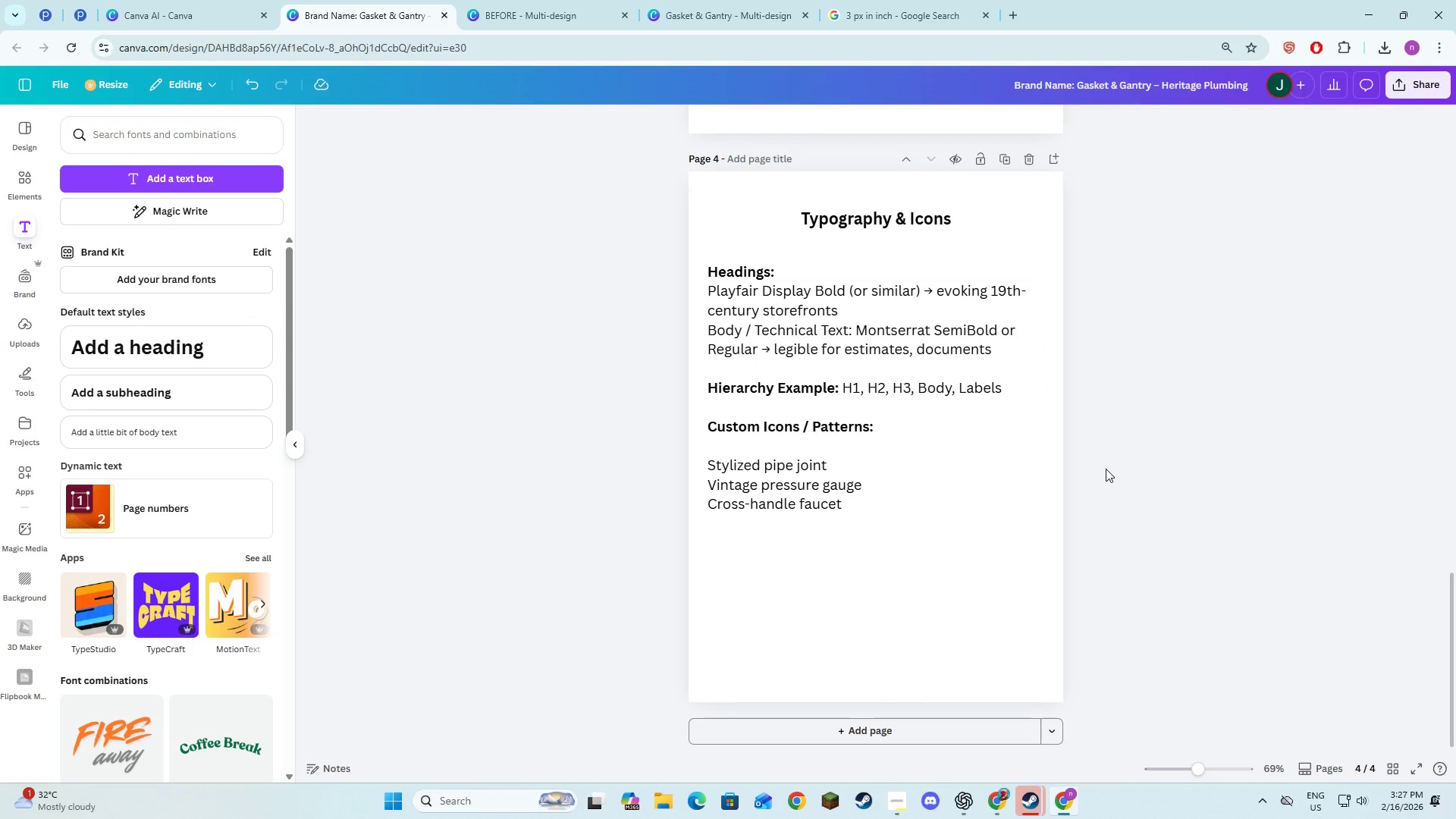 
key(Alt+AltLeft)
 